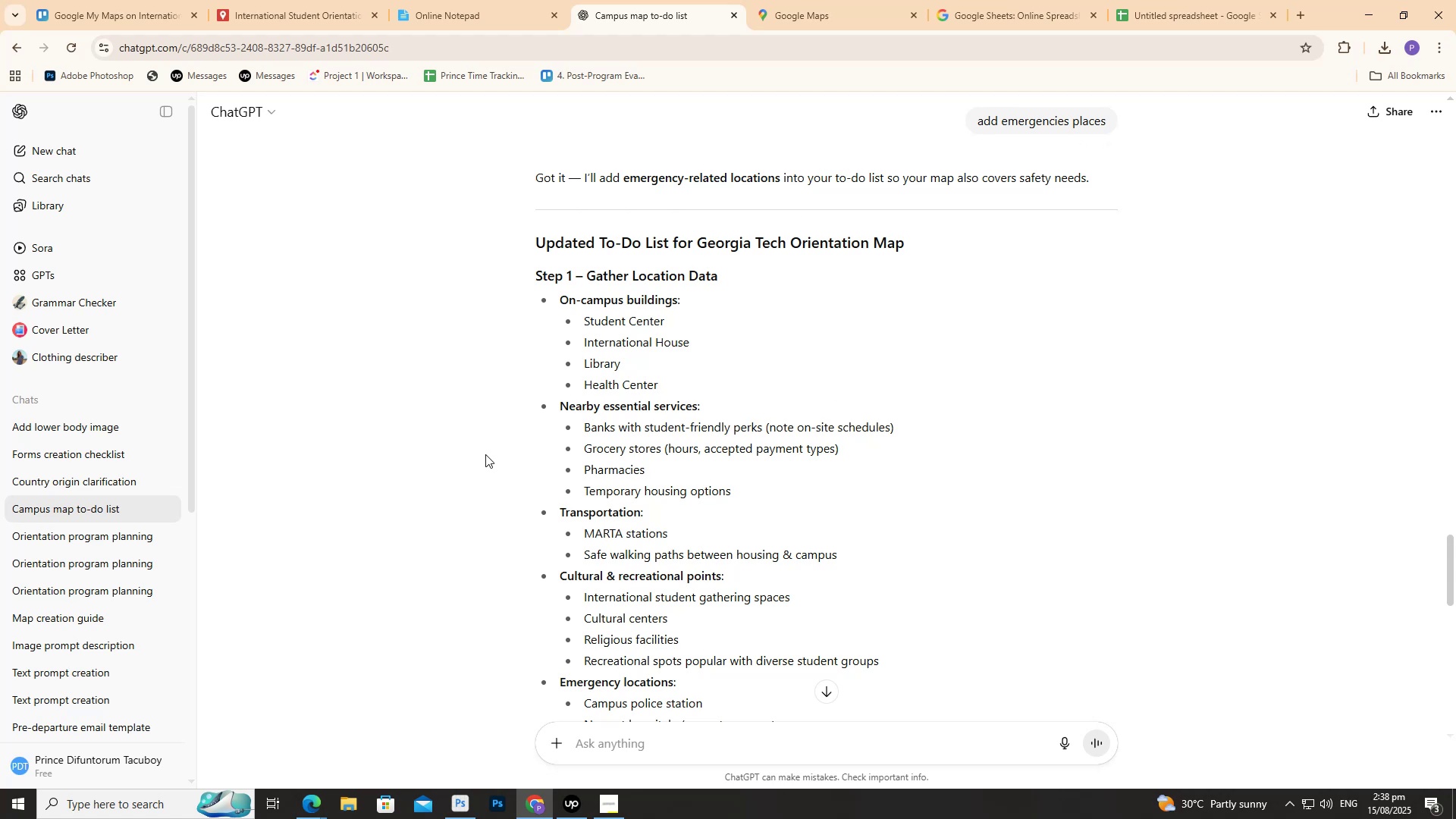 
wait(9.46)
 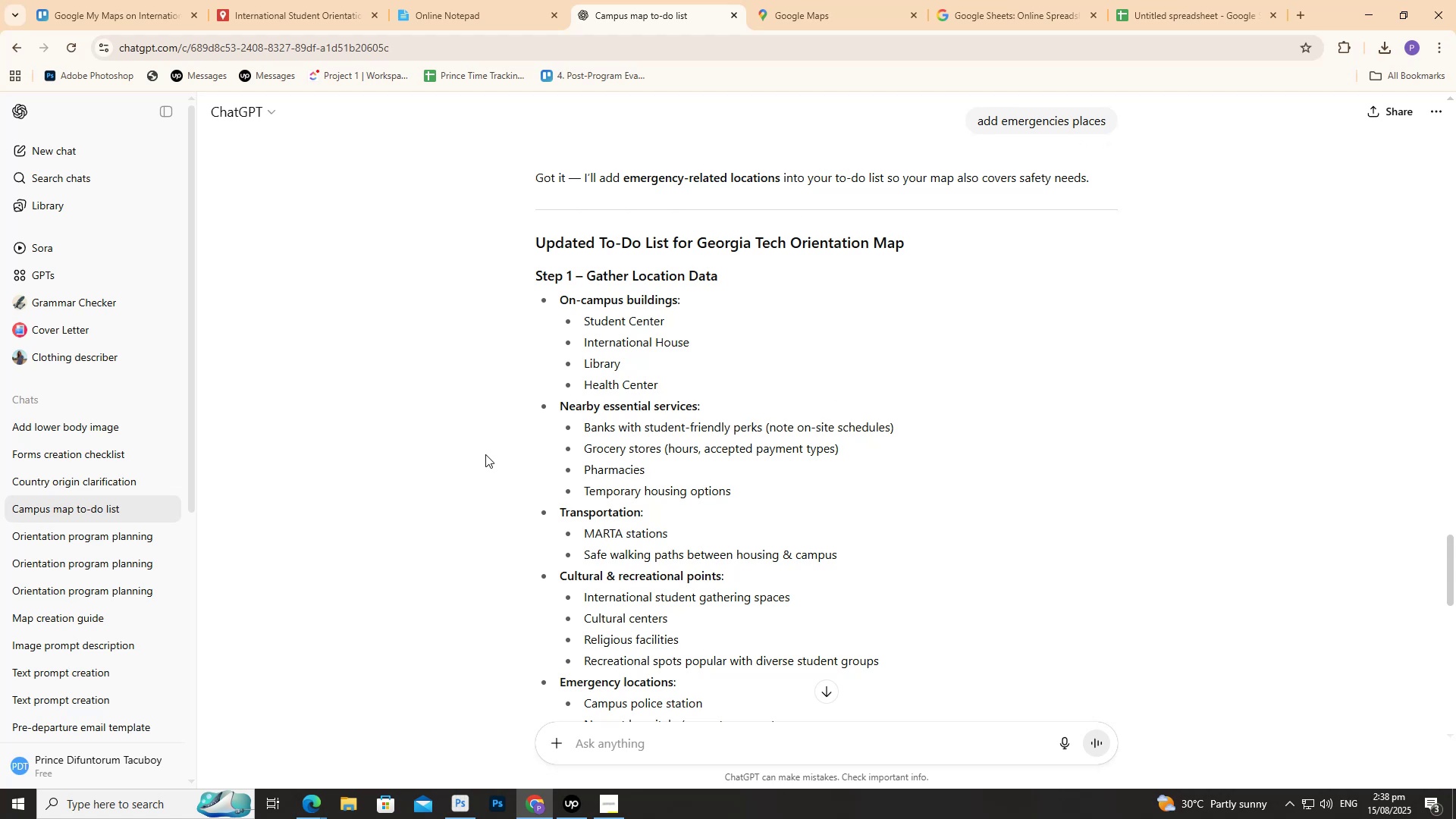 
scroll: coordinate [801, 479], scroll_direction: down, amount: 5.0
 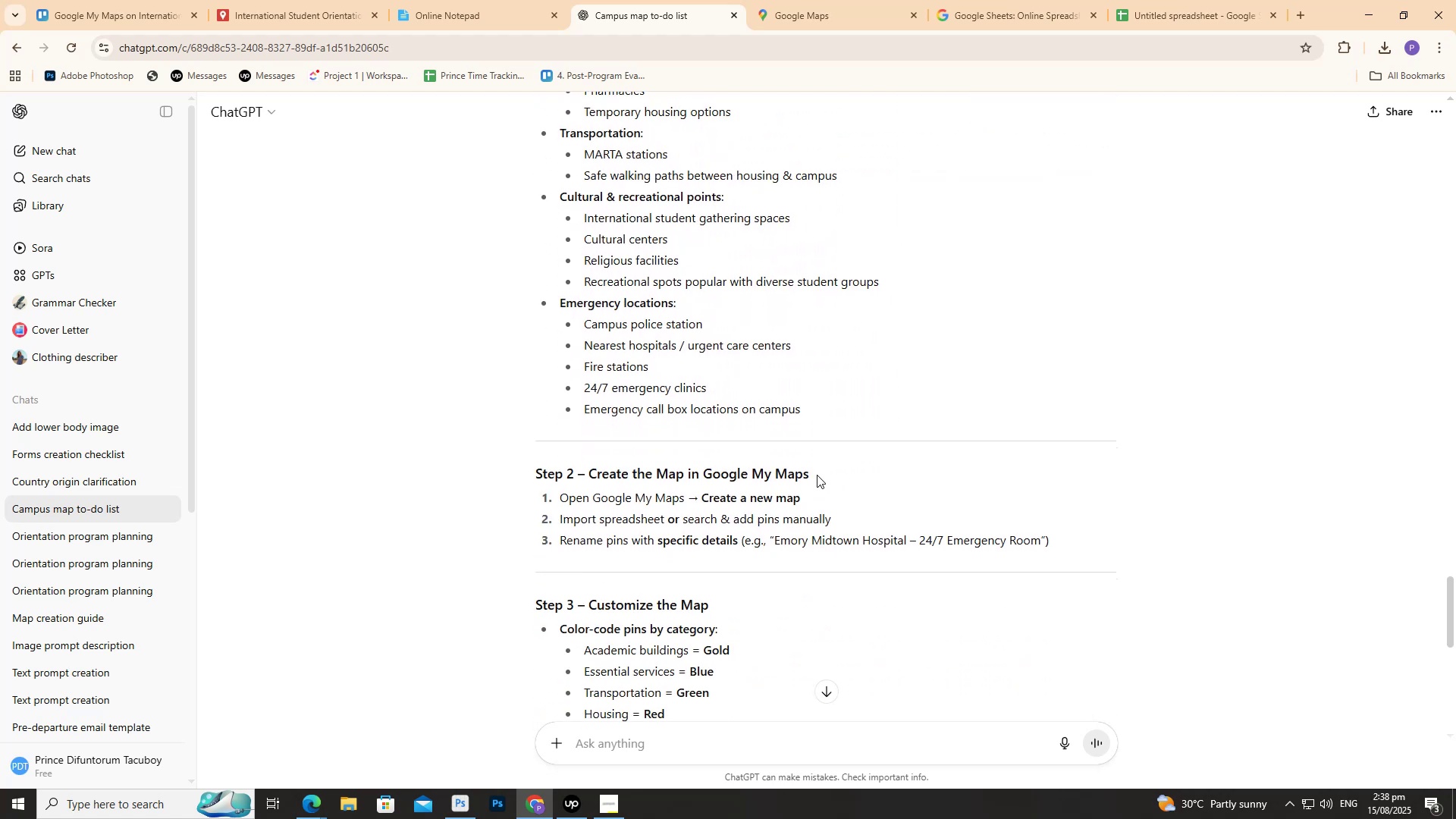 
scroll: coordinate [814, 483], scroll_direction: up, amount: 5.0
 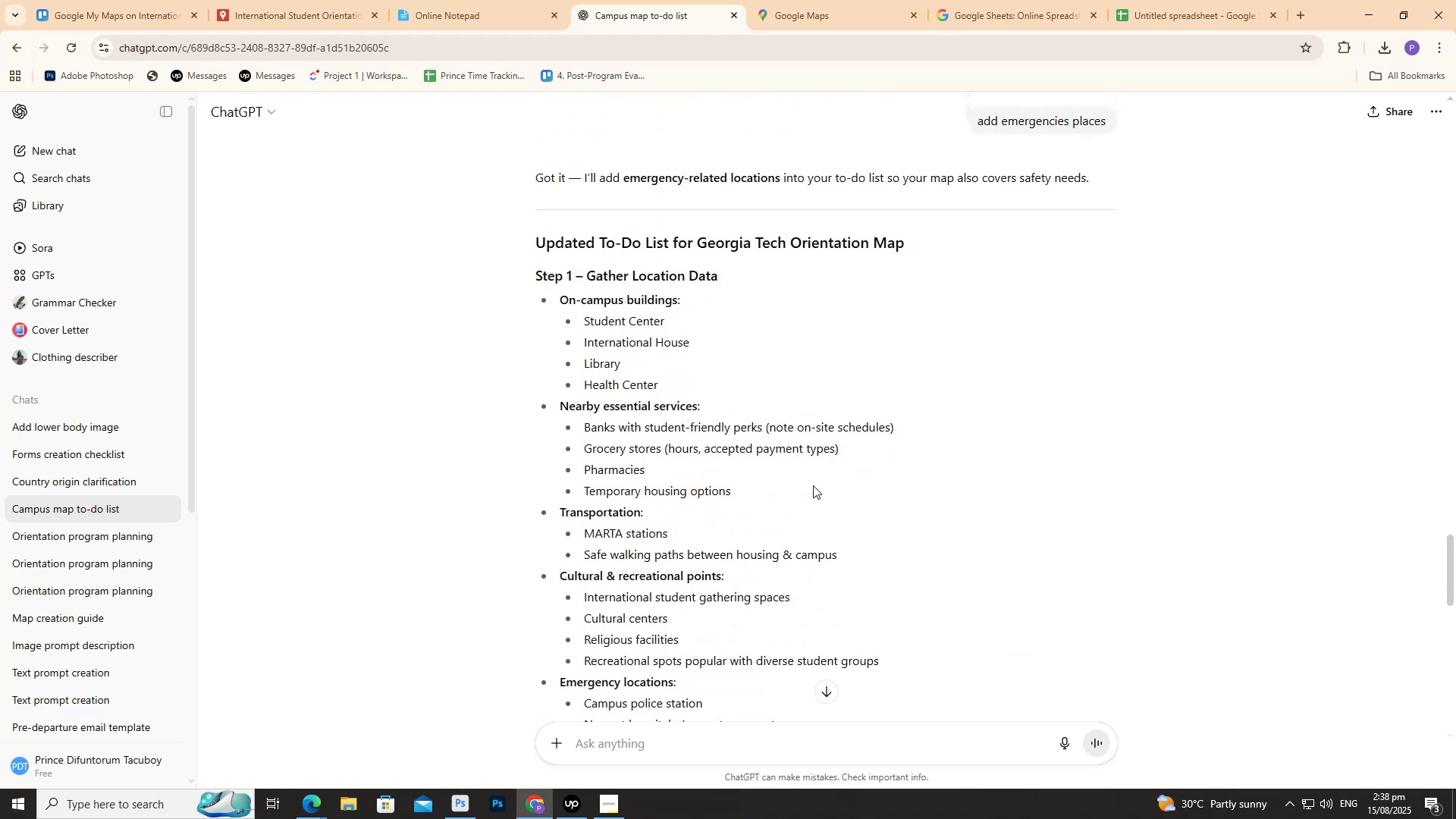 
scroll: coordinate [834, 470], scroll_direction: down, amount: 18.0
 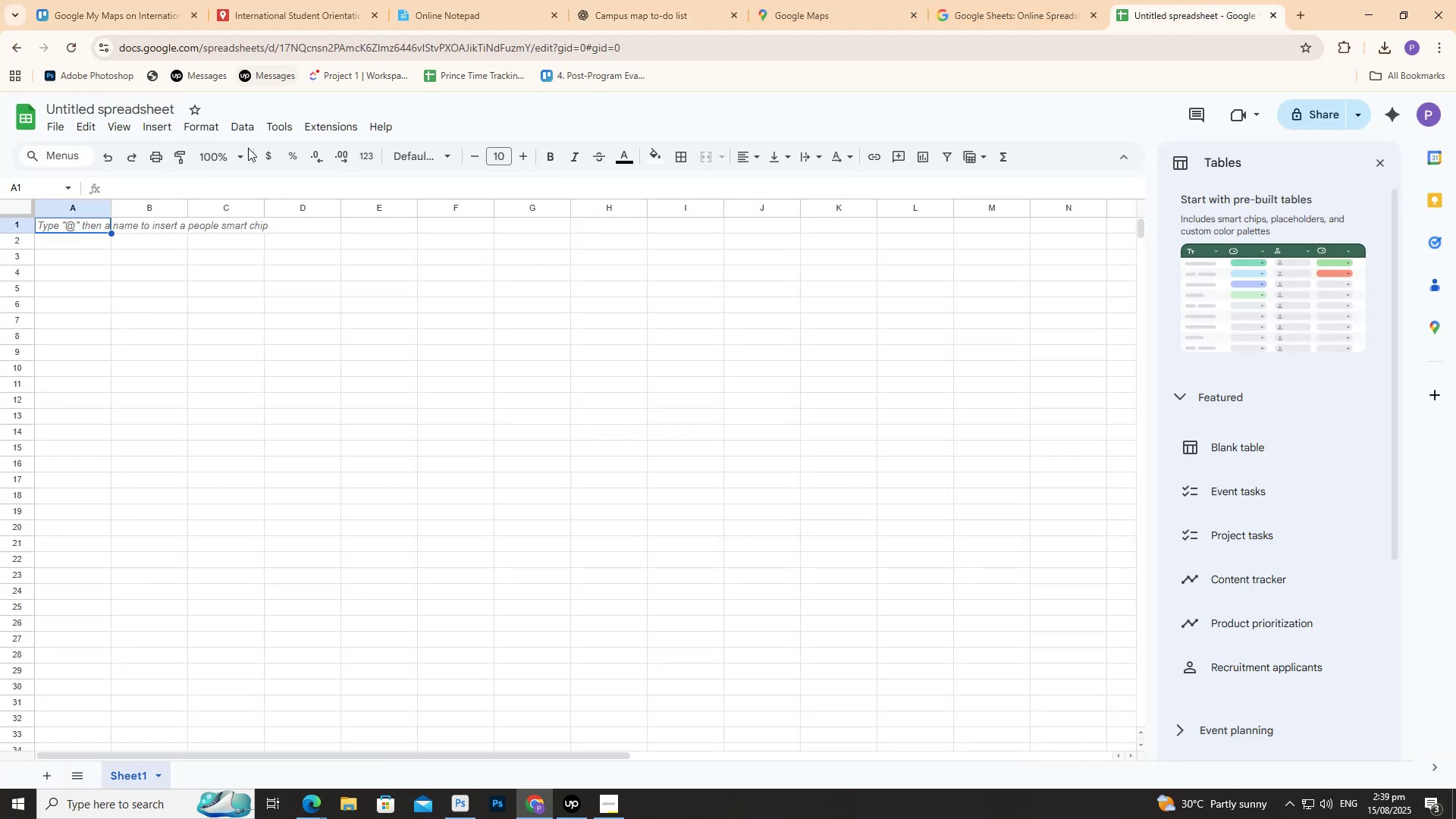 
wait(26.96)
 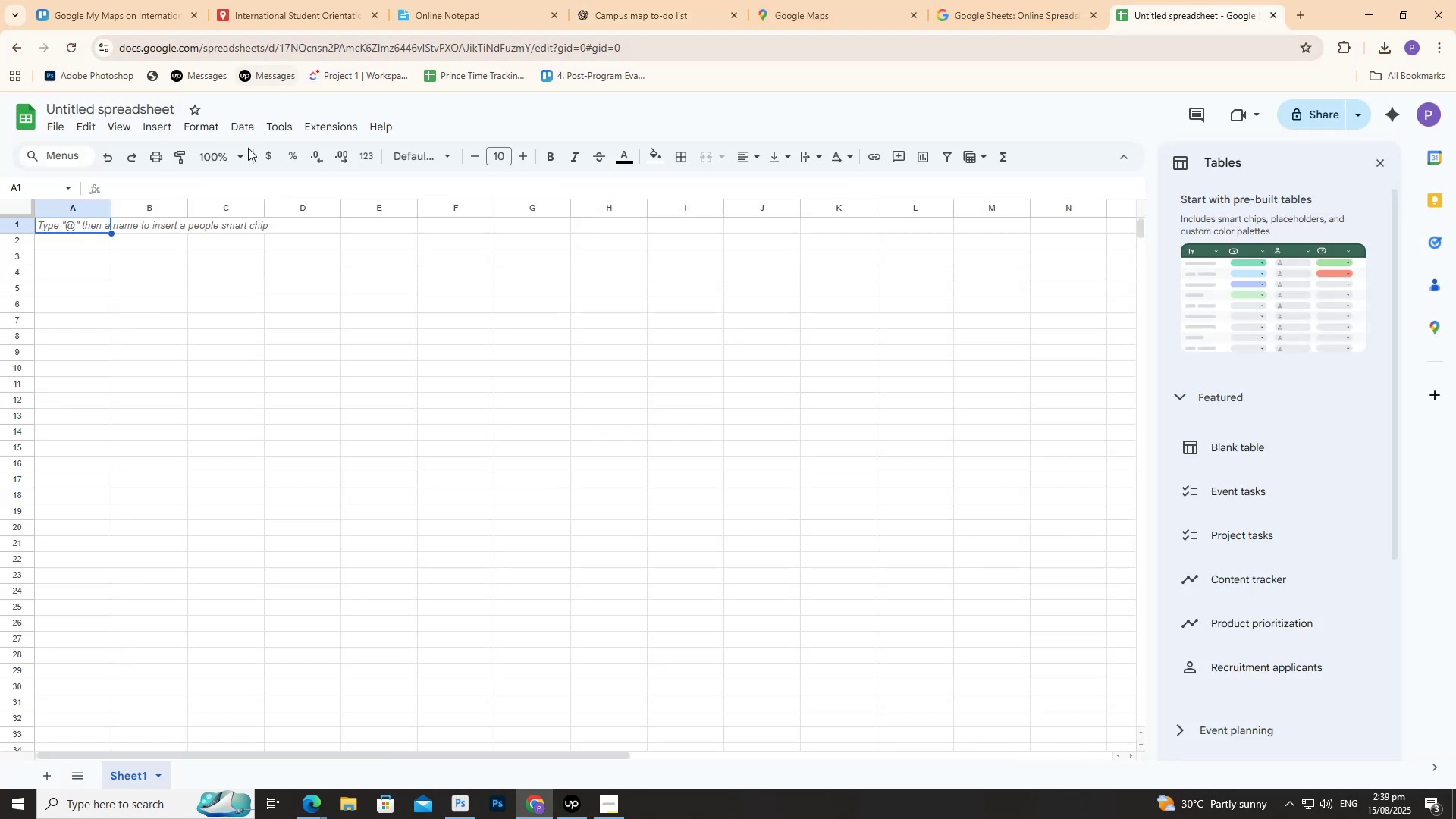 
left_click([608, 16])
 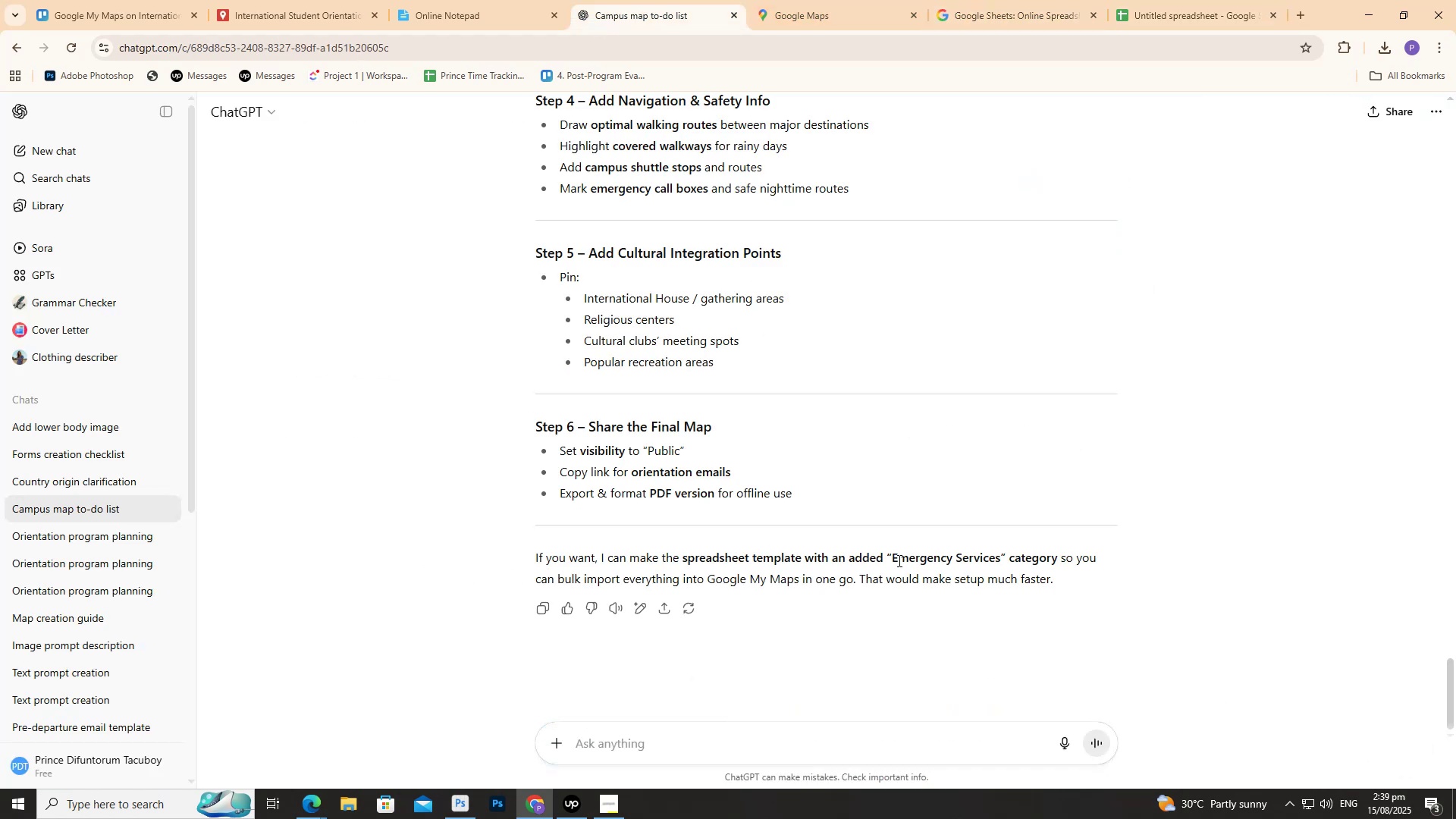 
left_click([898, 560])
 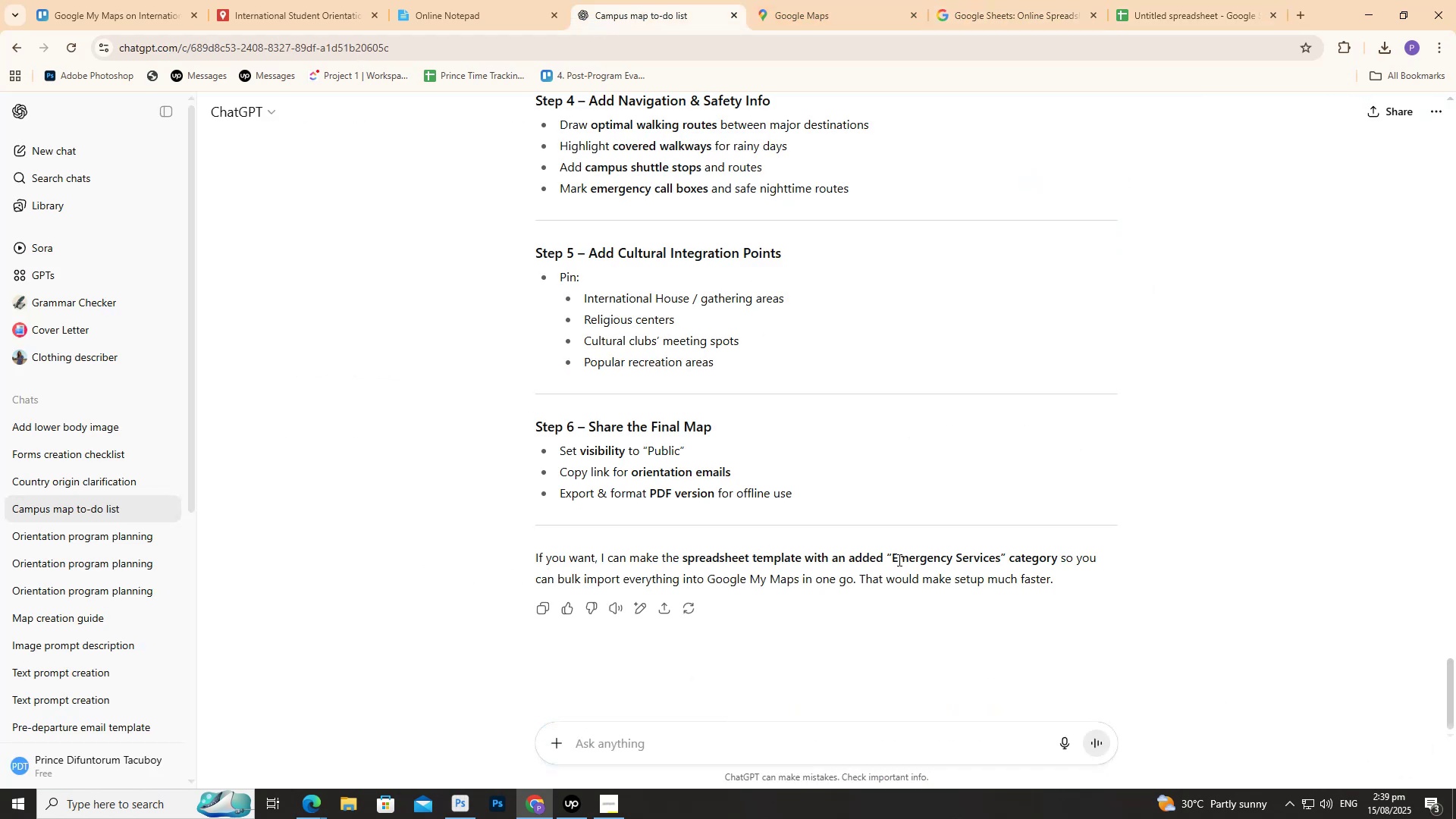 
left_click_drag(start_coordinate=[898, 560], to_coordinate=[972, 560])
 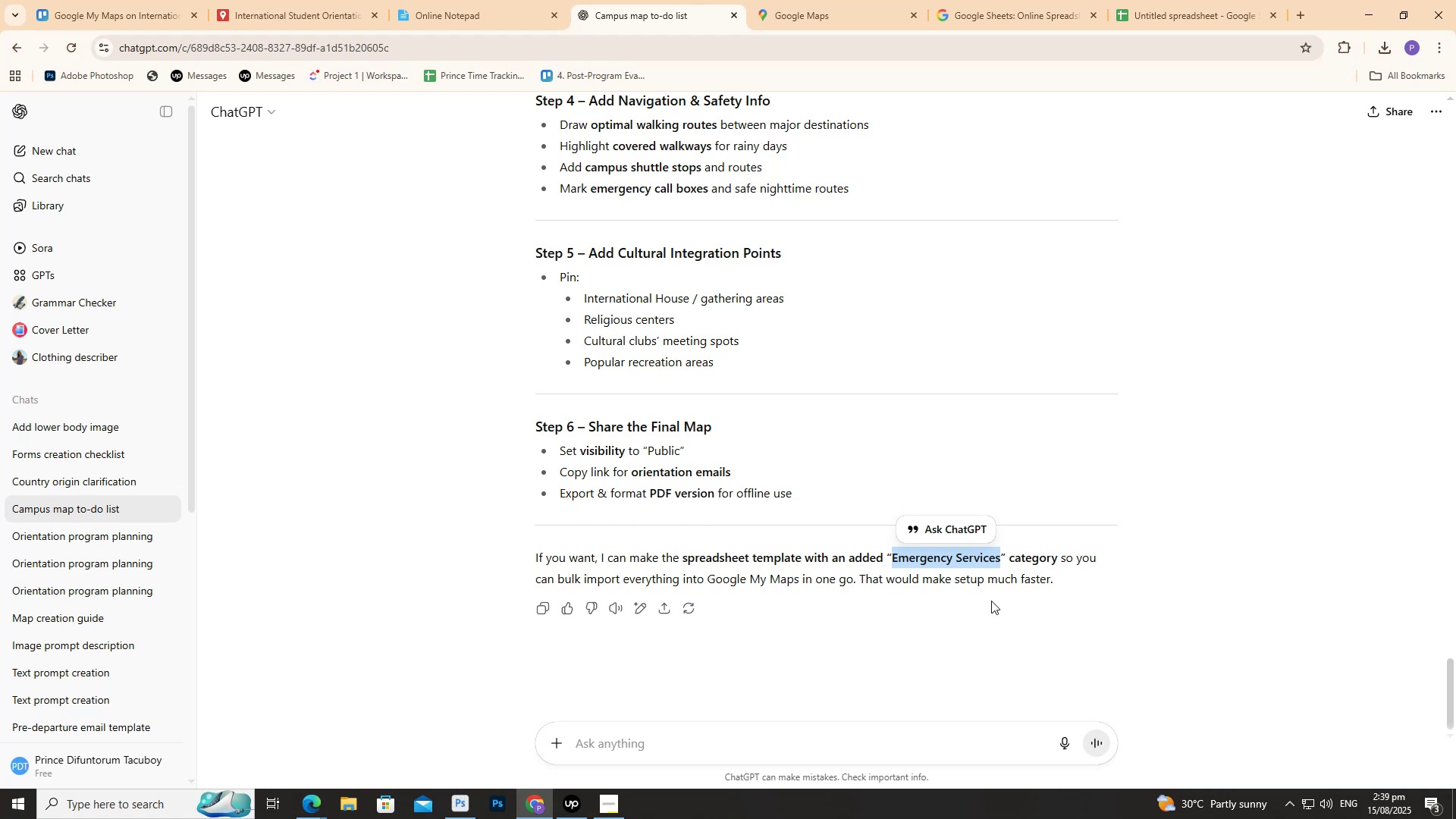 
left_click([1011, 455])
 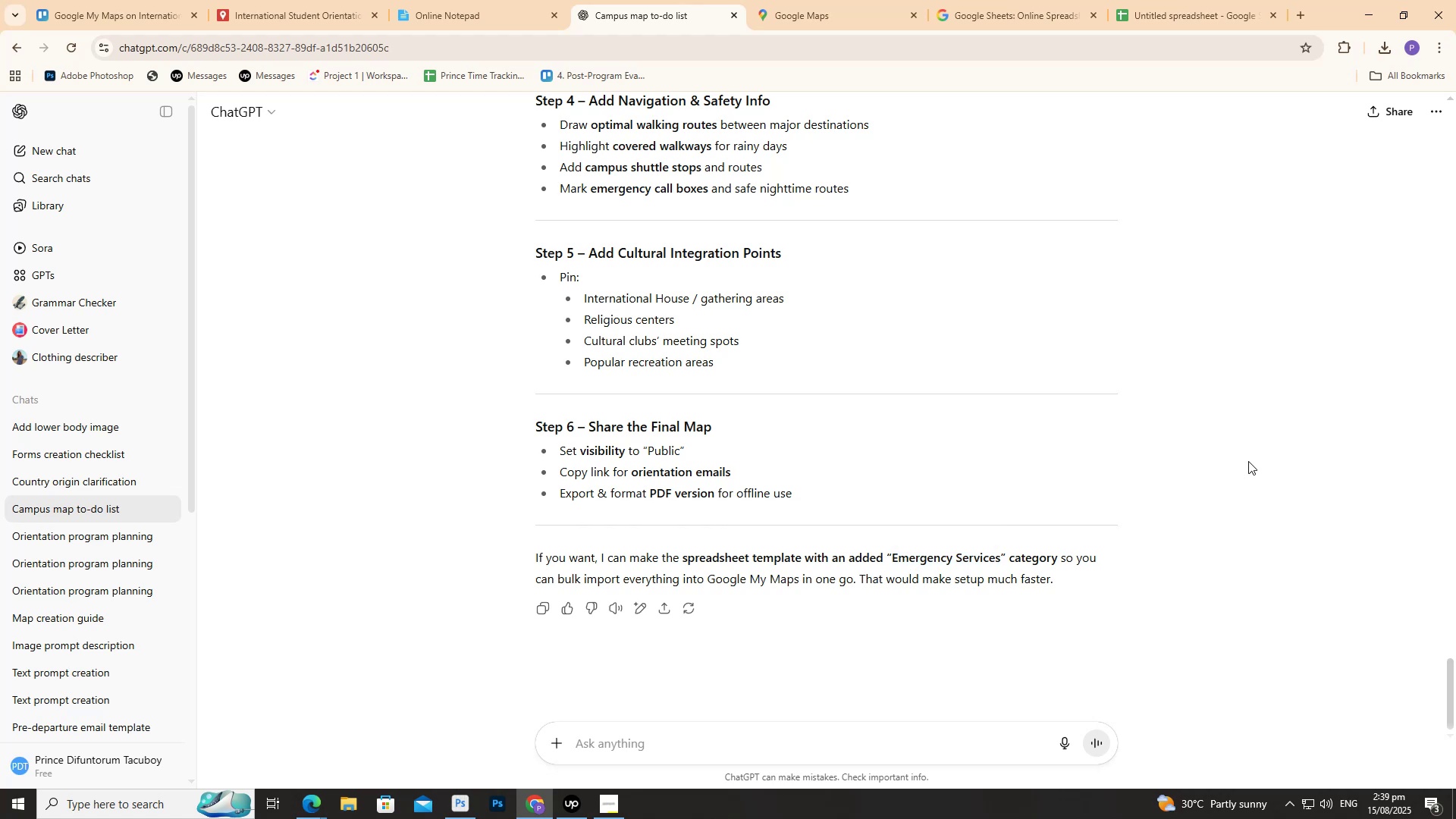 
key(ArrowRight)
 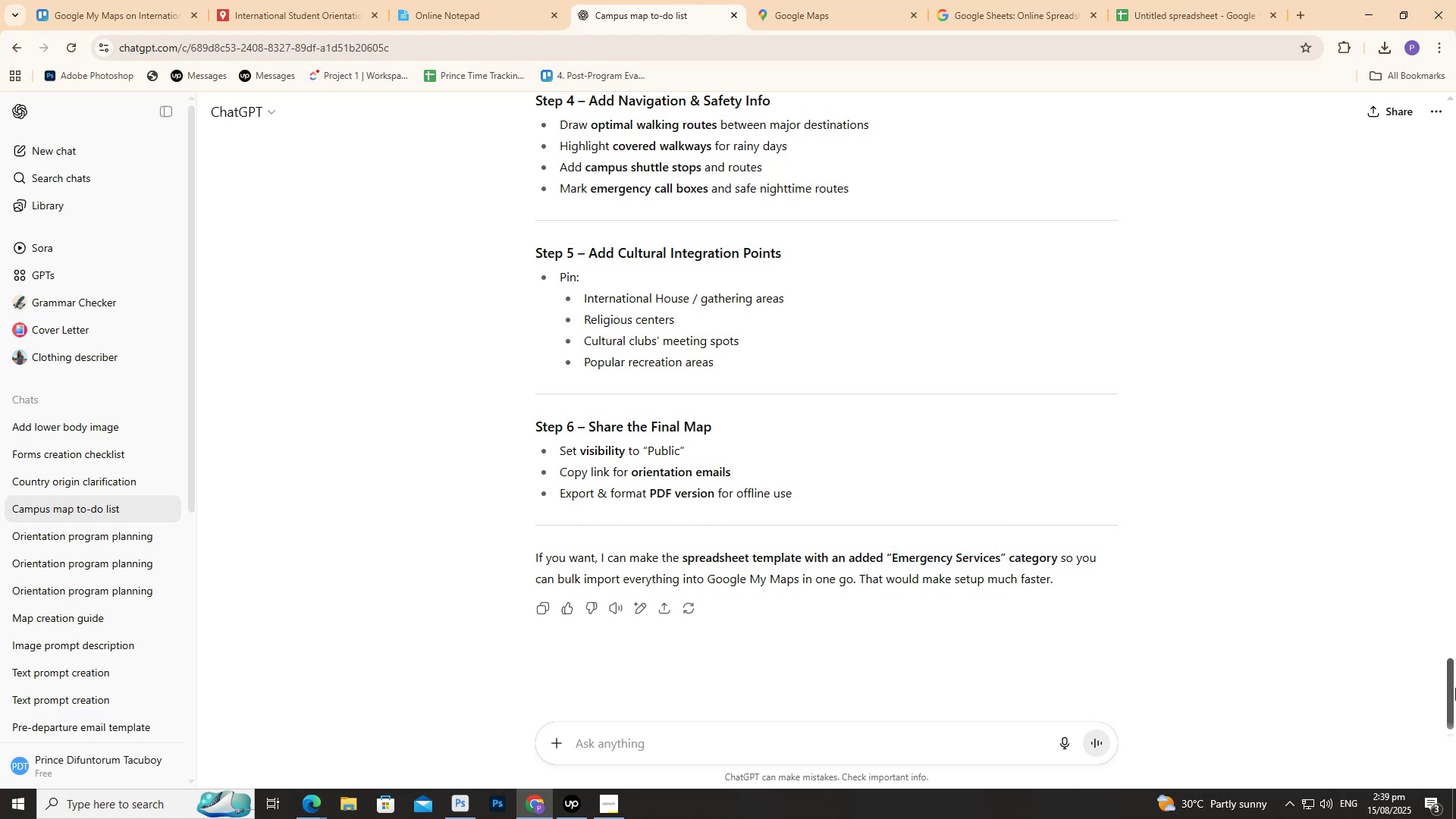 
scroll: coordinate [1335, 692], scroll_direction: up, amount: 7.0
 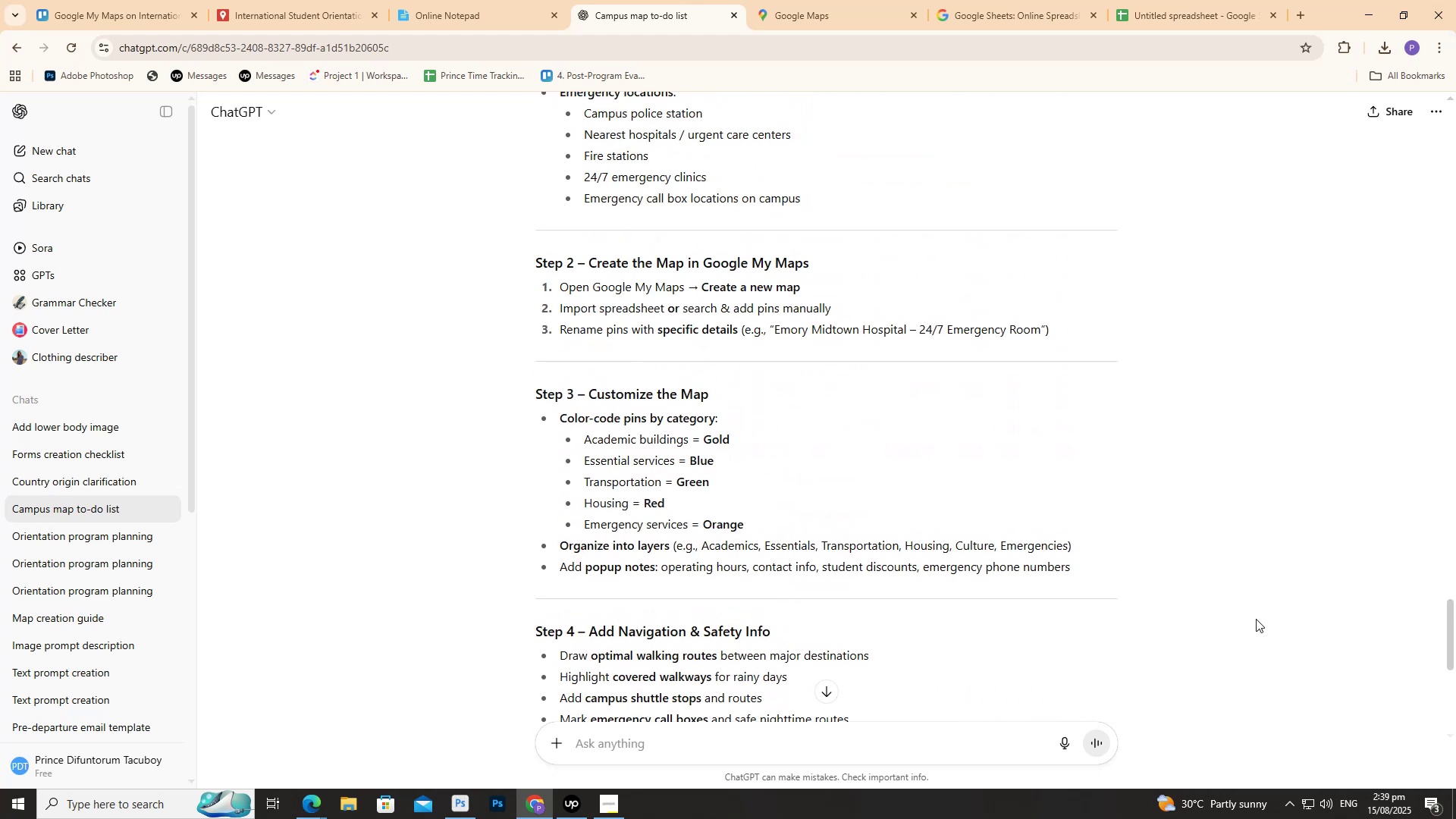 
scroll: coordinate [1301, 633], scroll_direction: down, amount: 12.0
 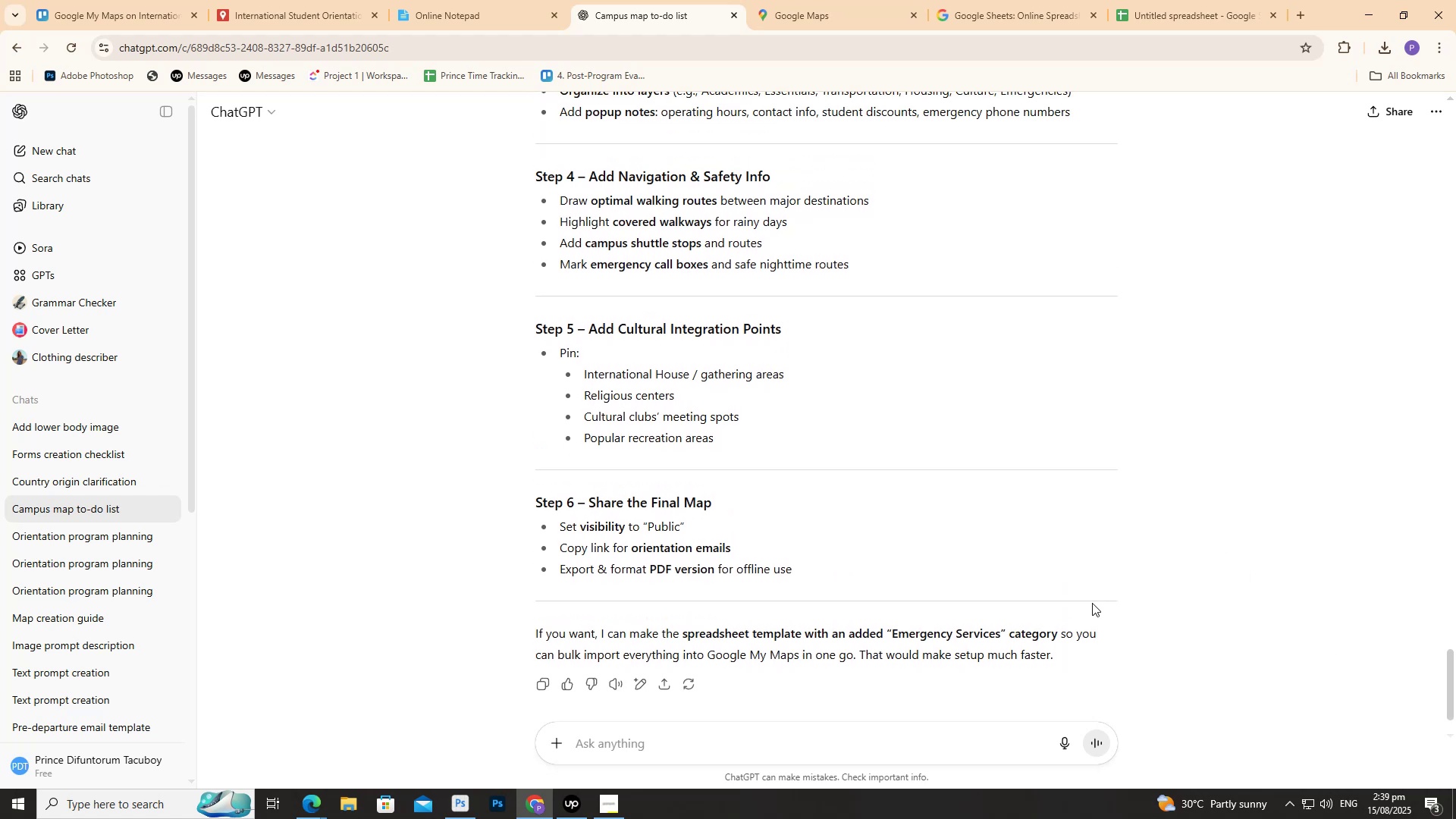 
scroll: coordinate [1197, 573], scroll_direction: up, amount: 7.0
 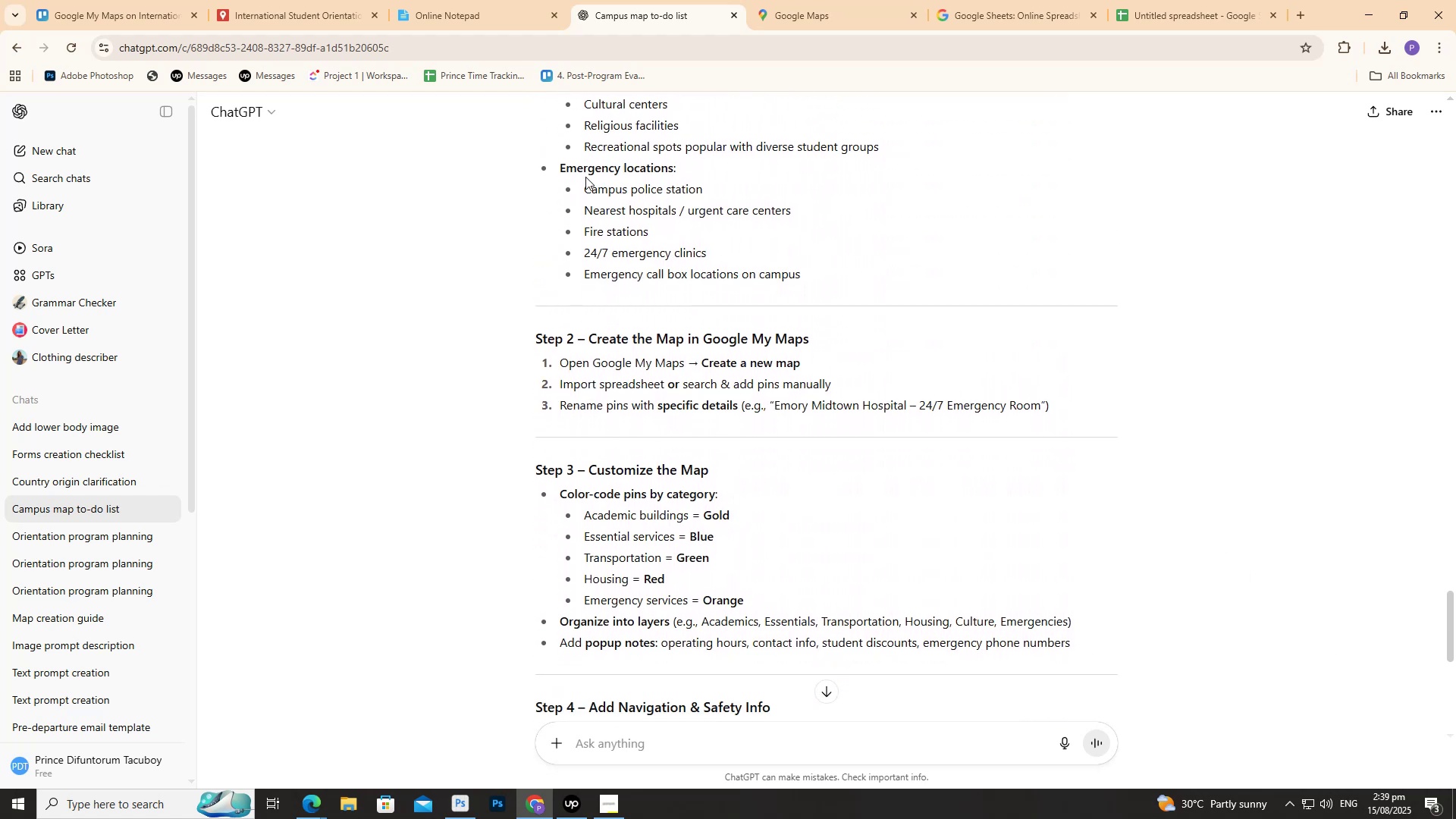 
left_click_drag(start_coordinate=[553, 168], to_coordinate=[677, 167])
 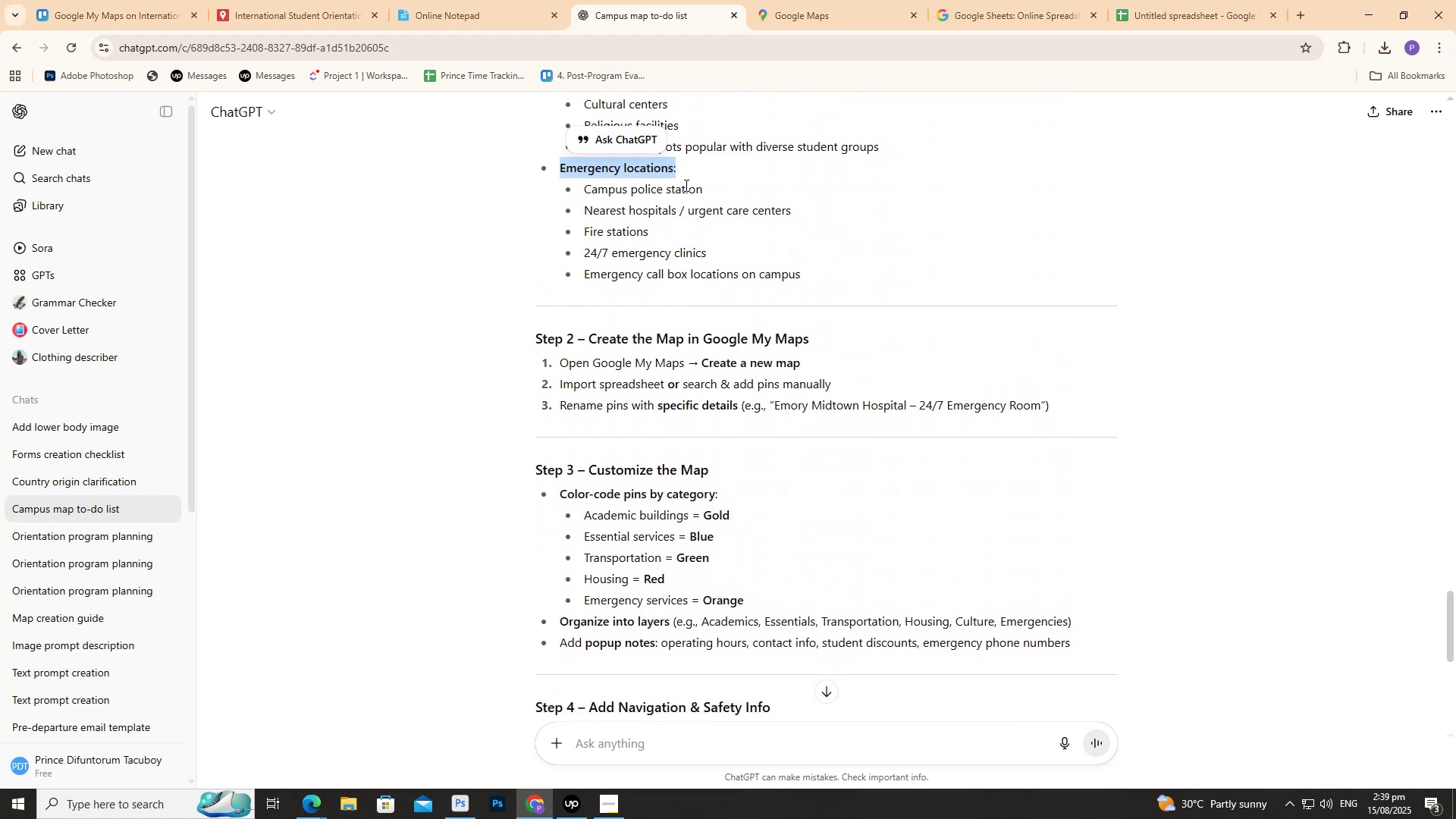 
scroll: coordinate [912, 511], scroll_direction: up, amount: 8.0
 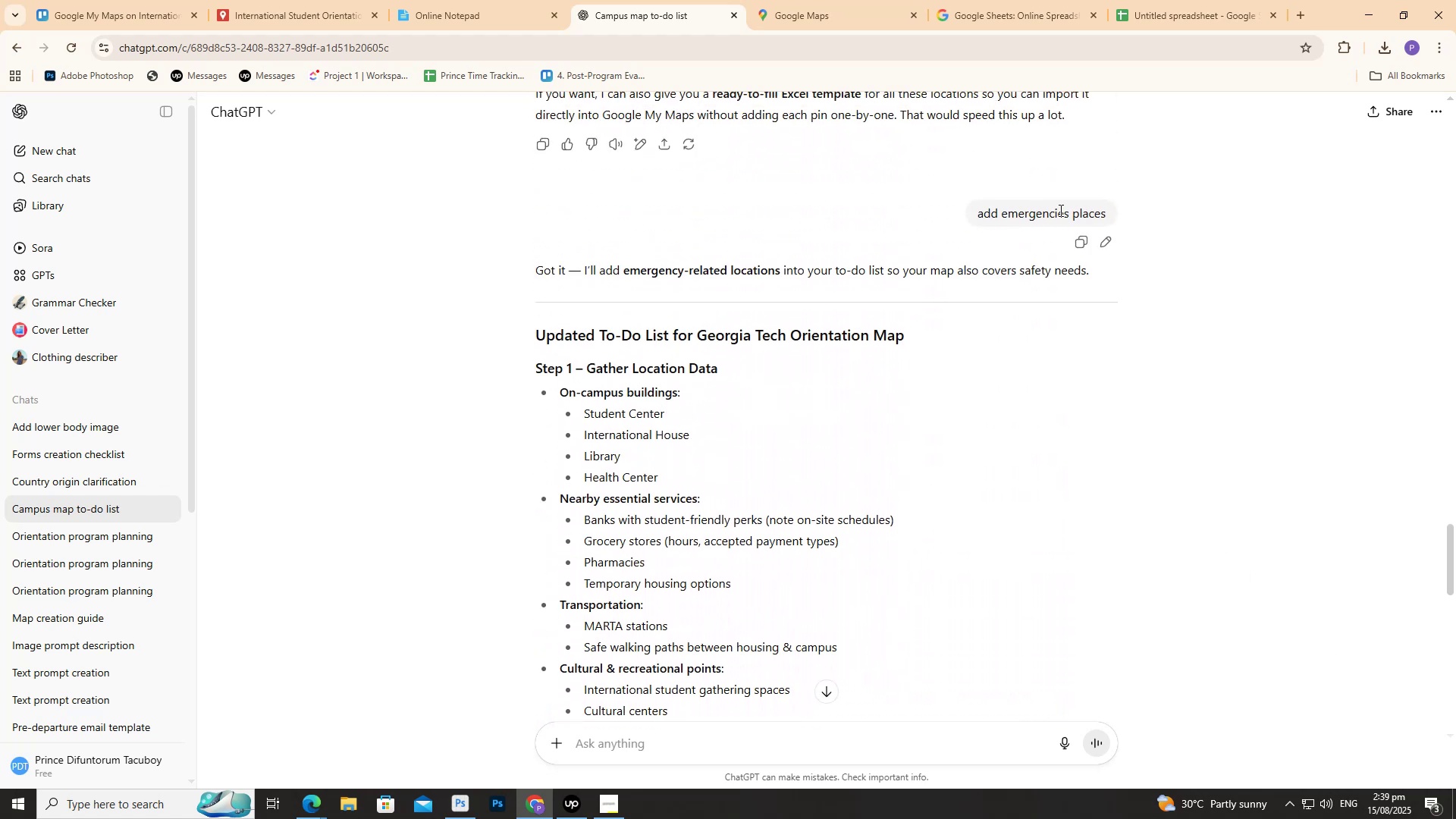 
scroll: coordinate [780, 328], scroll_direction: down, amount: 4.0
 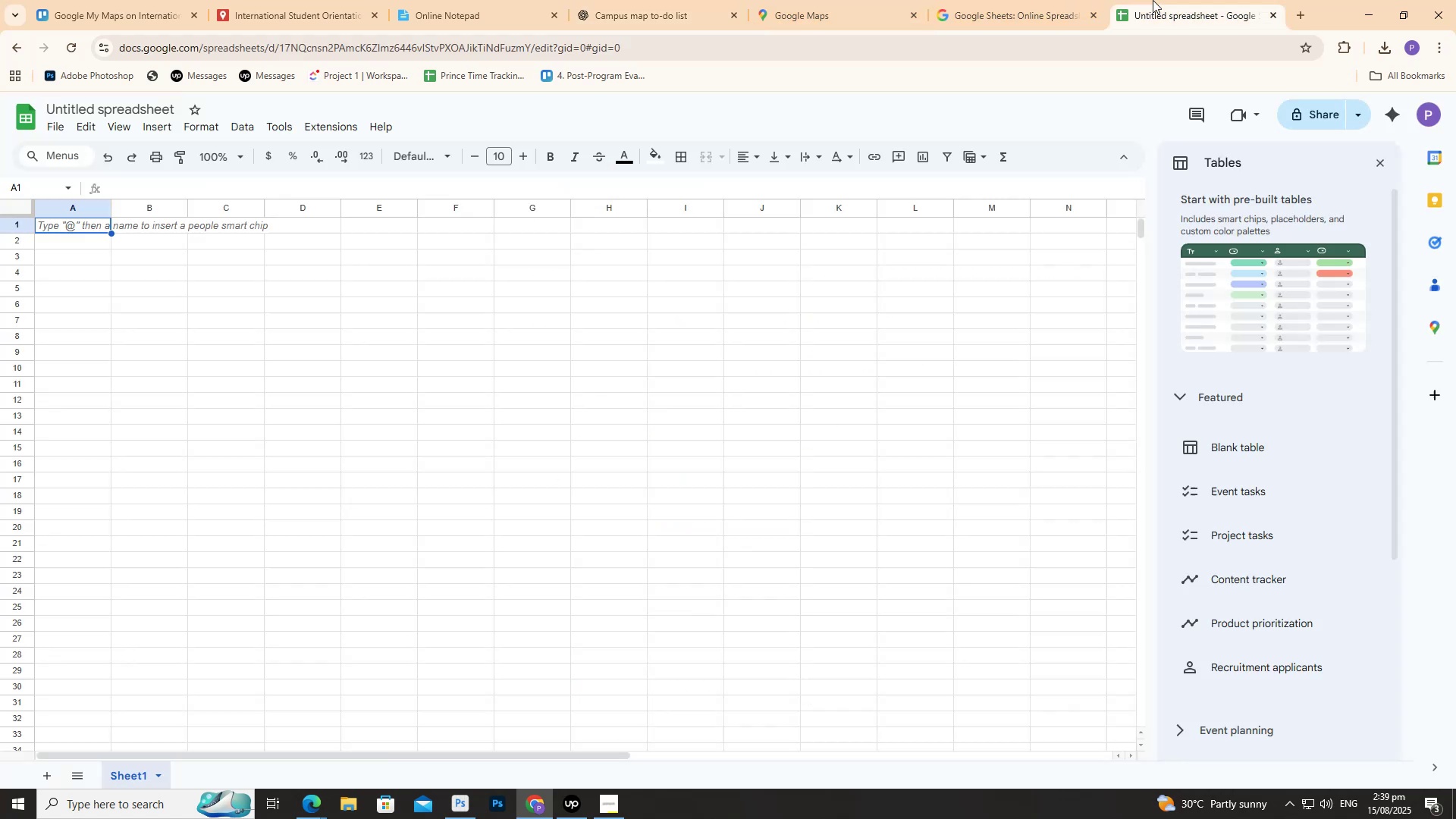 
left_click_drag(start_coordinate=[90, 106], to_coordinate=[94, 105])
 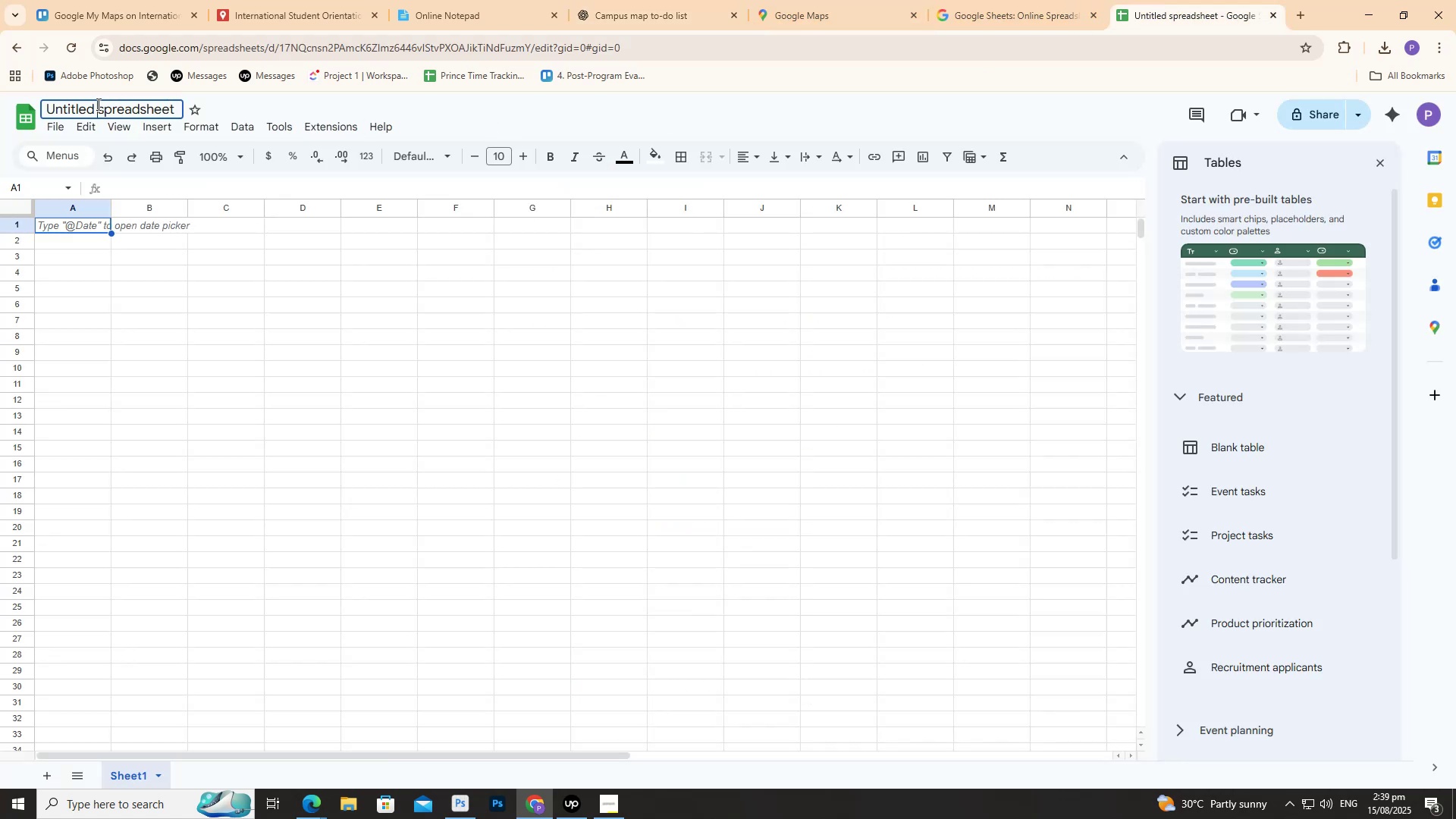 
triple_click([97, 104])
 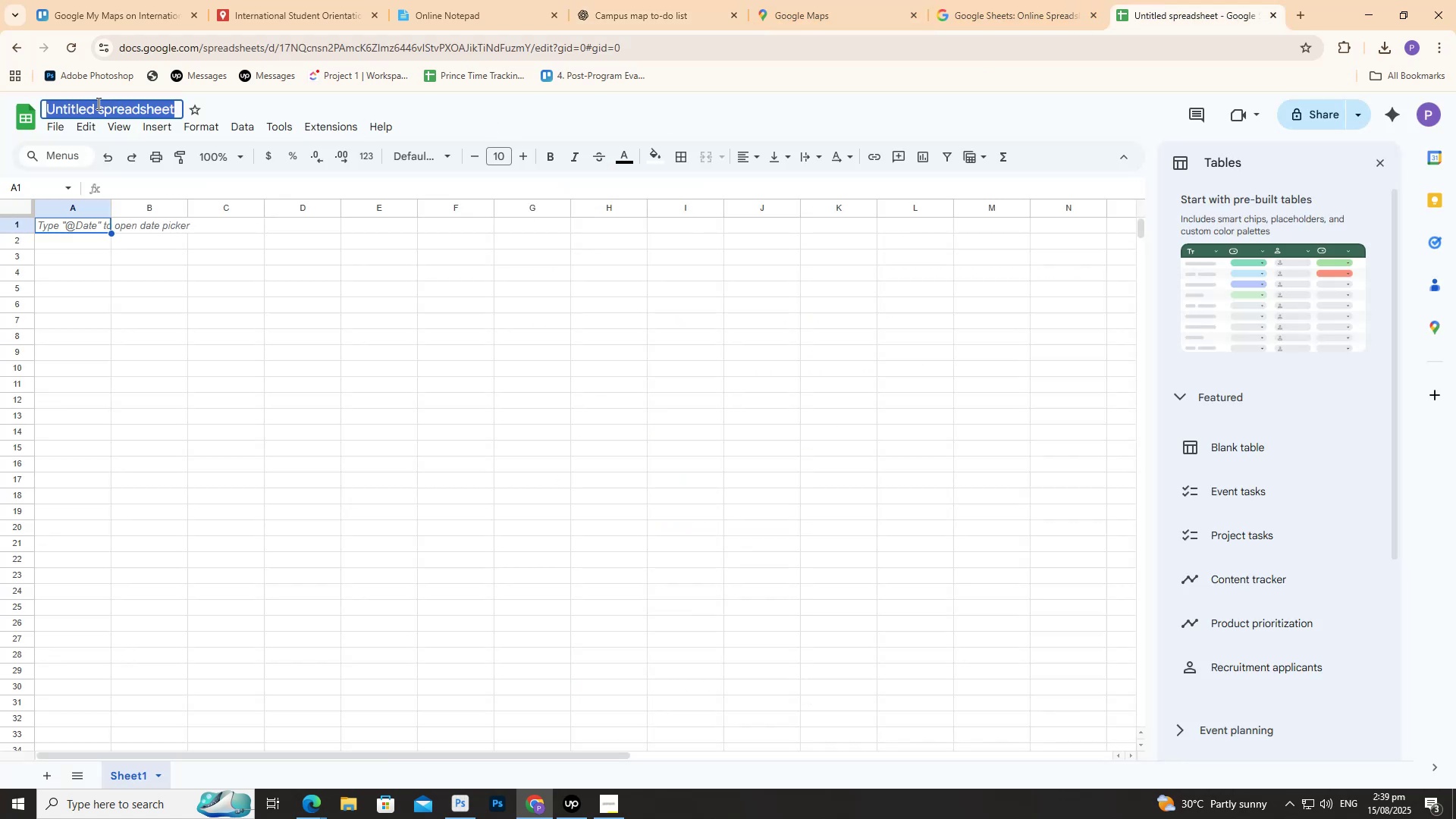 
right_click([97, 103])
 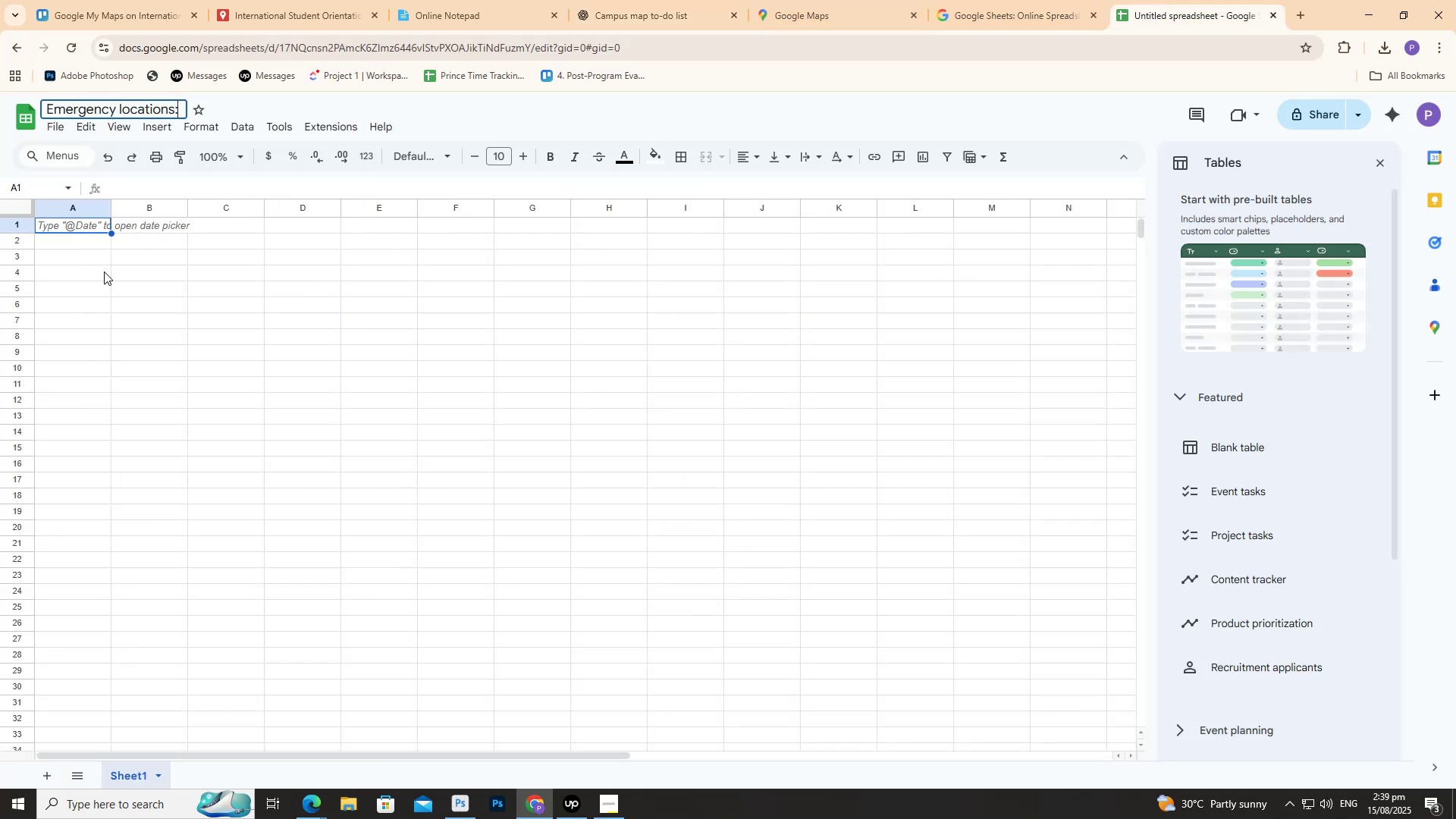 
left_click([86, 305])
 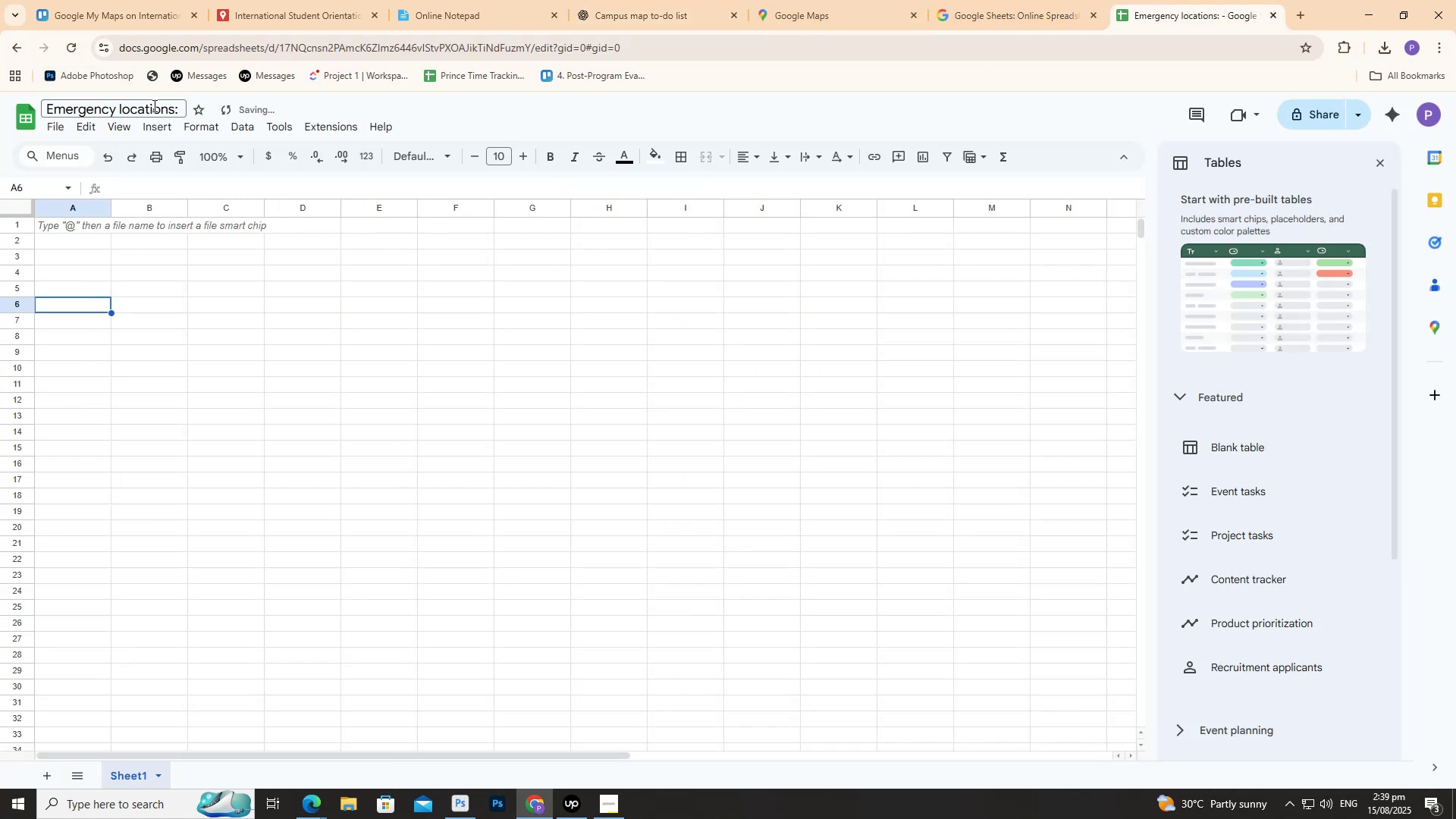 
double_click([154, 106])
 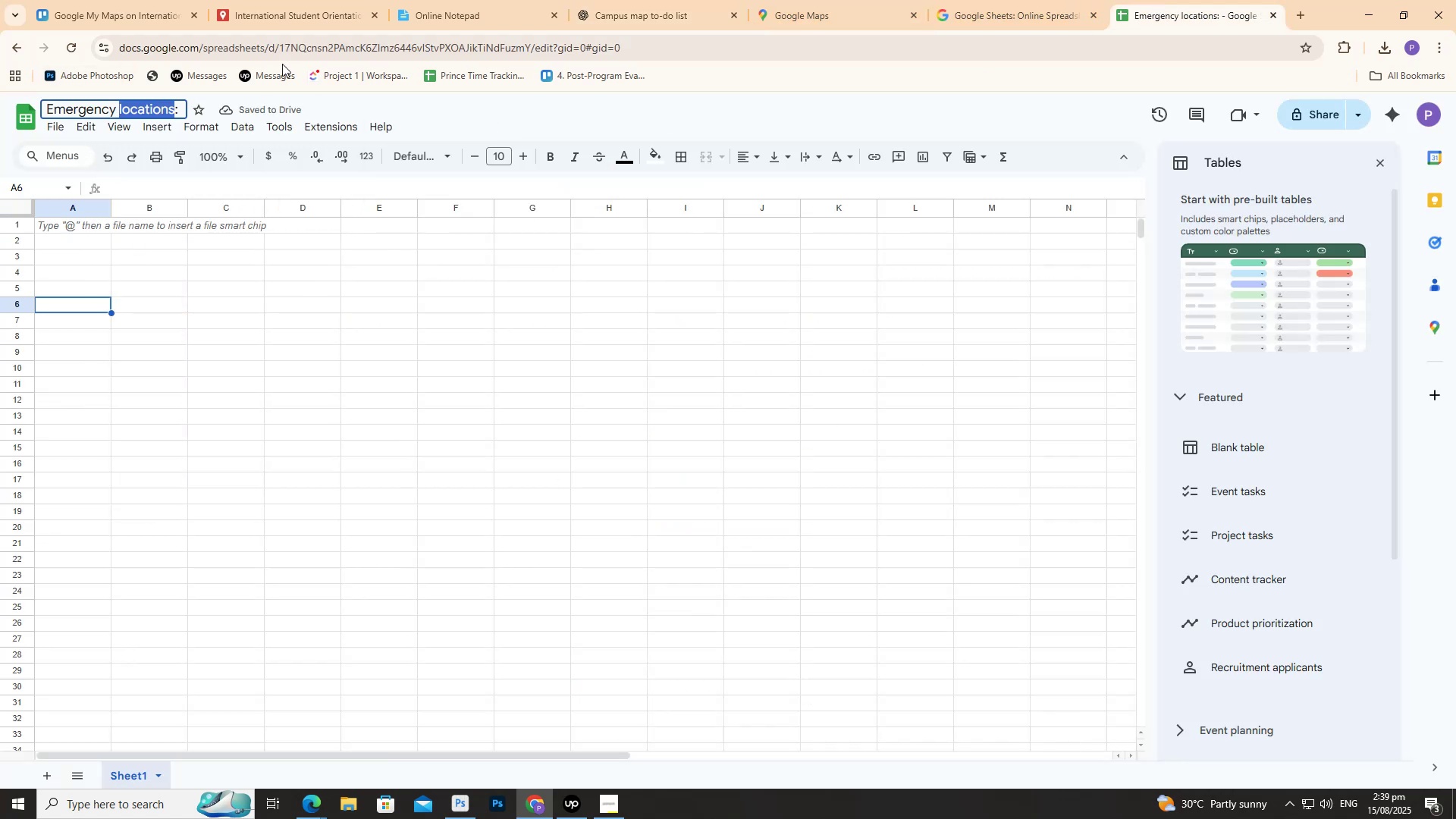 
key(ArrowRight)
 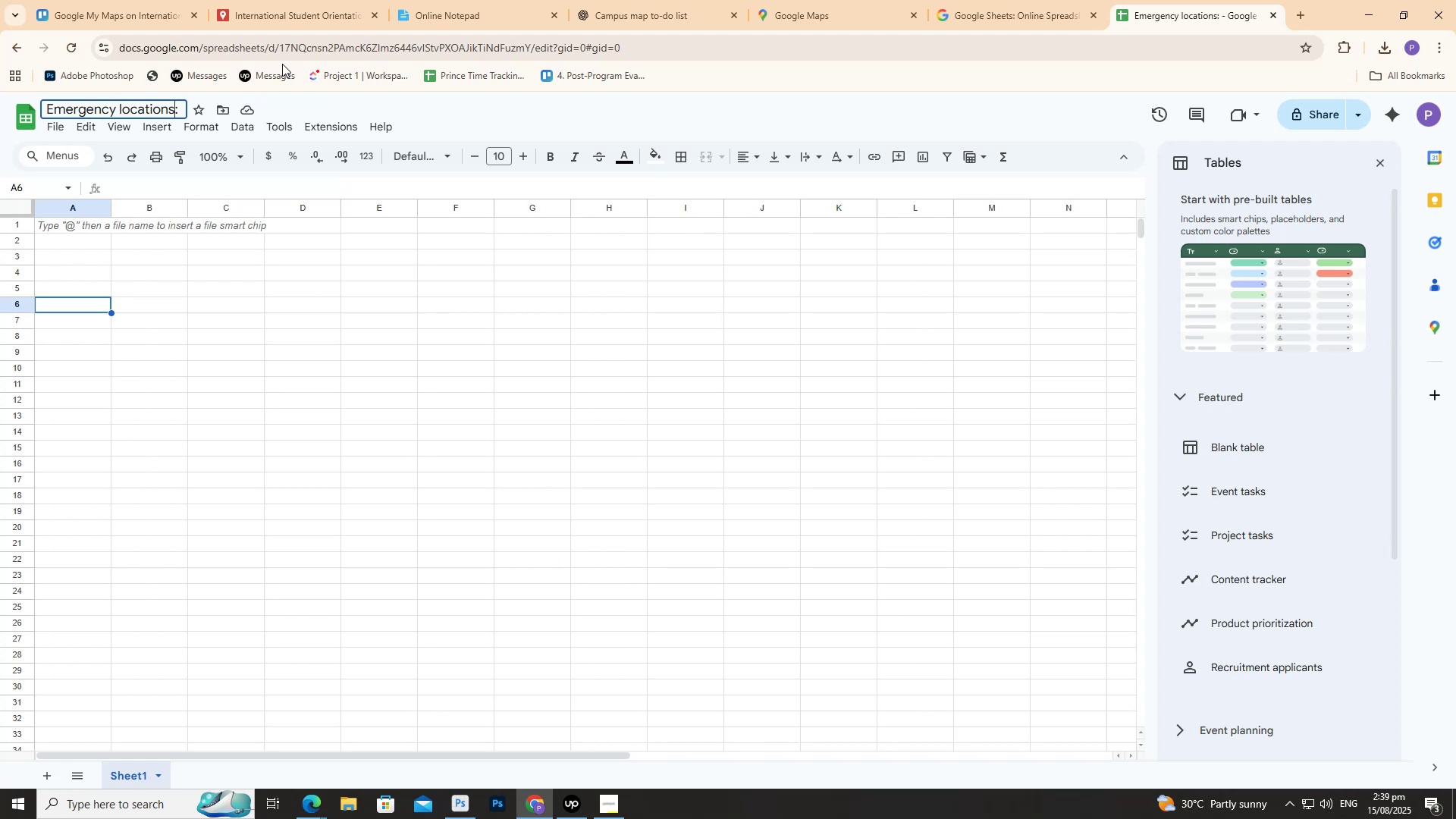 
key(ArrowRight)
 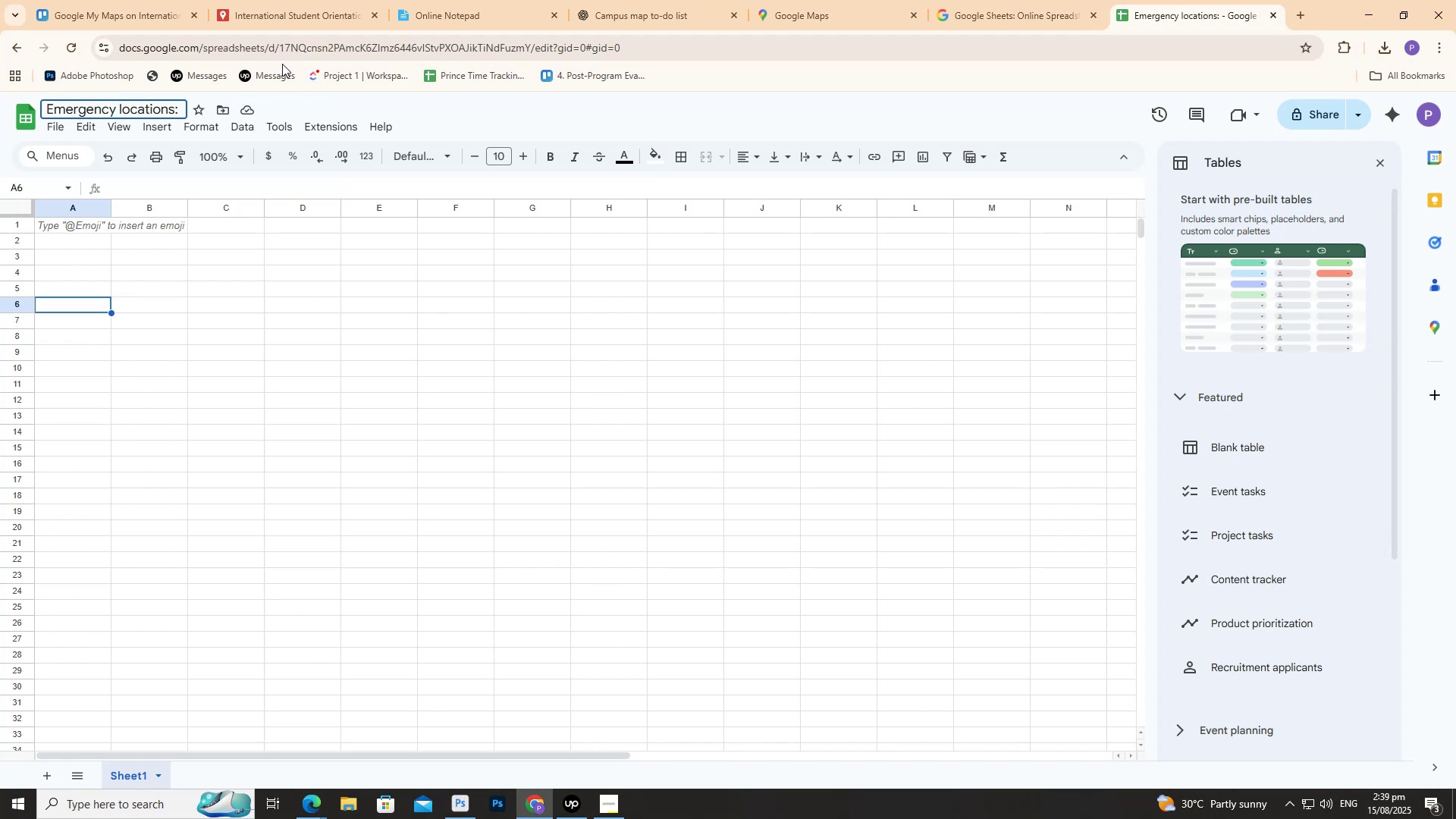 
key(Backspace)
 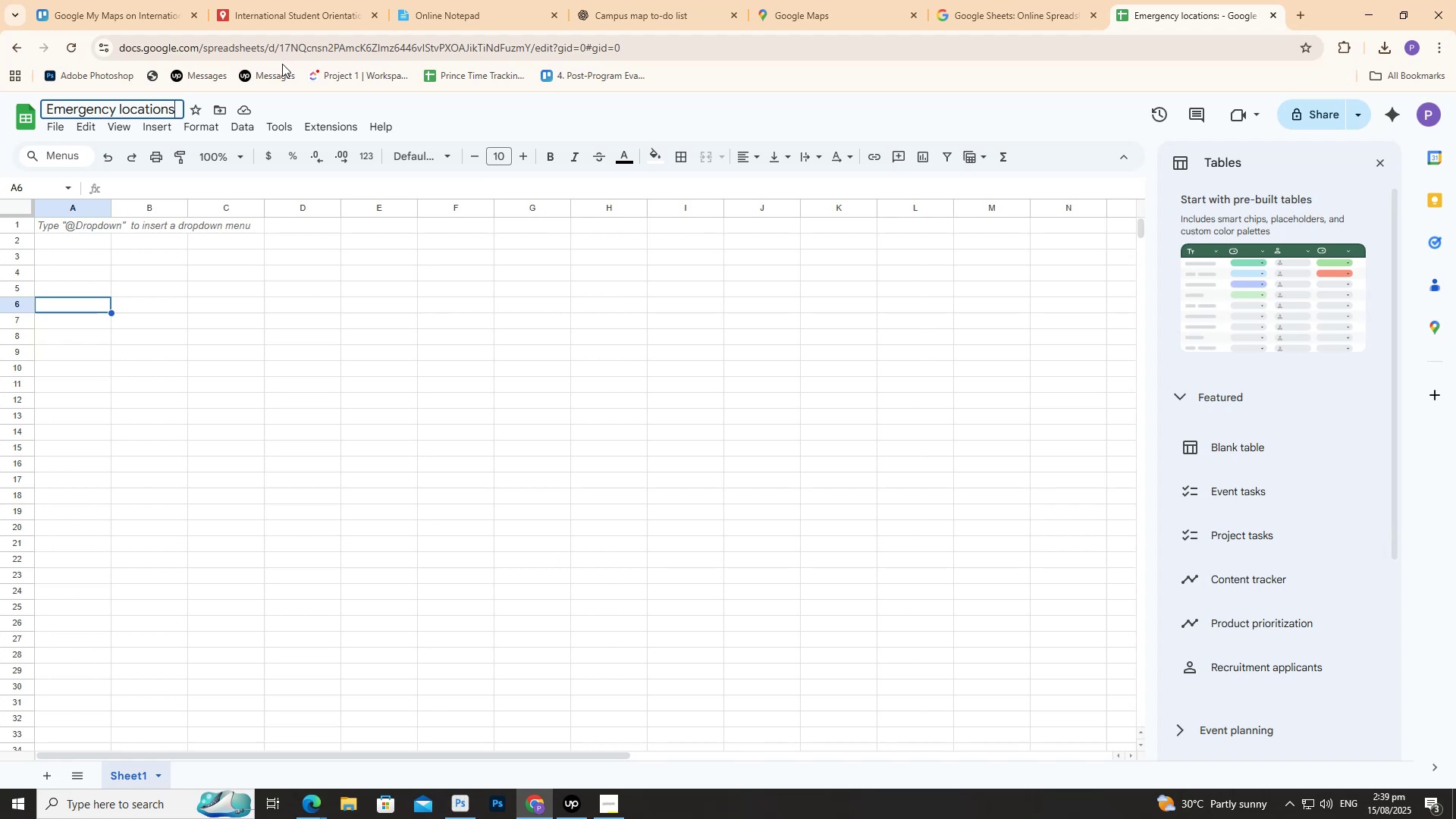 
wait(12.56)
 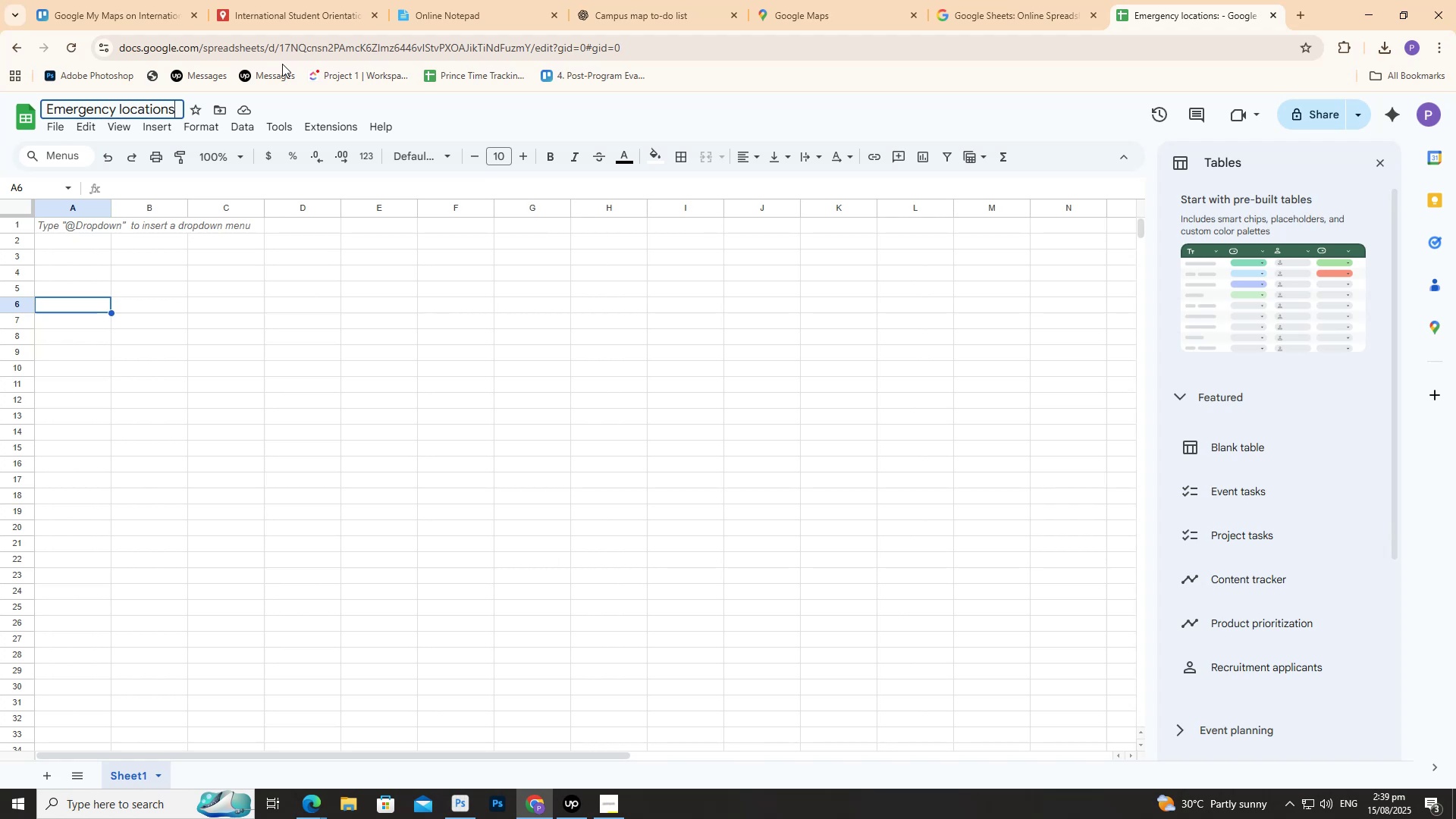 
left_click([72, 224])
 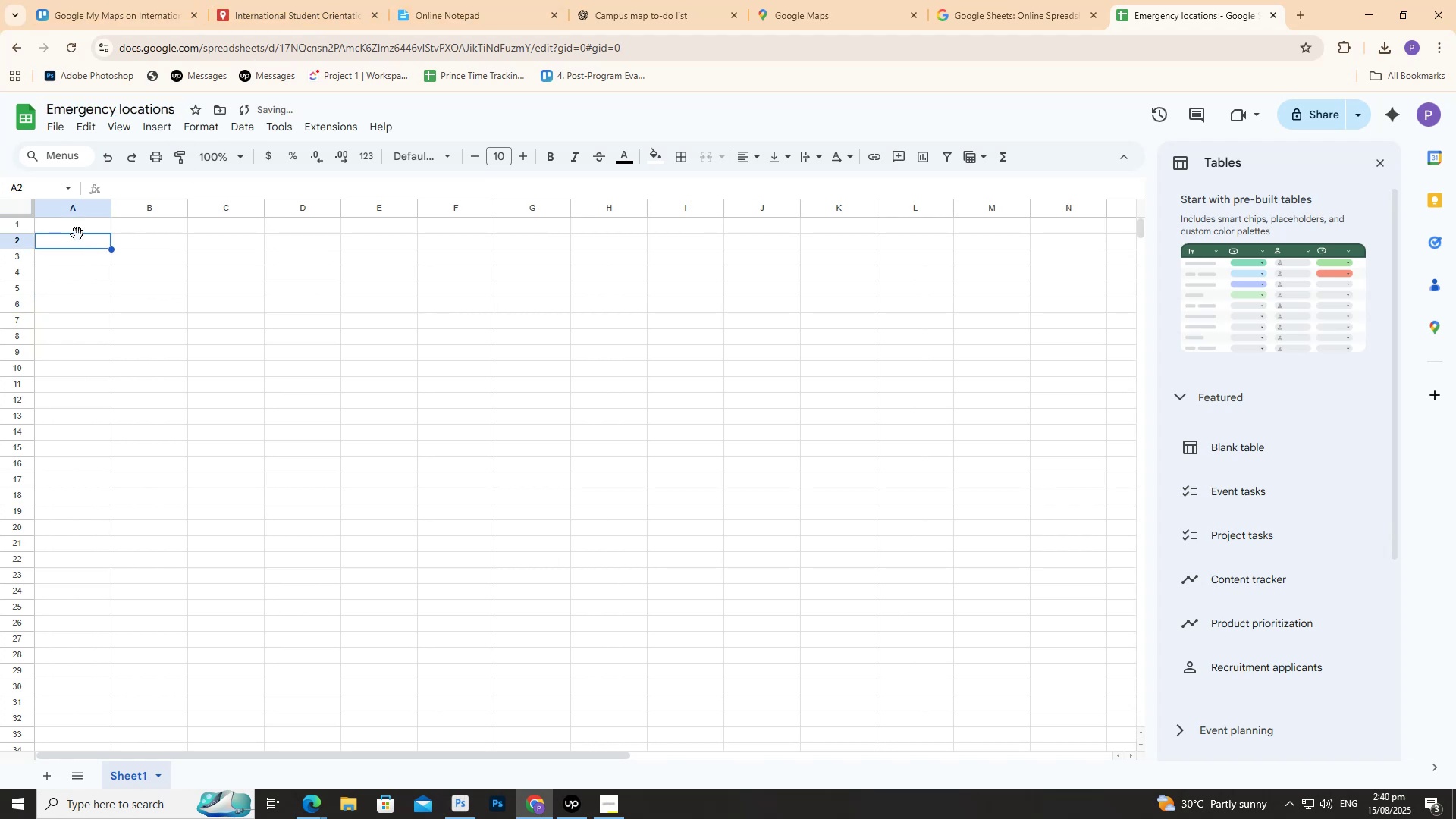 
left_click([81, 229])
 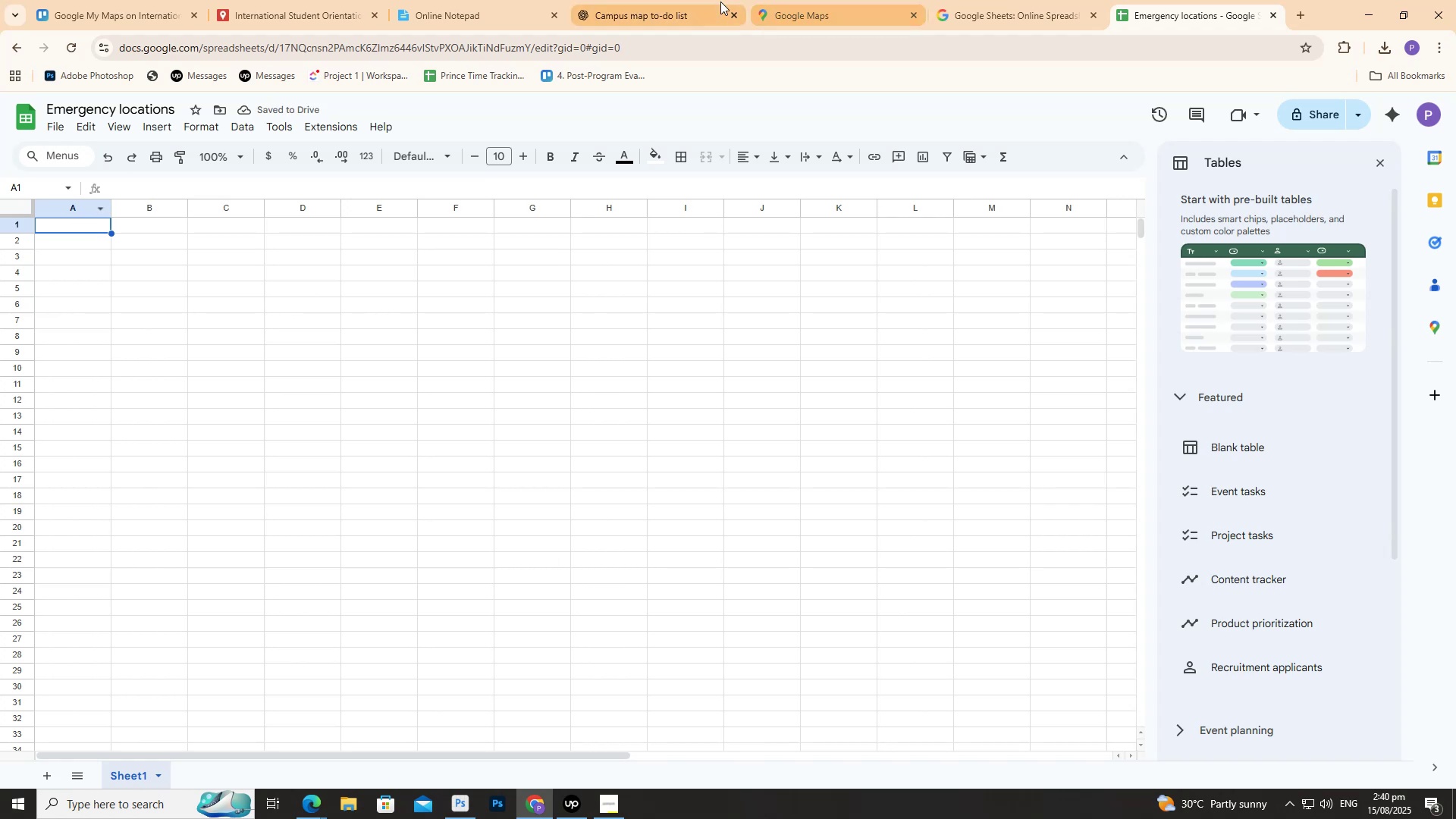 
left_click([693, 0])
 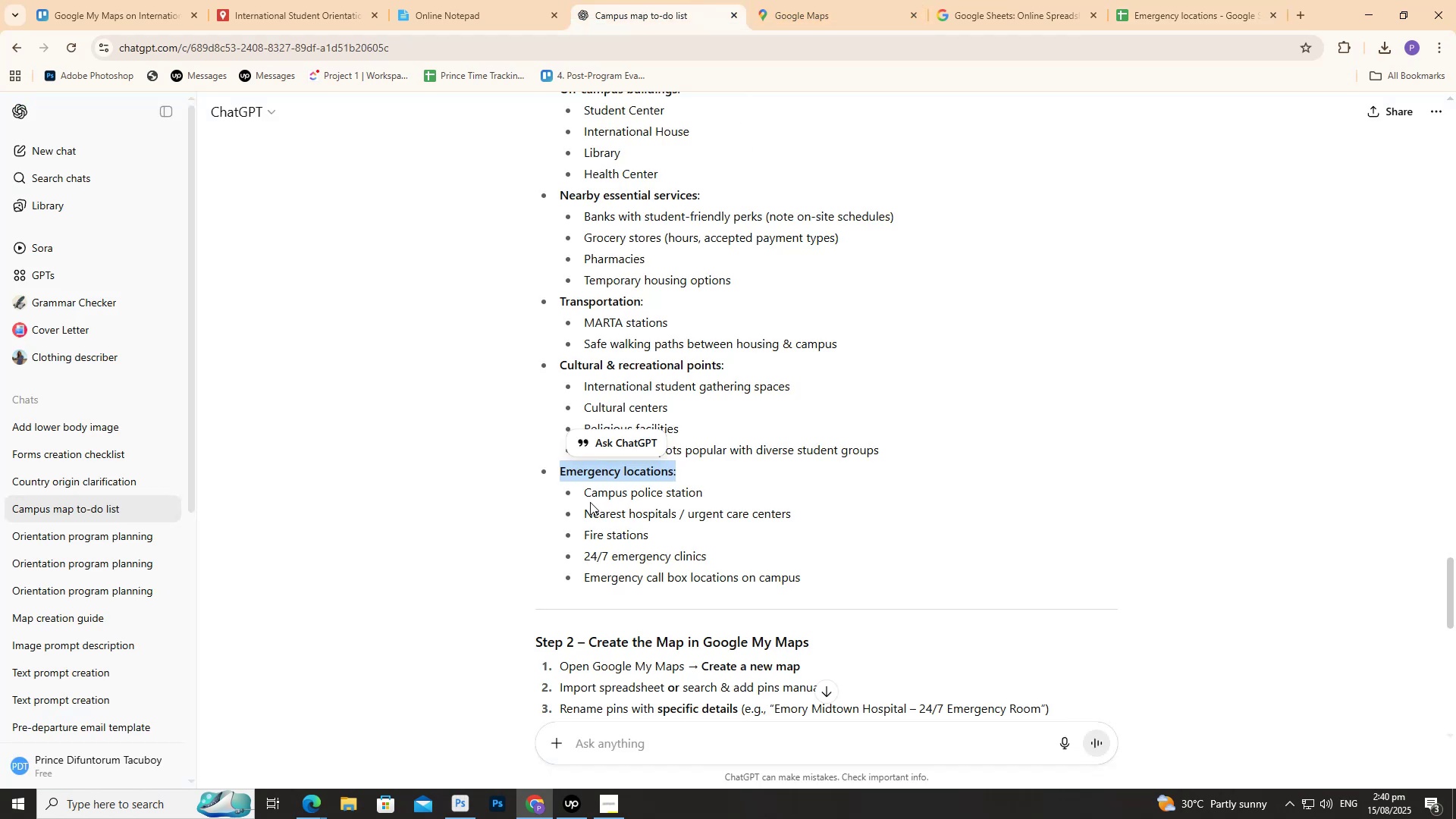 
wait(10.23)
 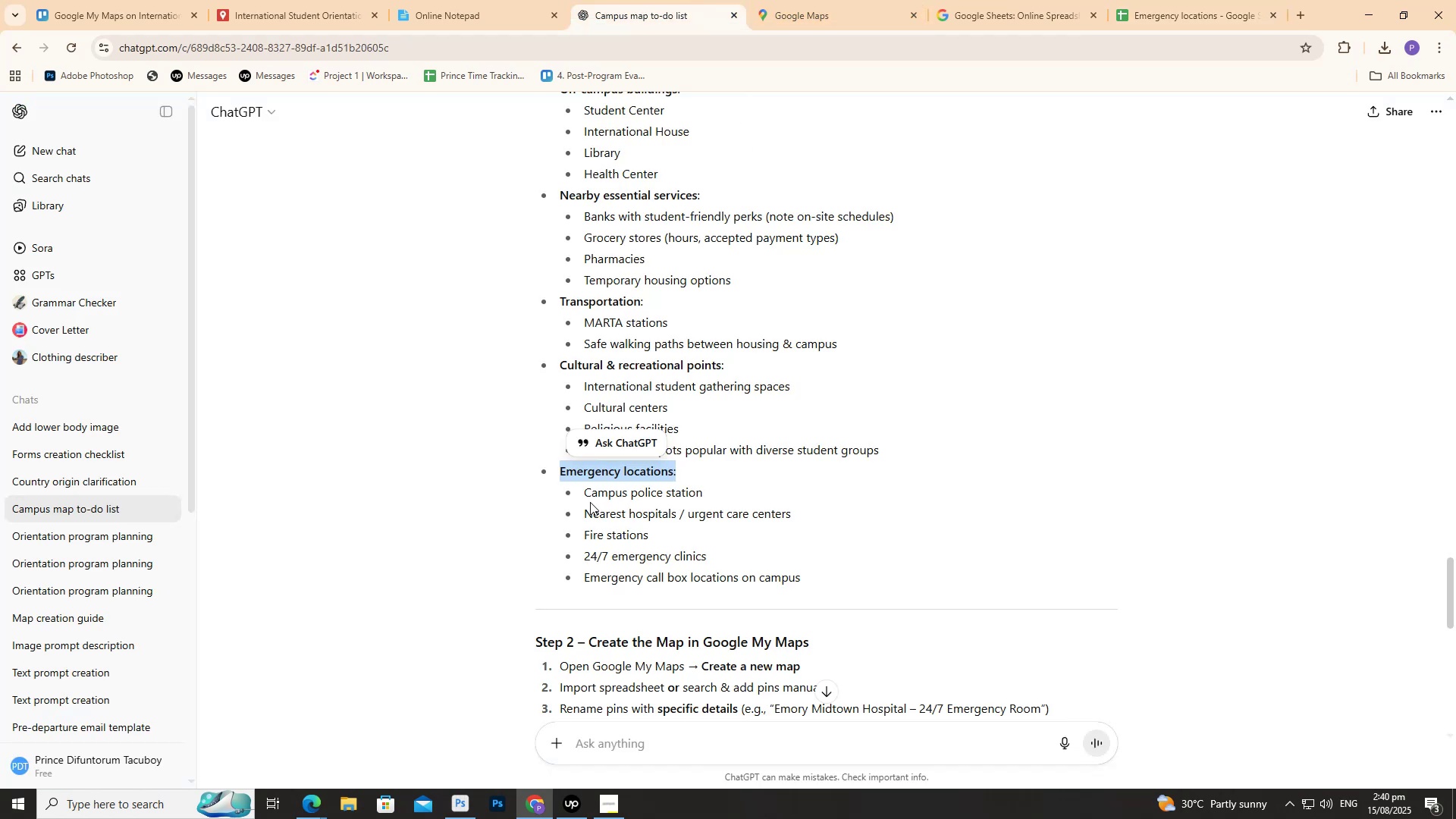 
type(police )
 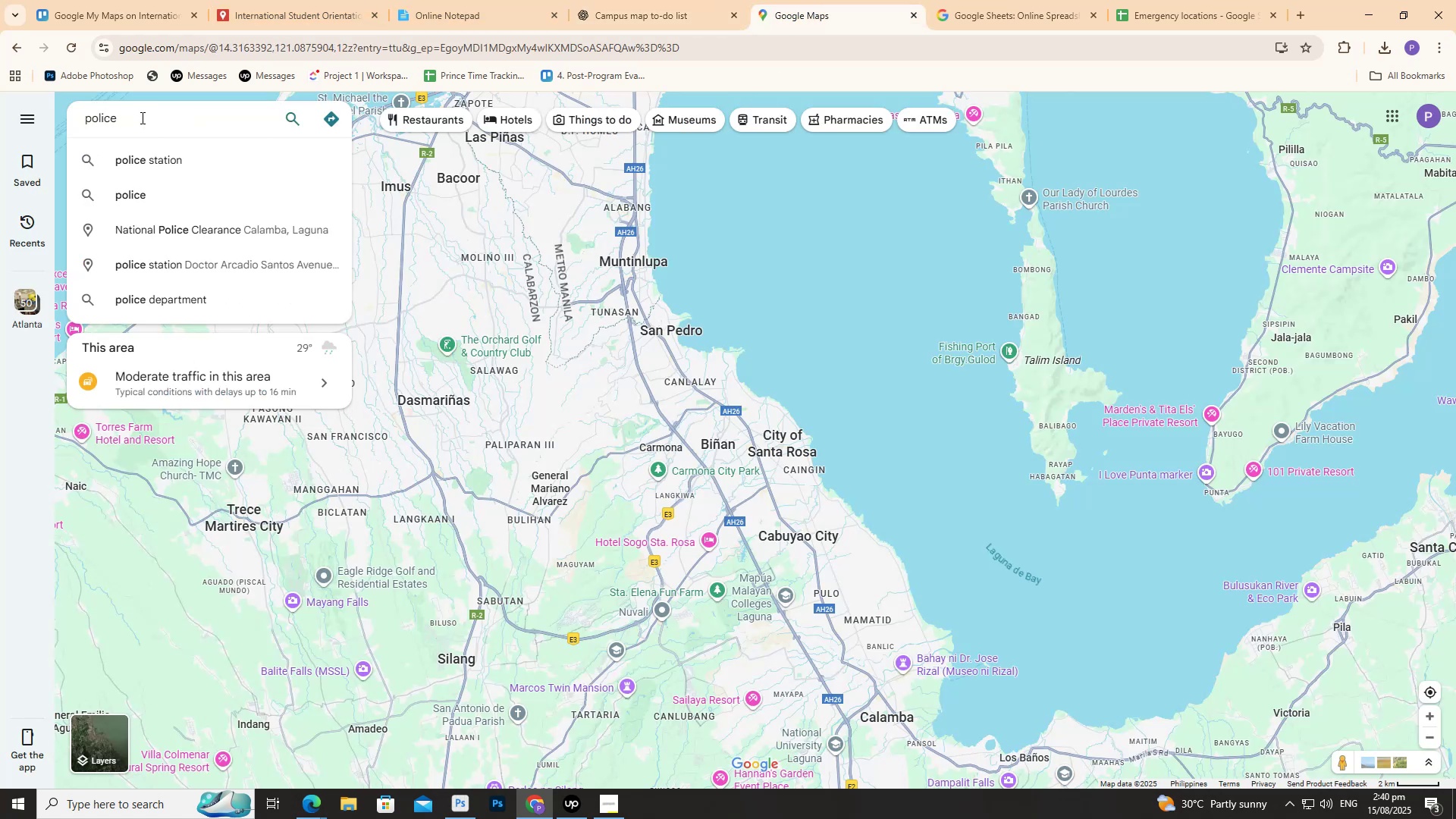 
hold_key(key=Backspace, duration=0.88)
 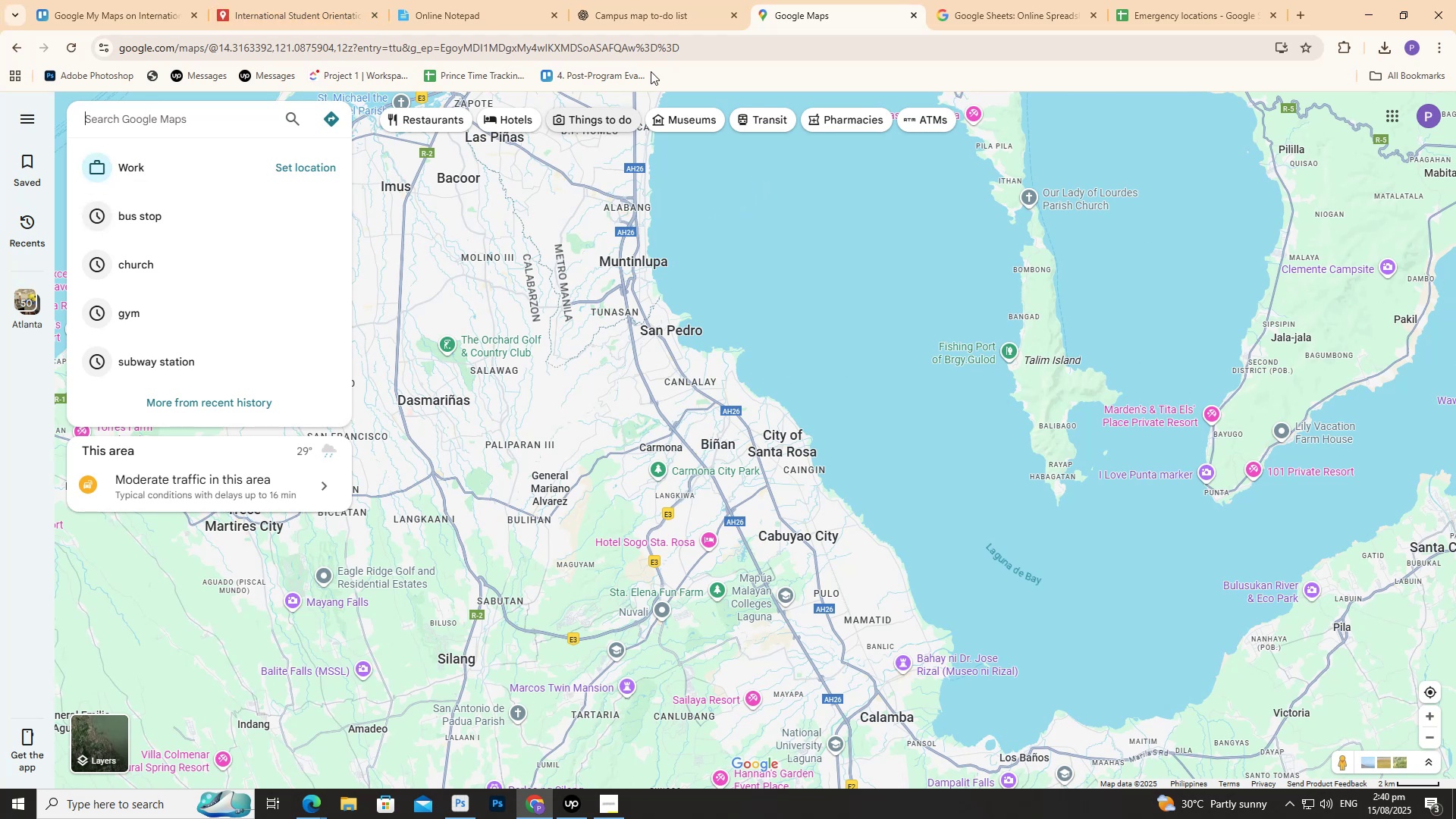 
wait(7.61)
 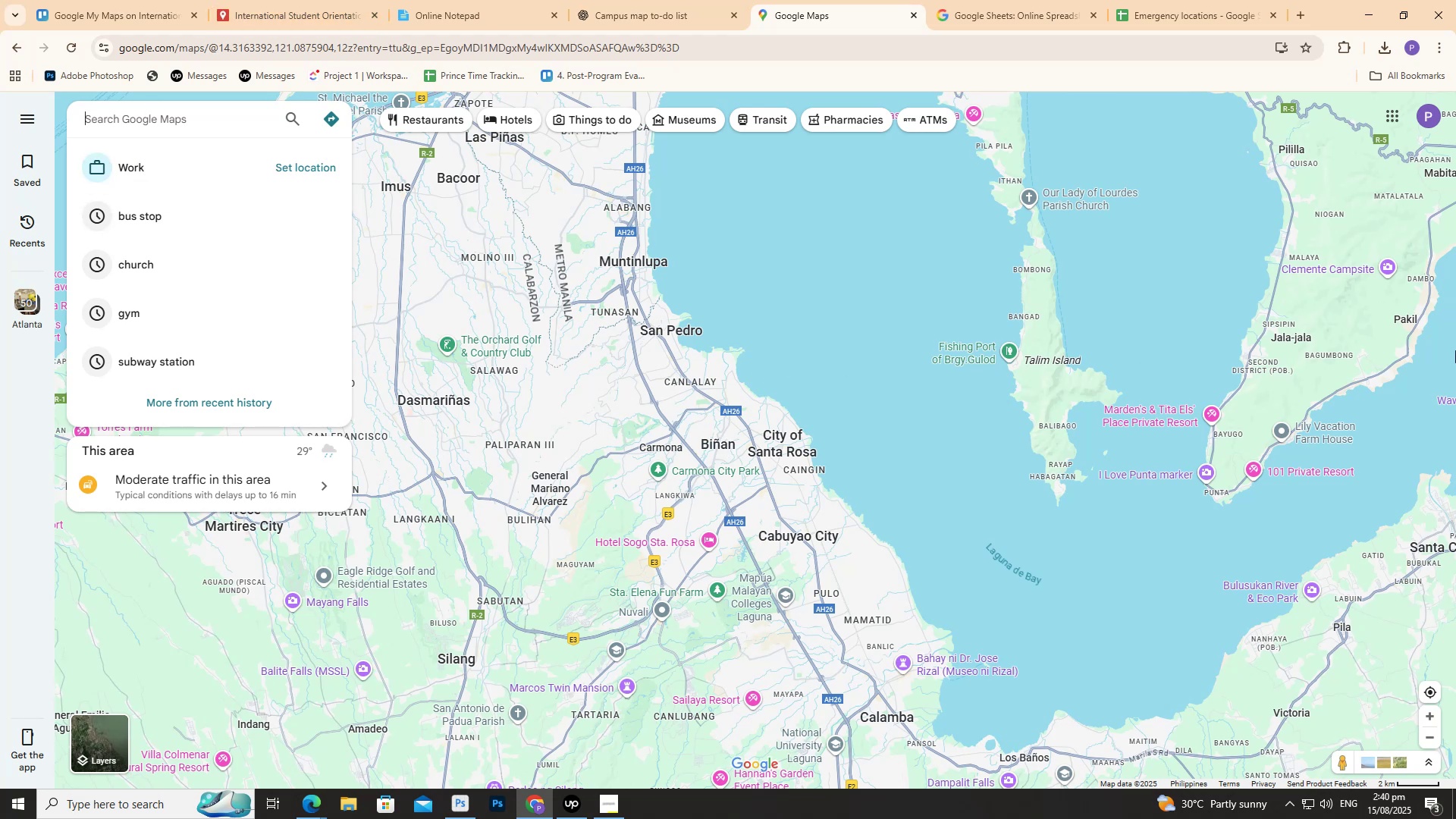 
left_click([615, 0])
 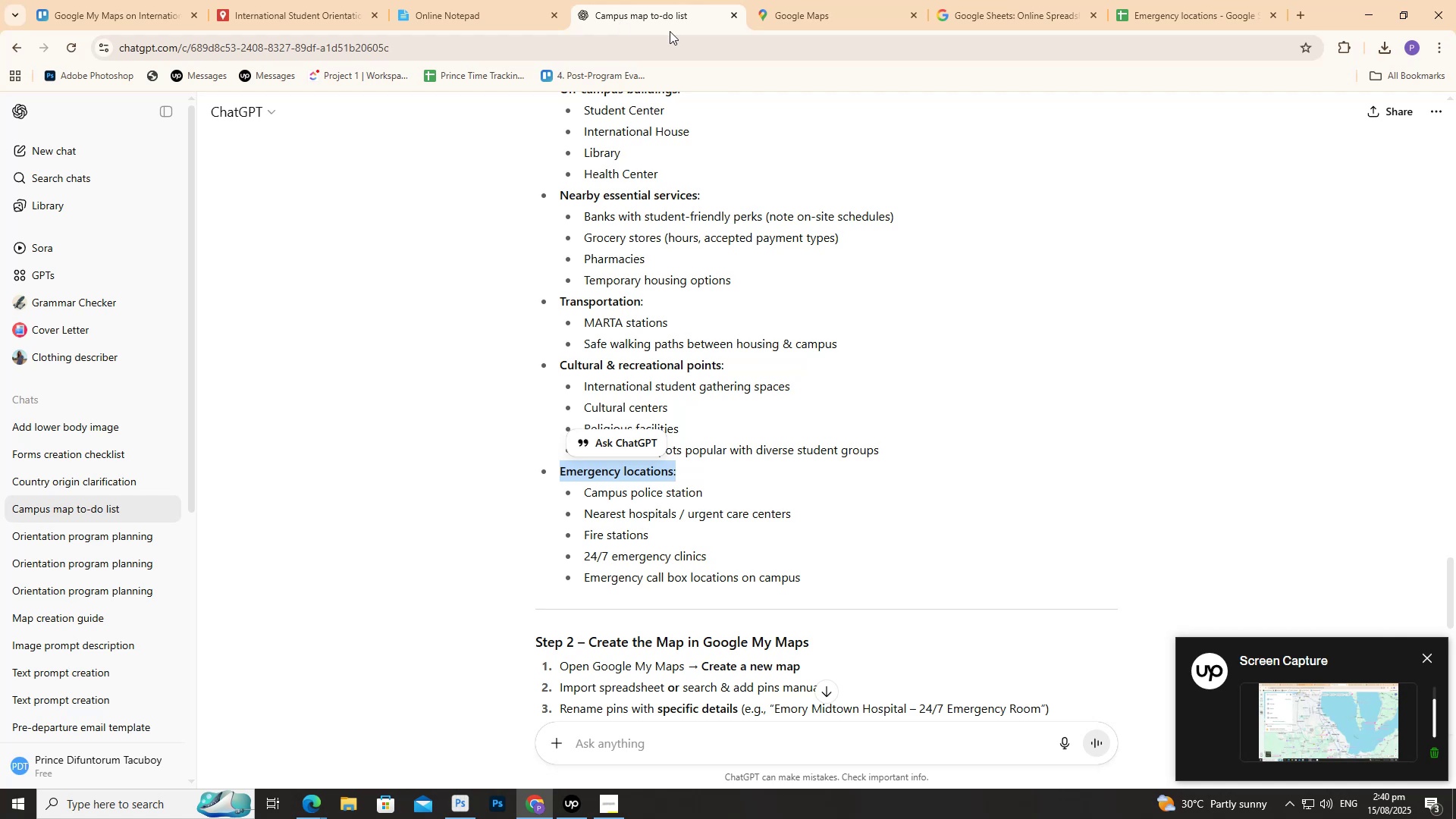 
wait(7.86)
 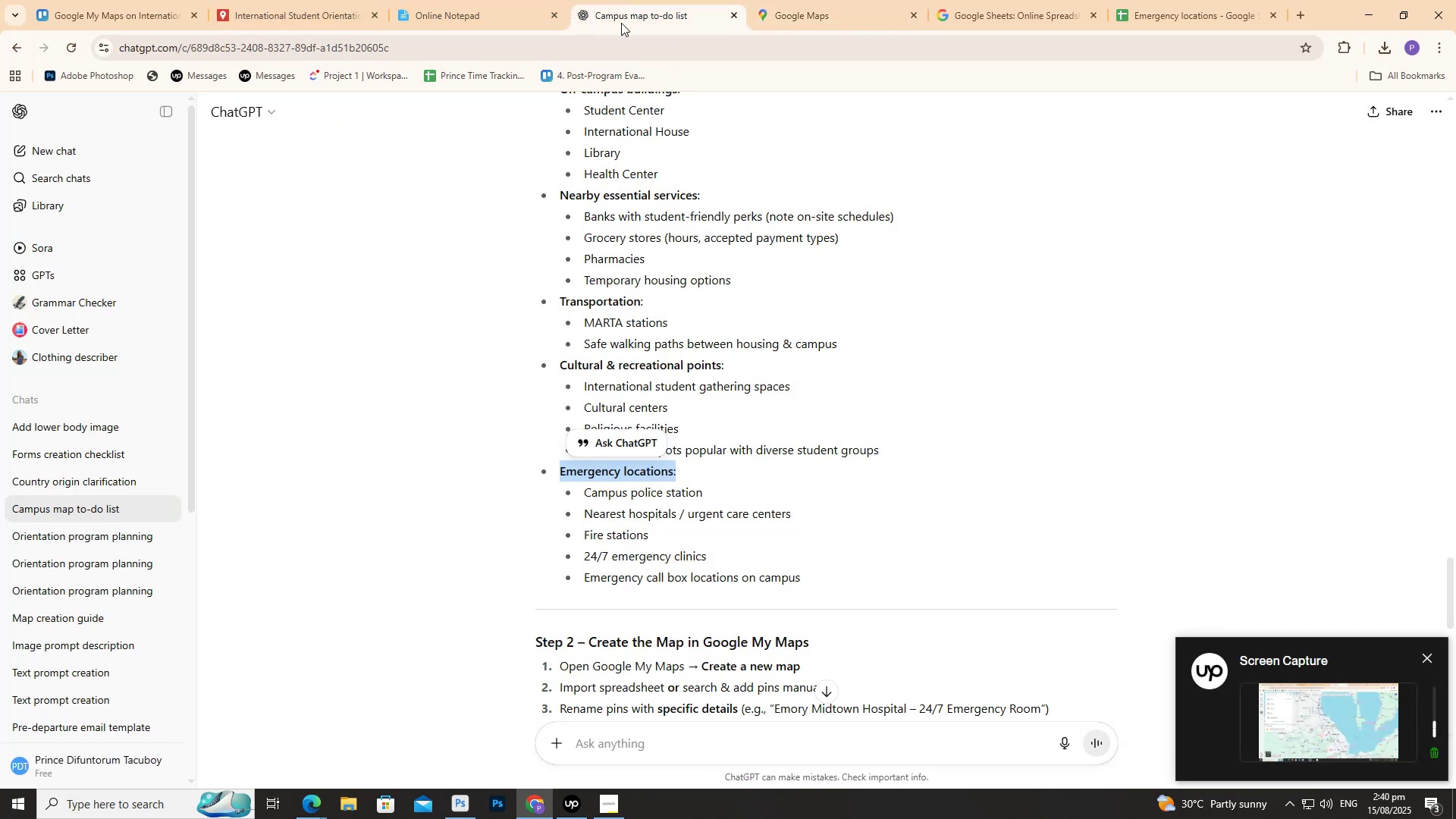 
left_click([863, 8])
 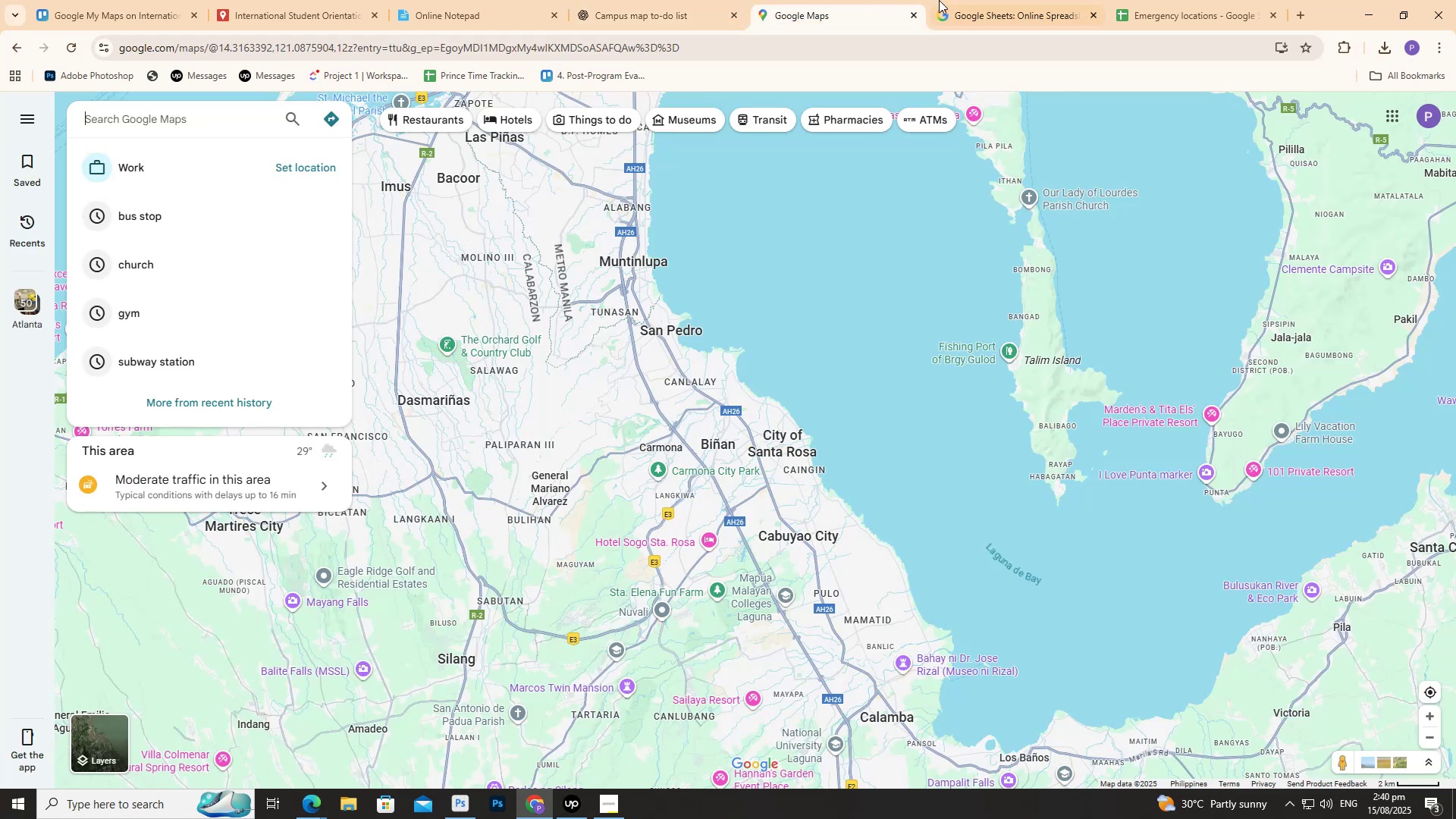 
left_click([959, 0])
 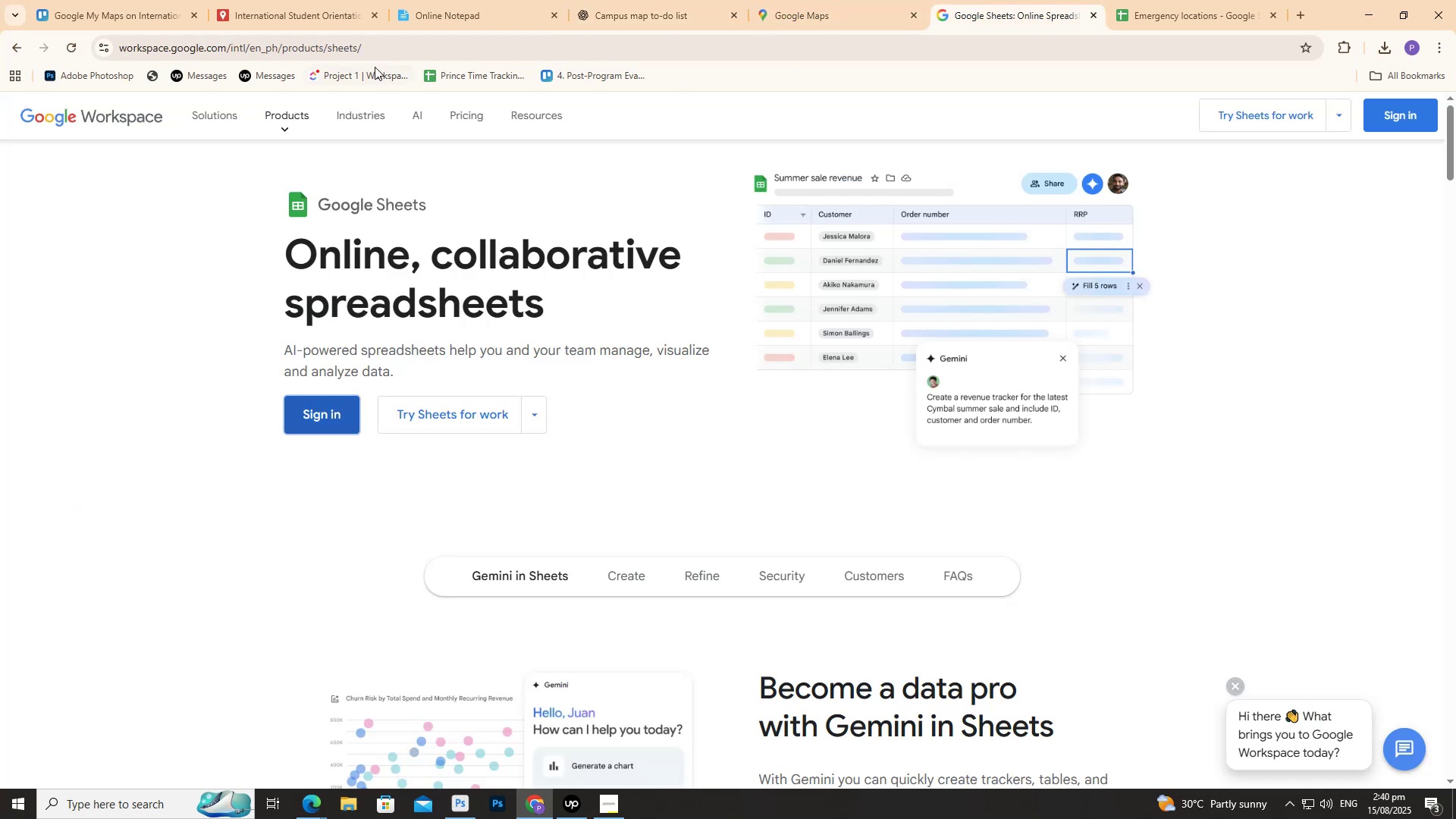 
left_click([483, 0])
 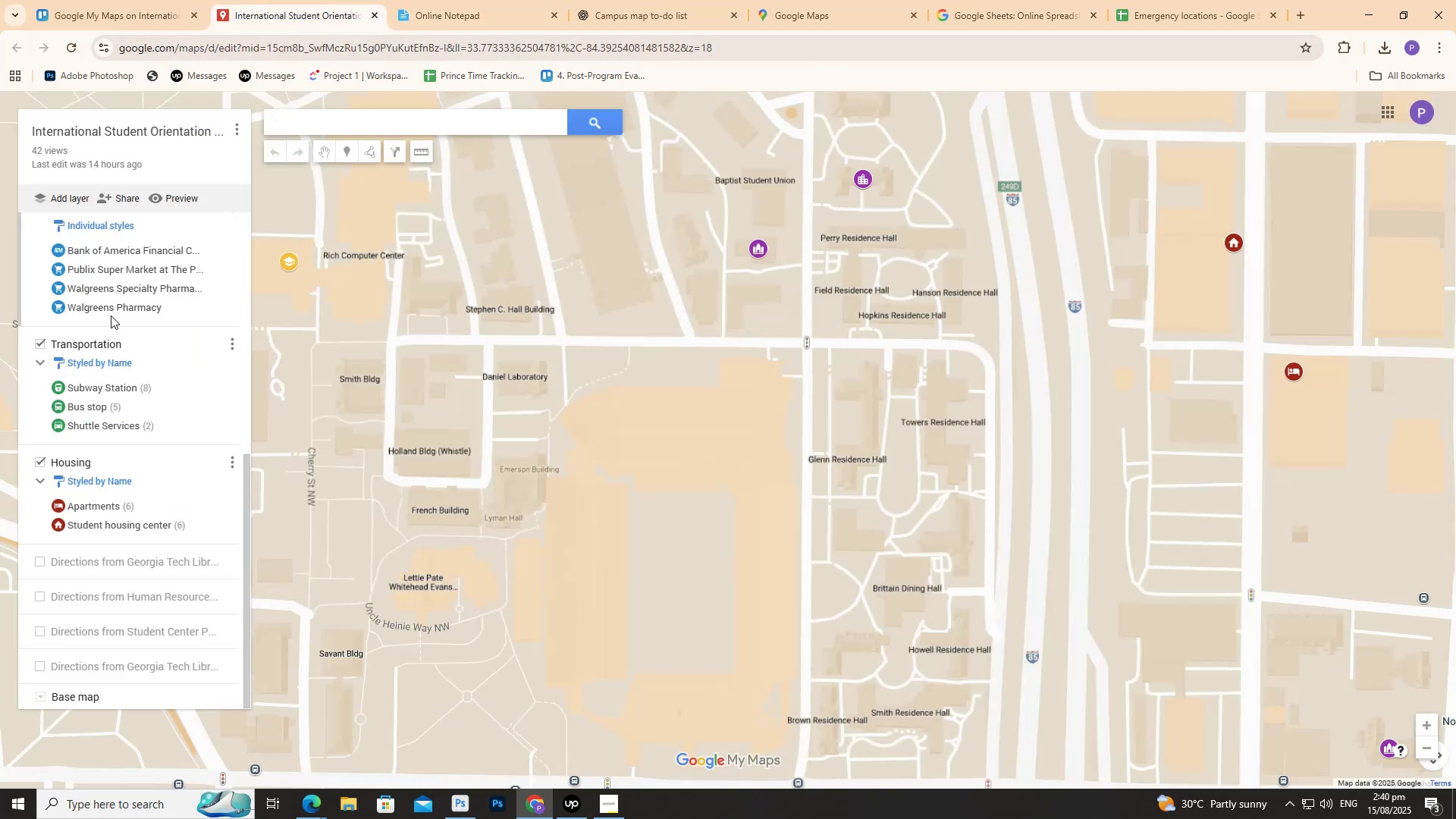 
wait(9.95)
 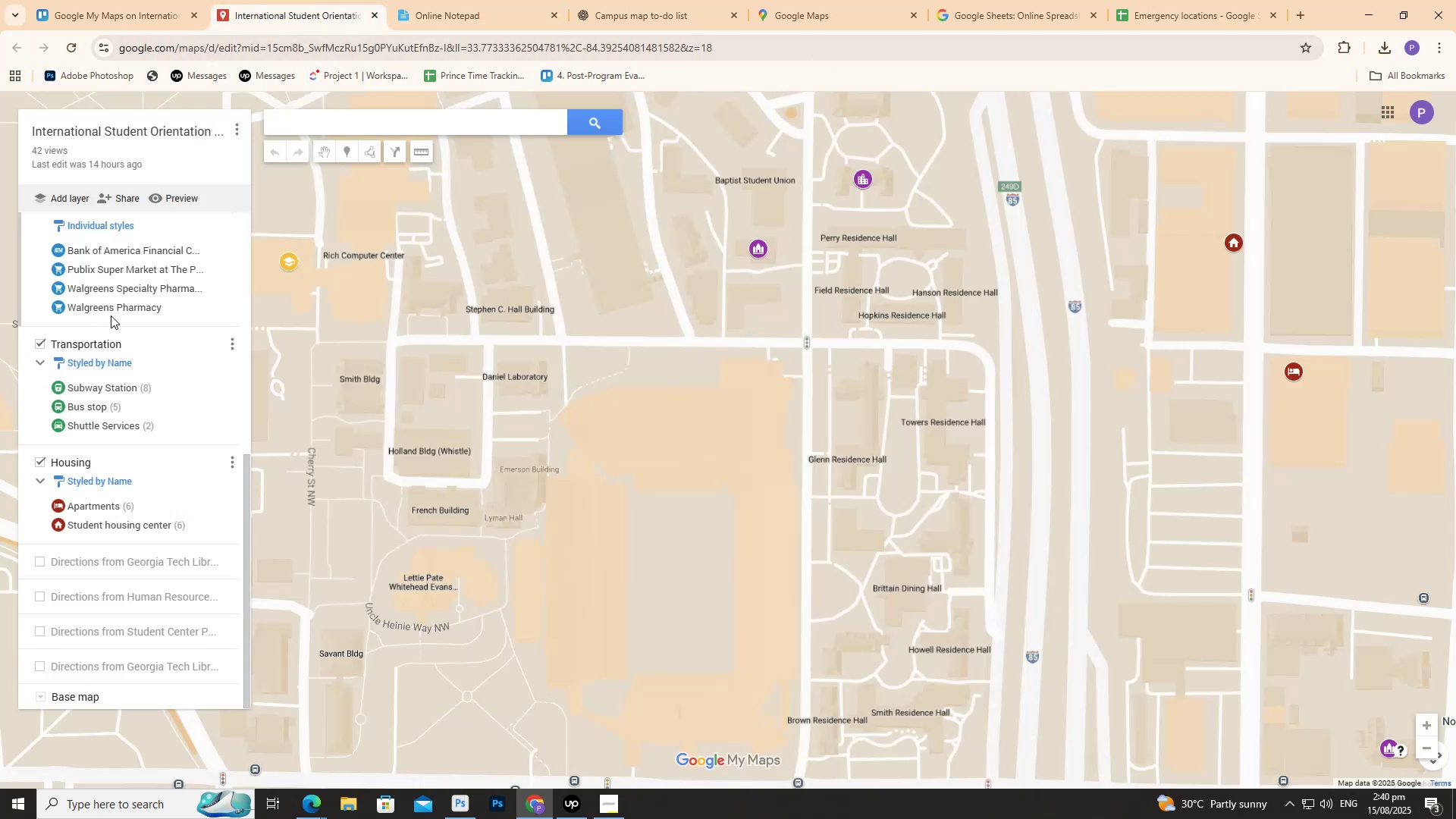 
left_click([231, 347])
 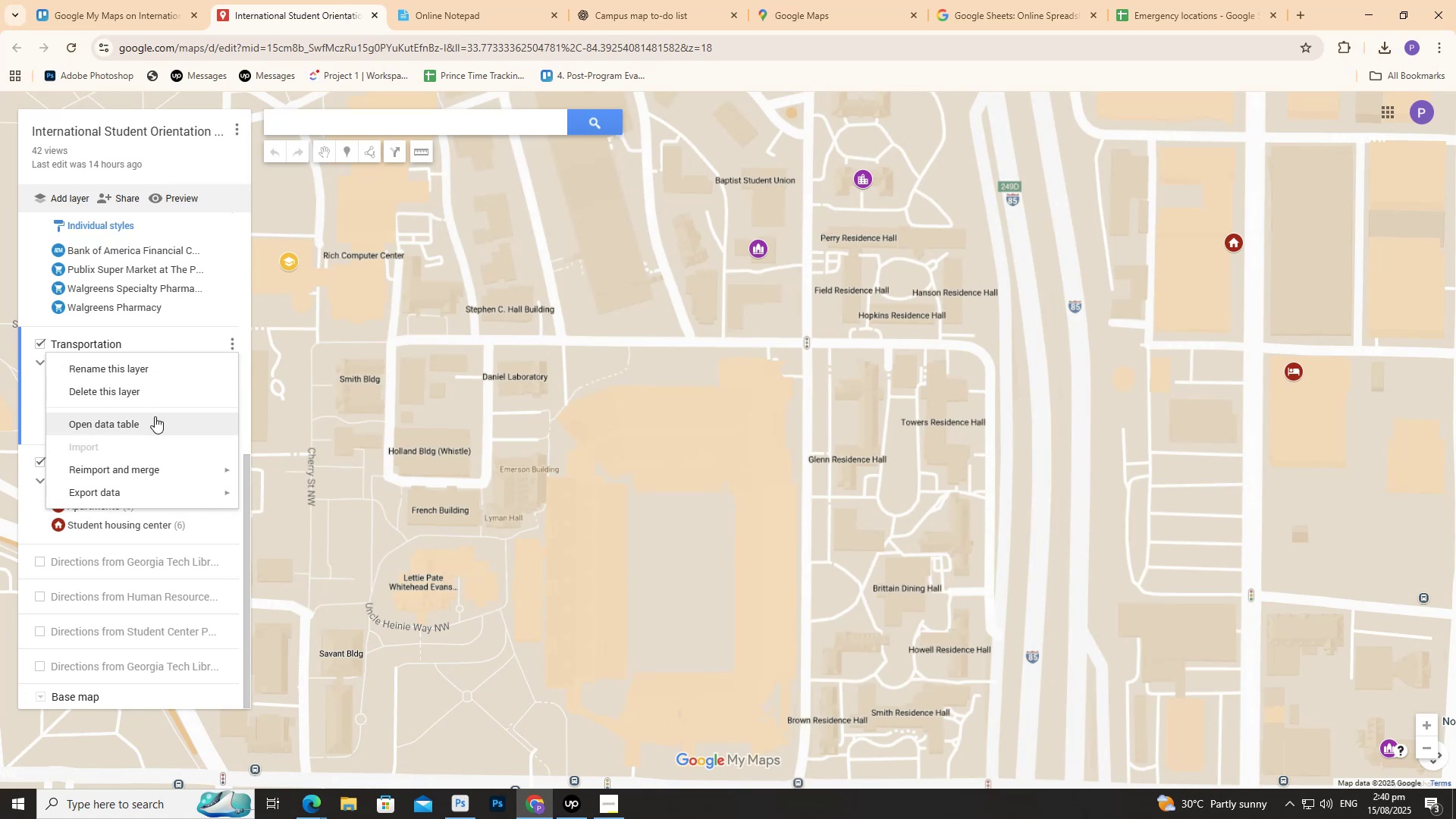 
left_click([155, 418])
 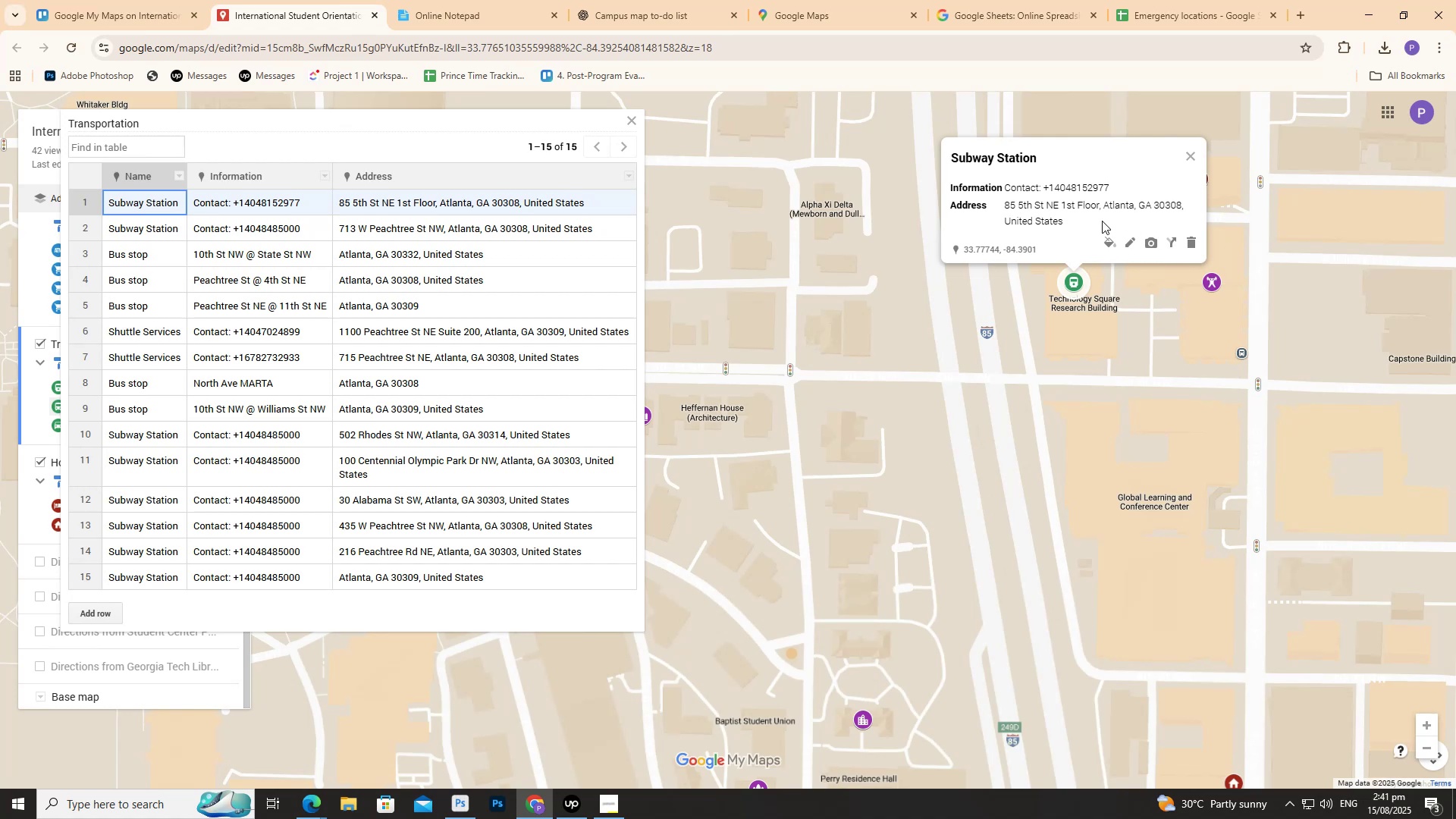 
wait(14.98)
 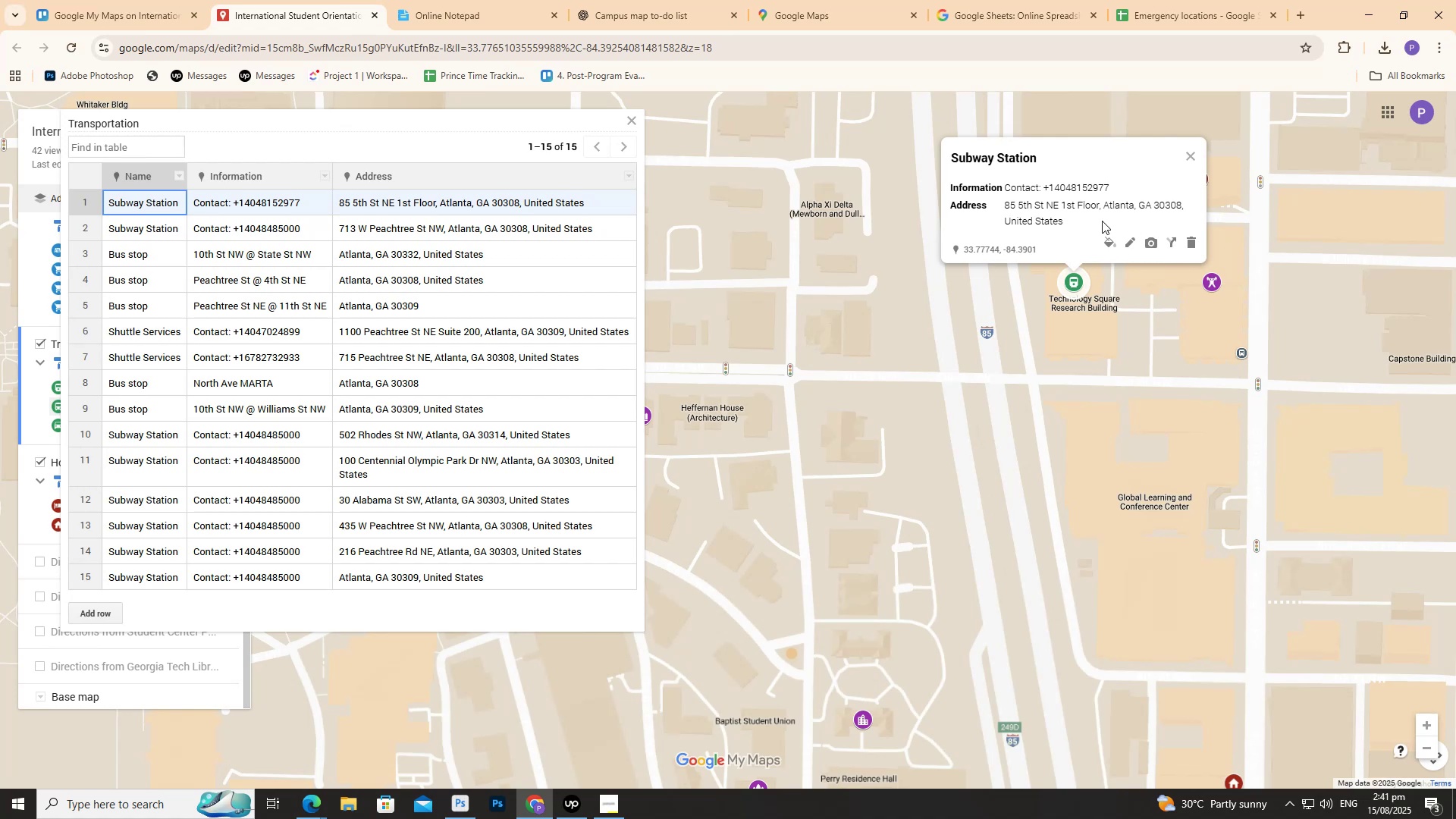 
double_click([342, 197])
 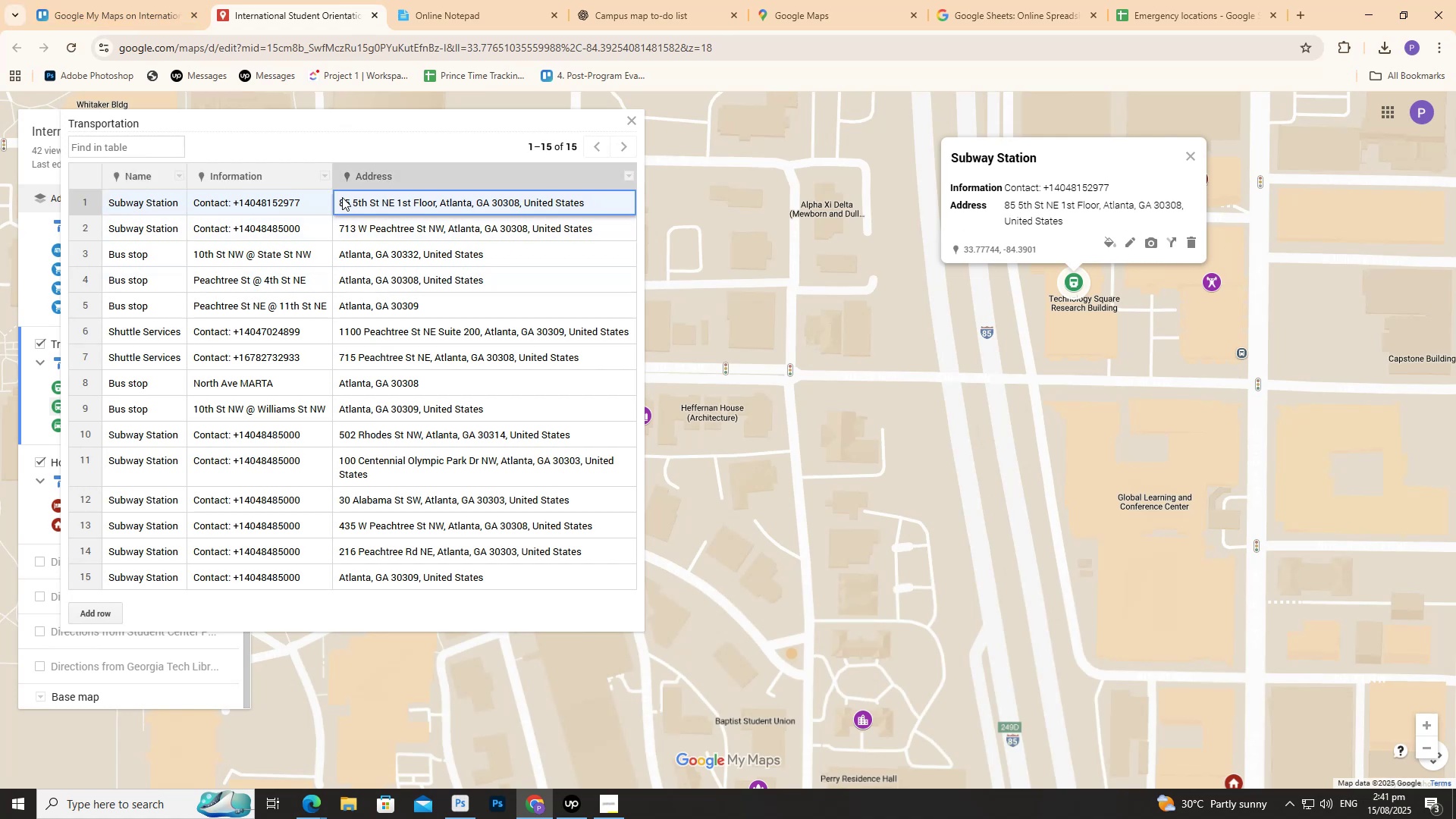 
left_click([342, 197])
 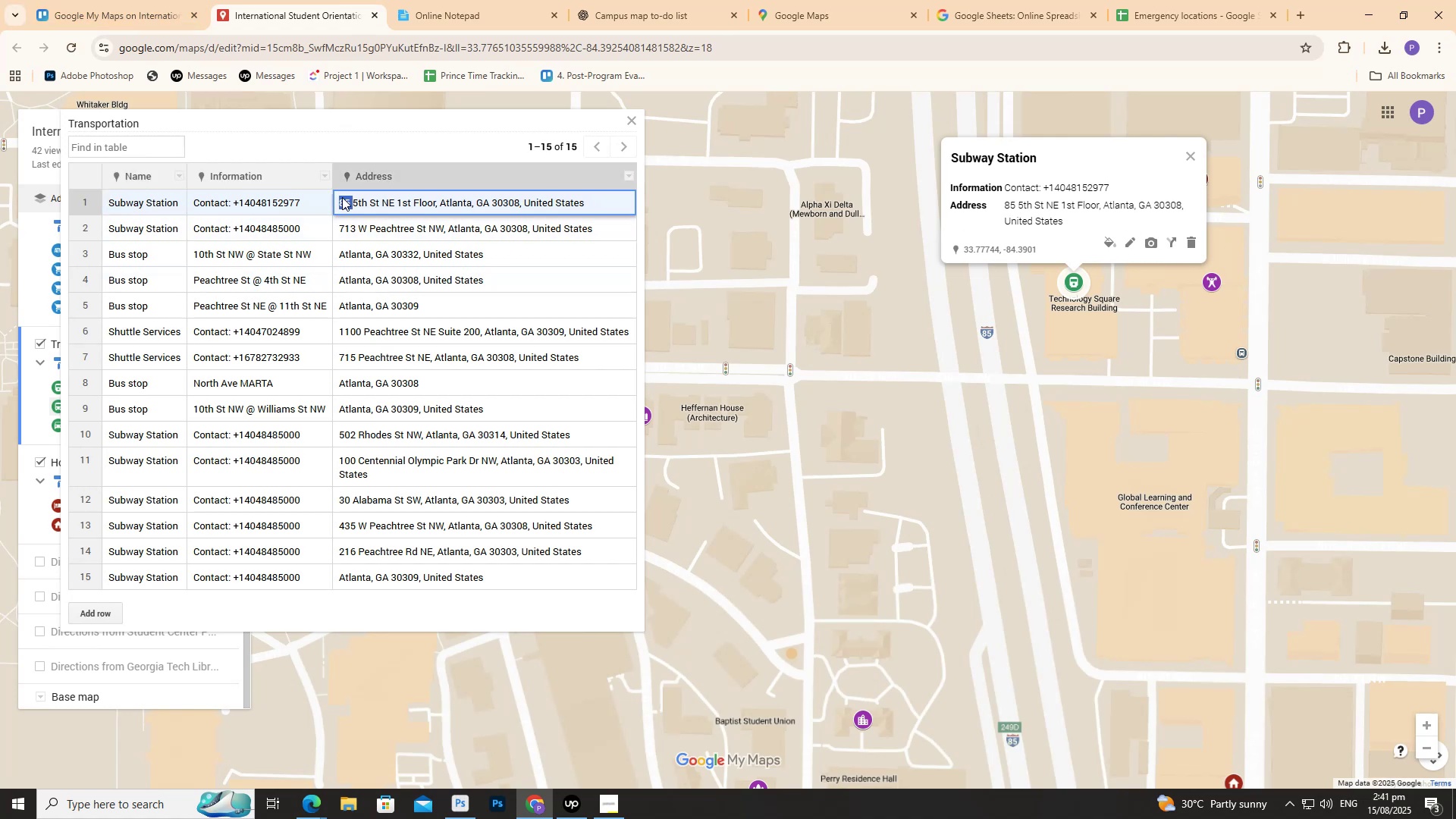 
left_click_drag(start_coordinate=[342, 197], to_coordinate=[653, 248])
 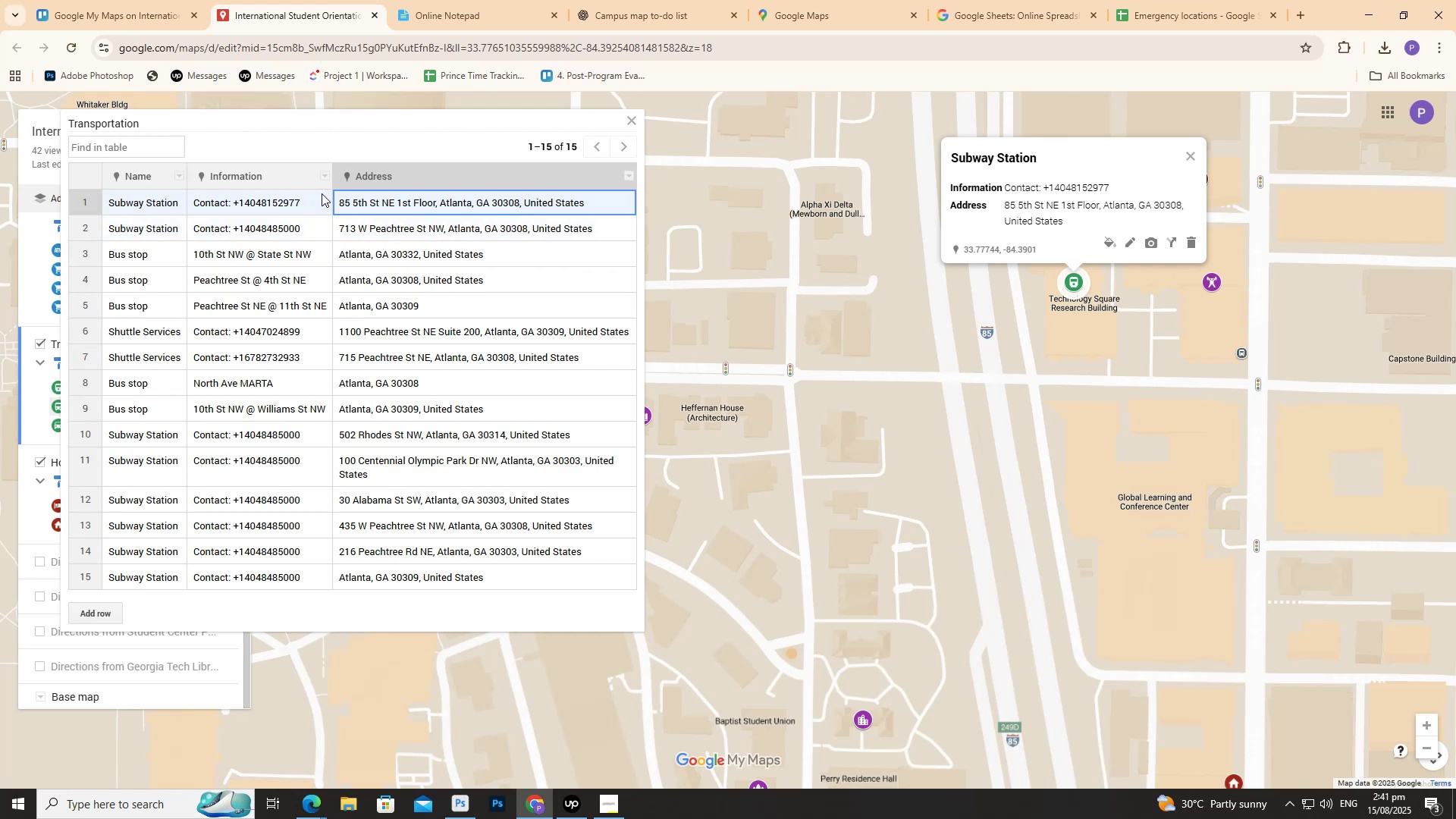 
left_click([344, 198])
 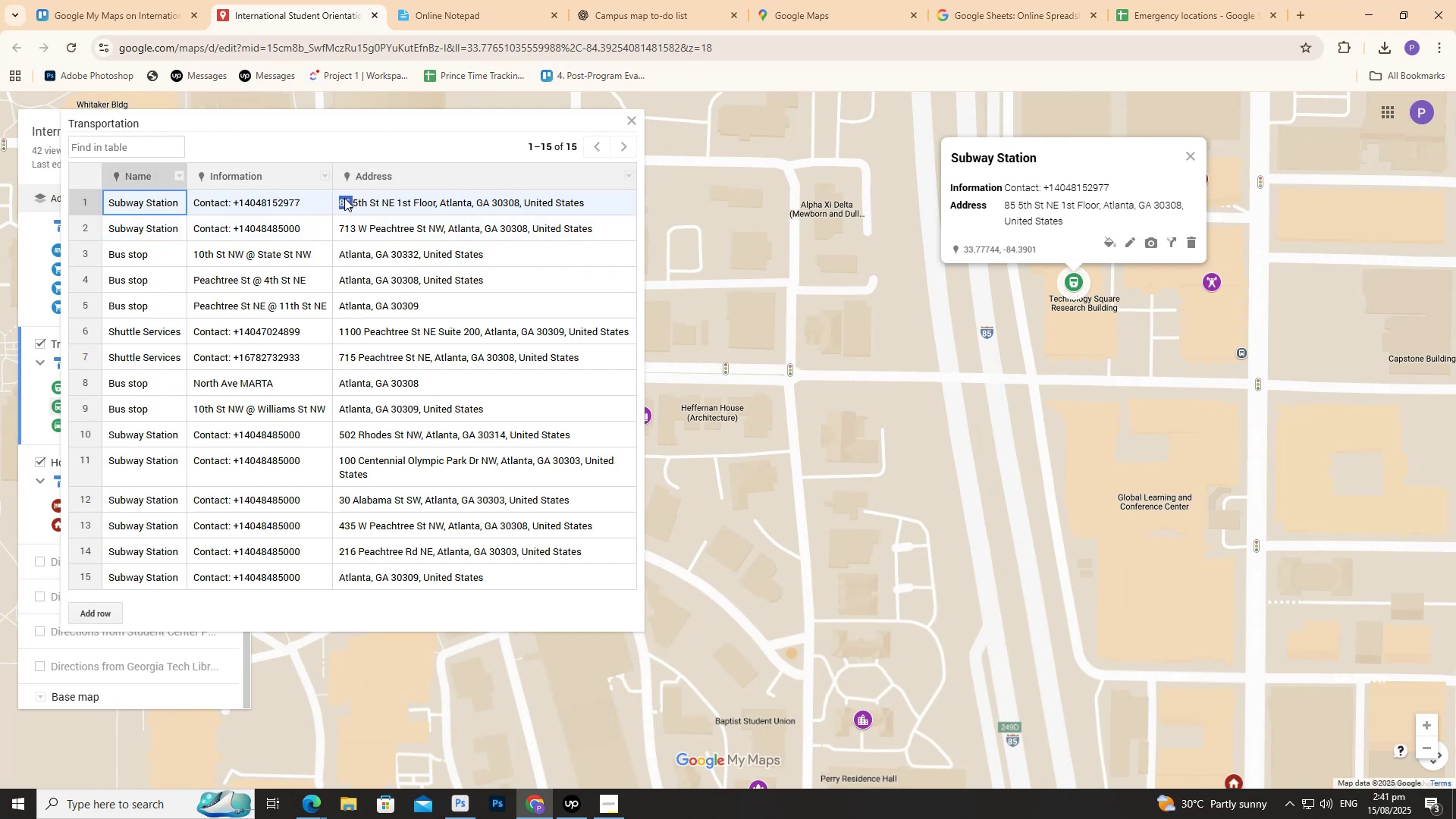 
left_click_drag(start_coordinate=[344, 198], to_coordinate=[572, 206])
 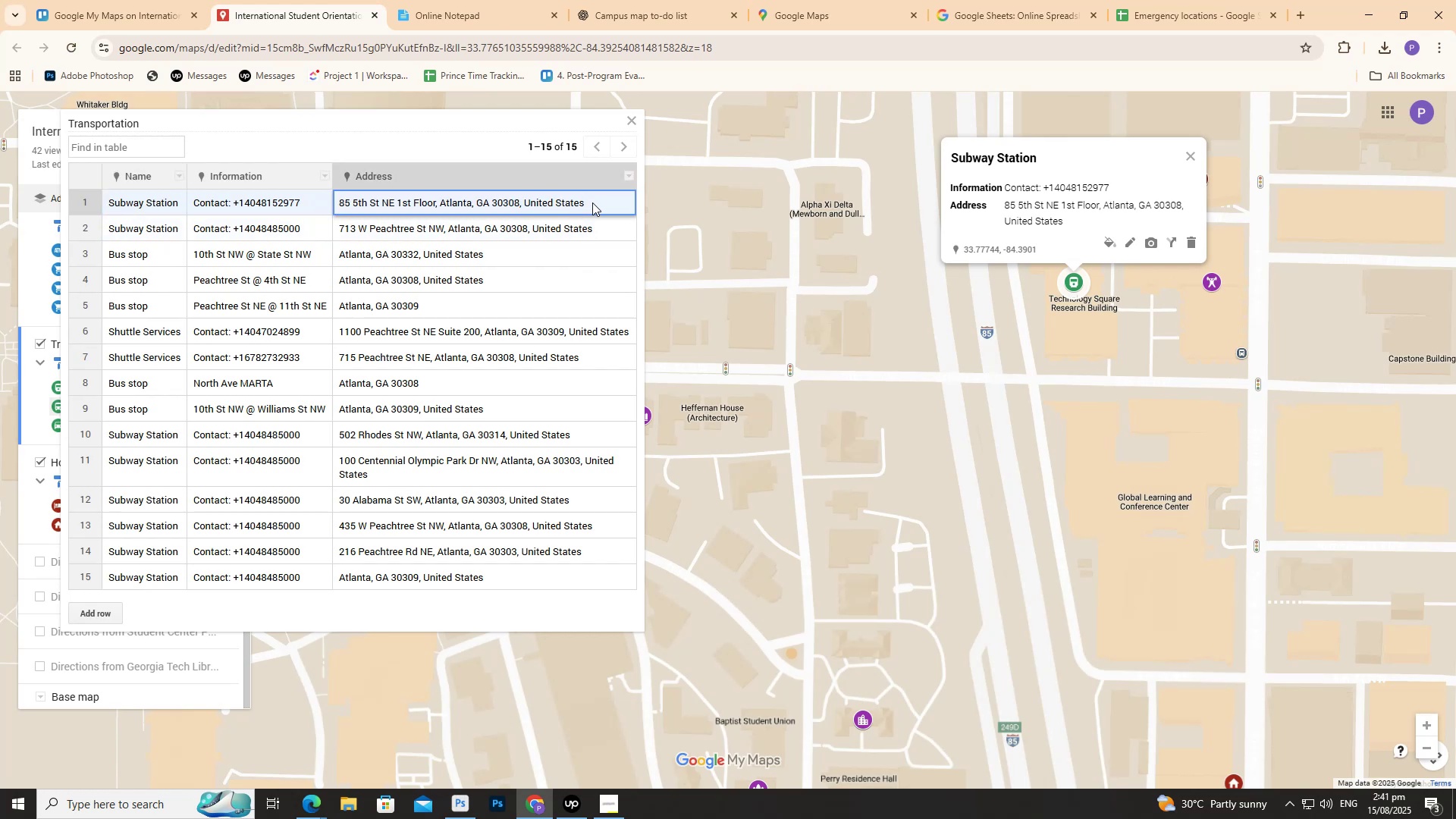 
wait(5.36)
 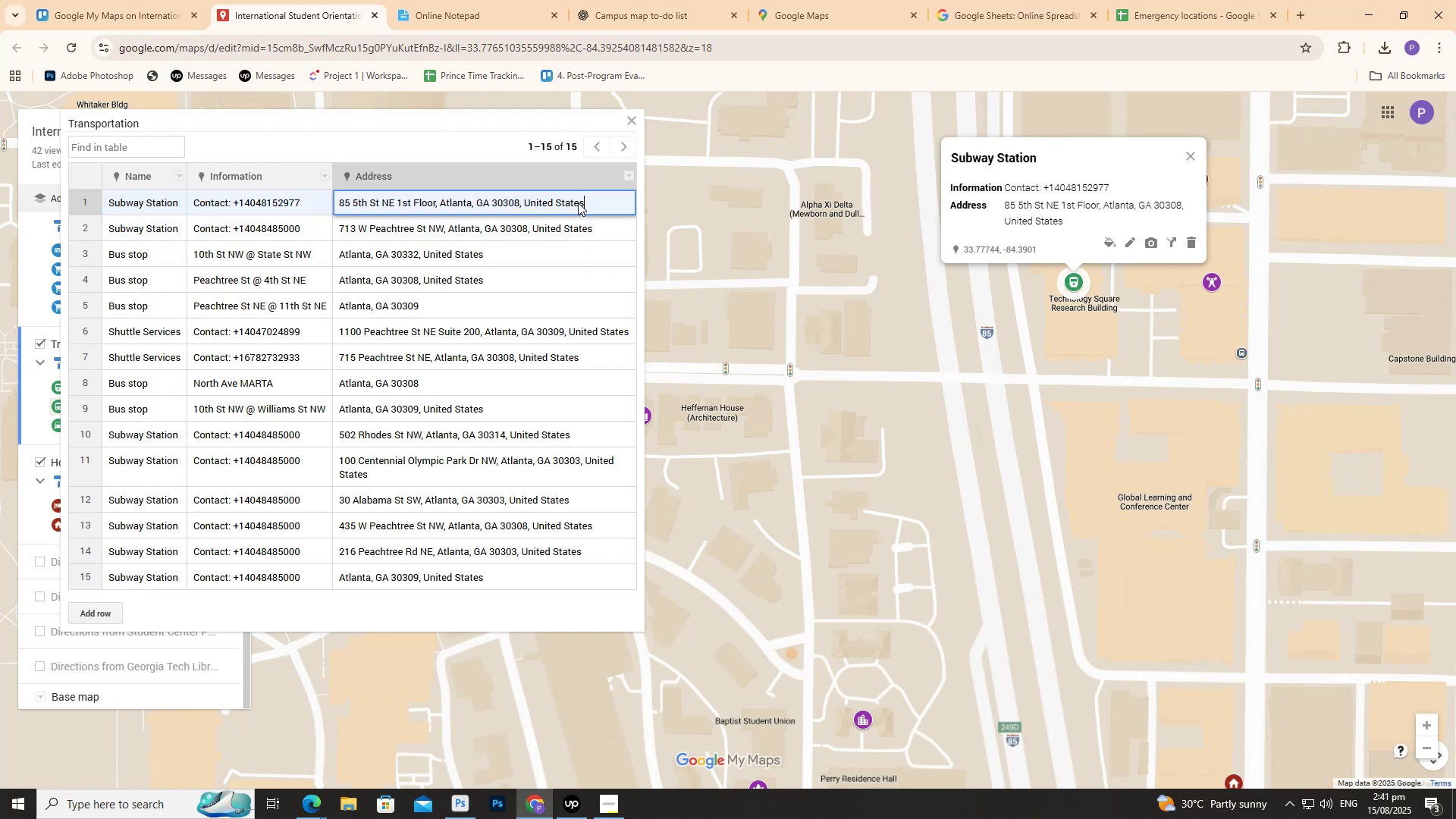 
key(Control+A)
 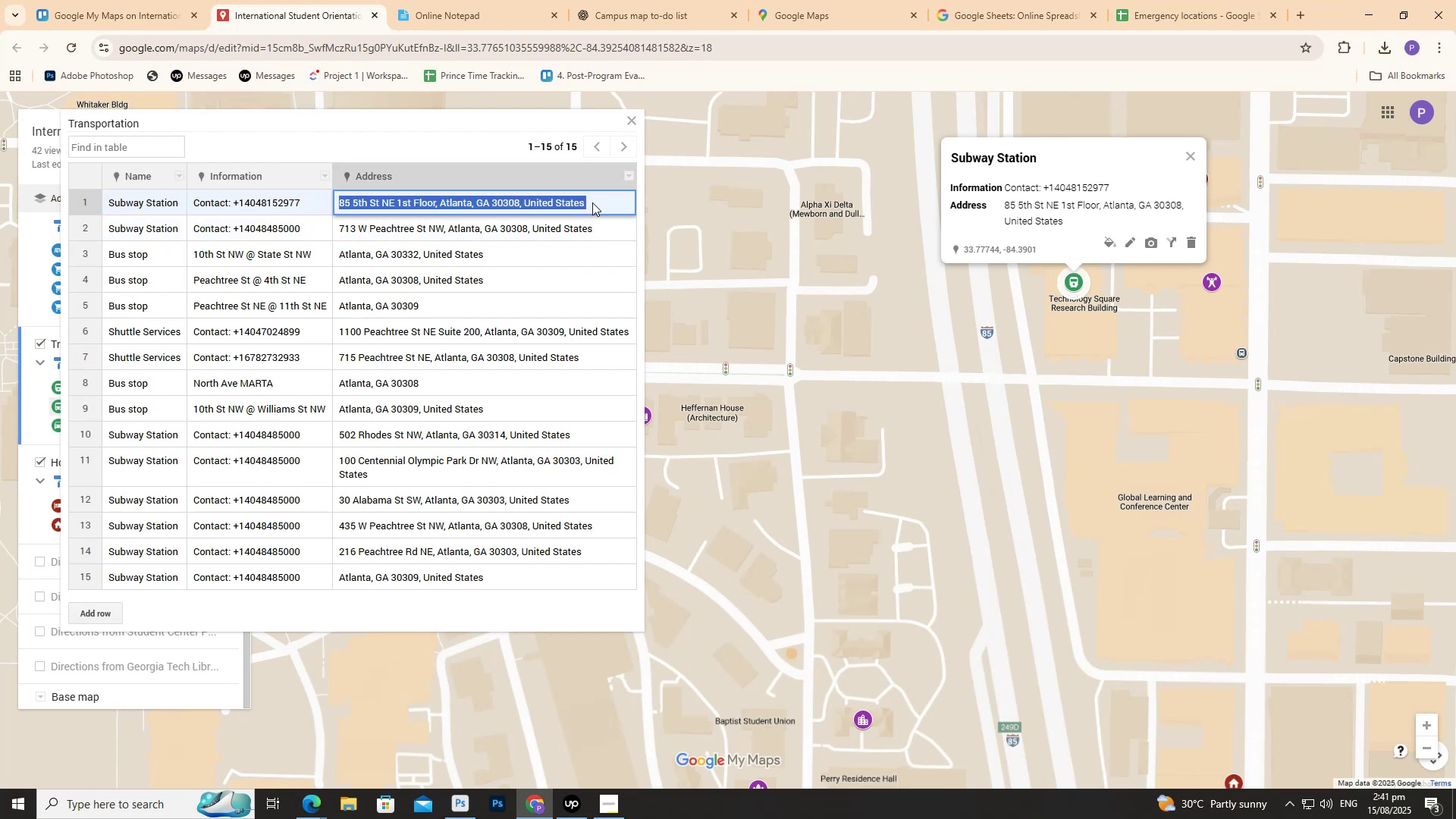 
key(Control+ControlLeft)
 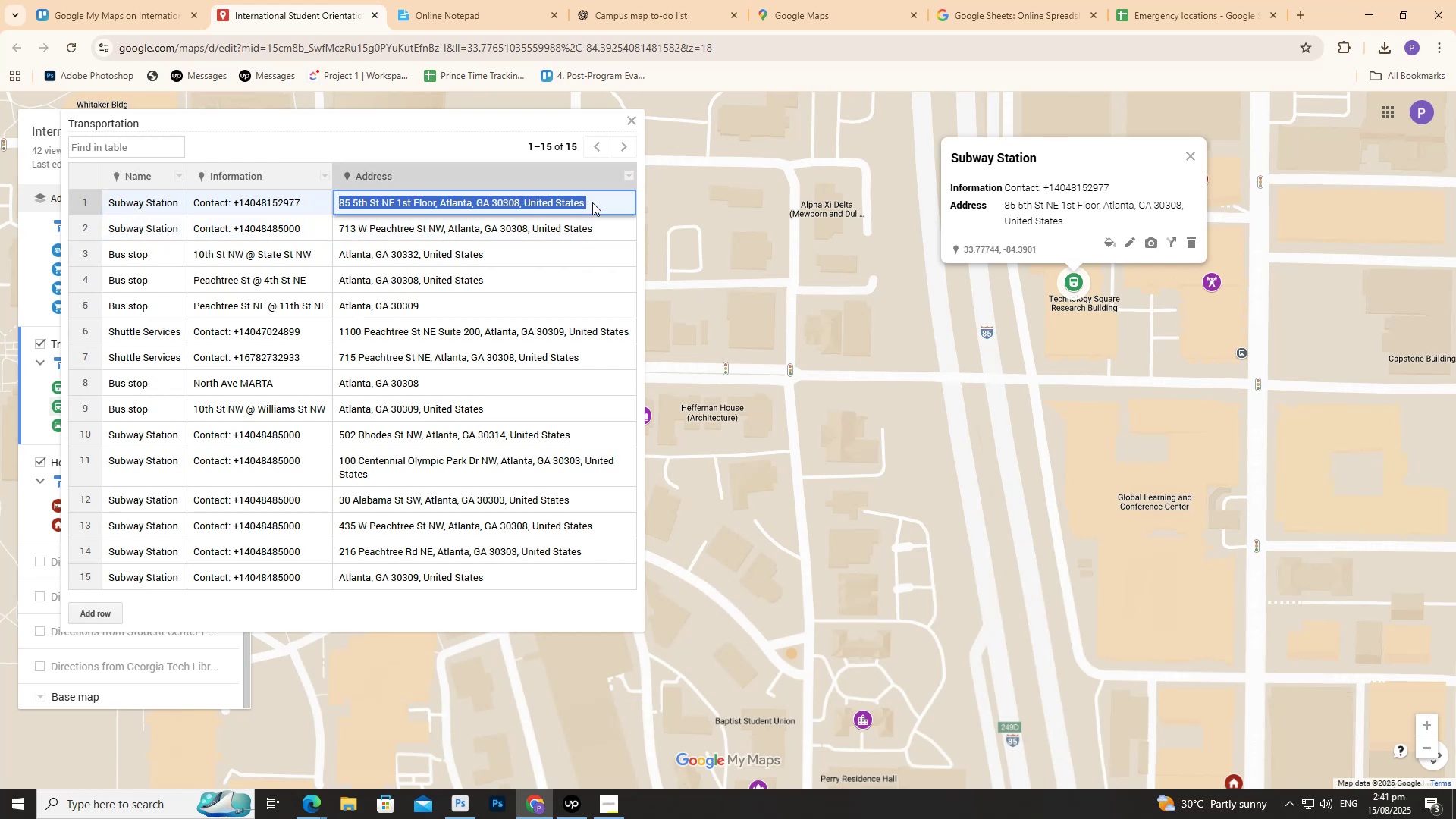 
key(Control+C)
 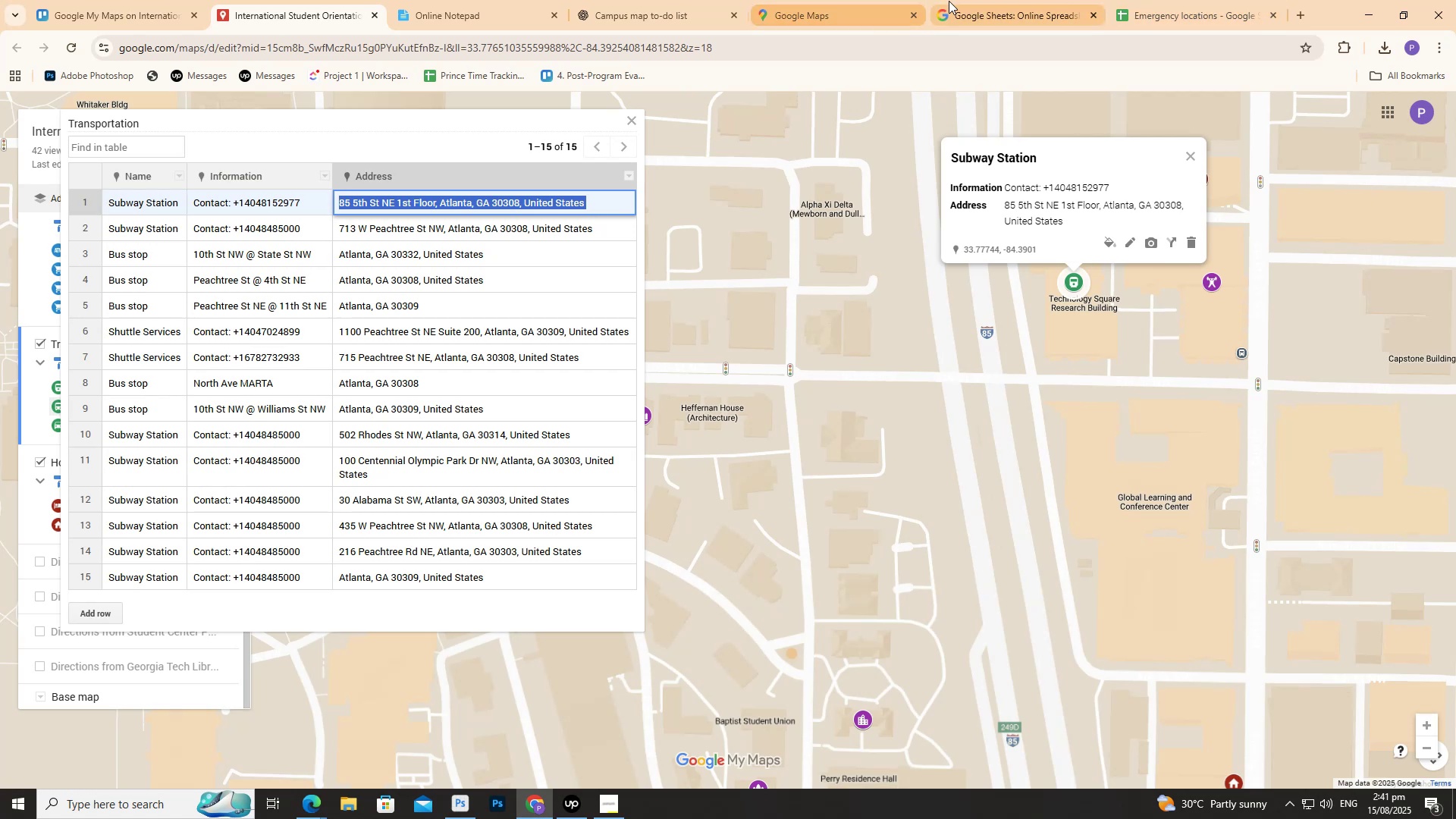 
left_click([1071, 11])
 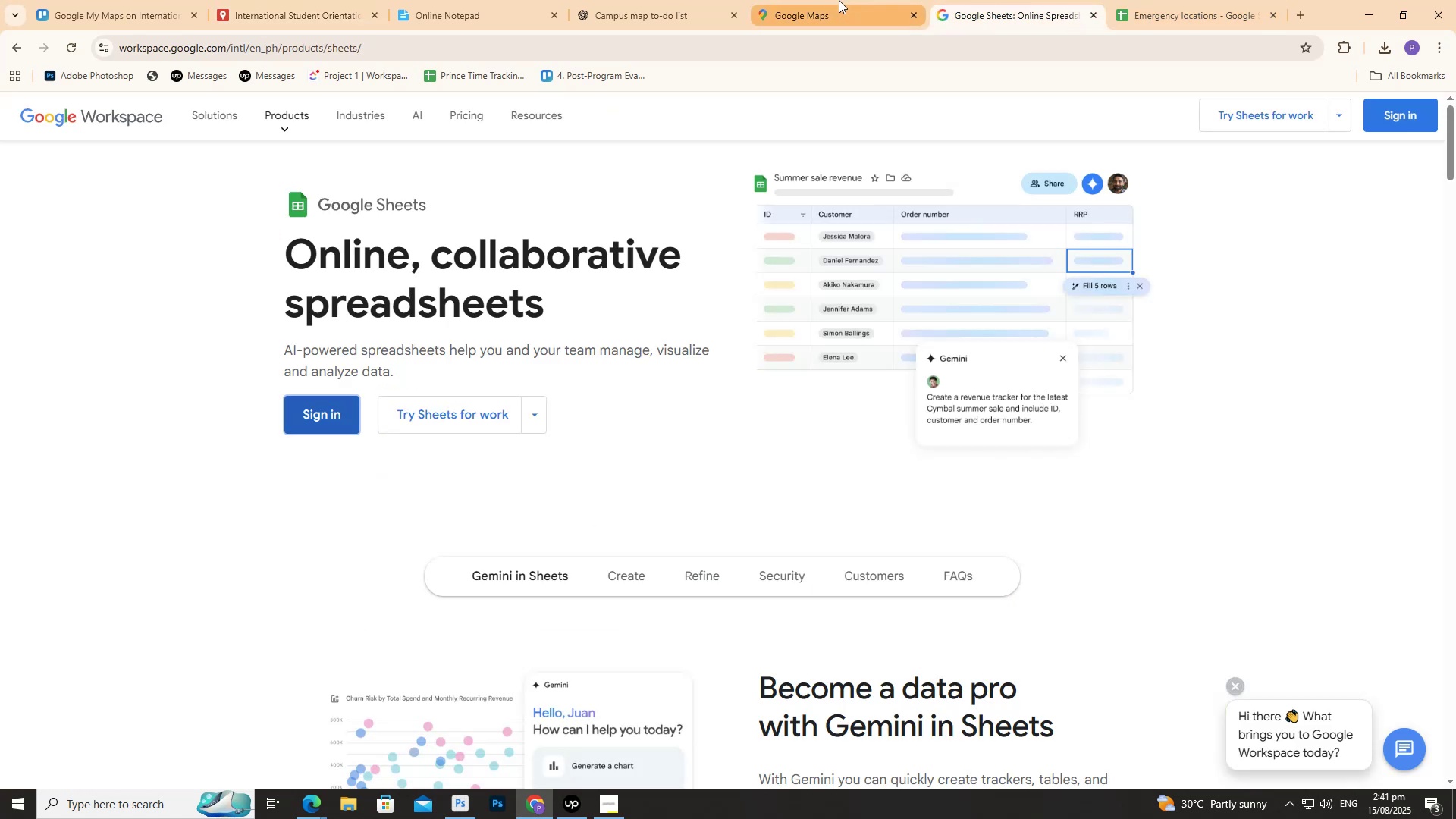 
left_click([839, 0])
 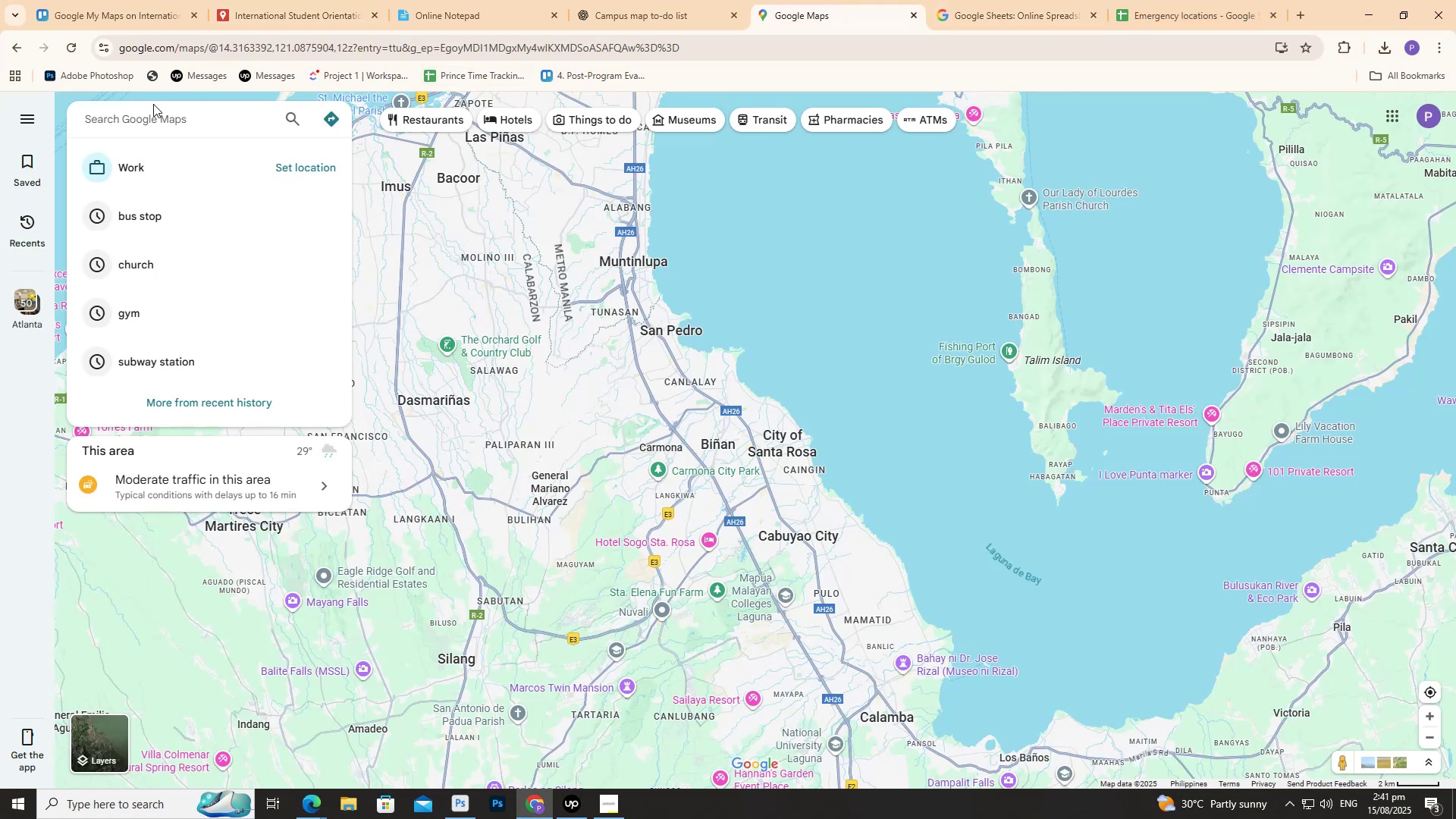 
left_click([148, 114])
 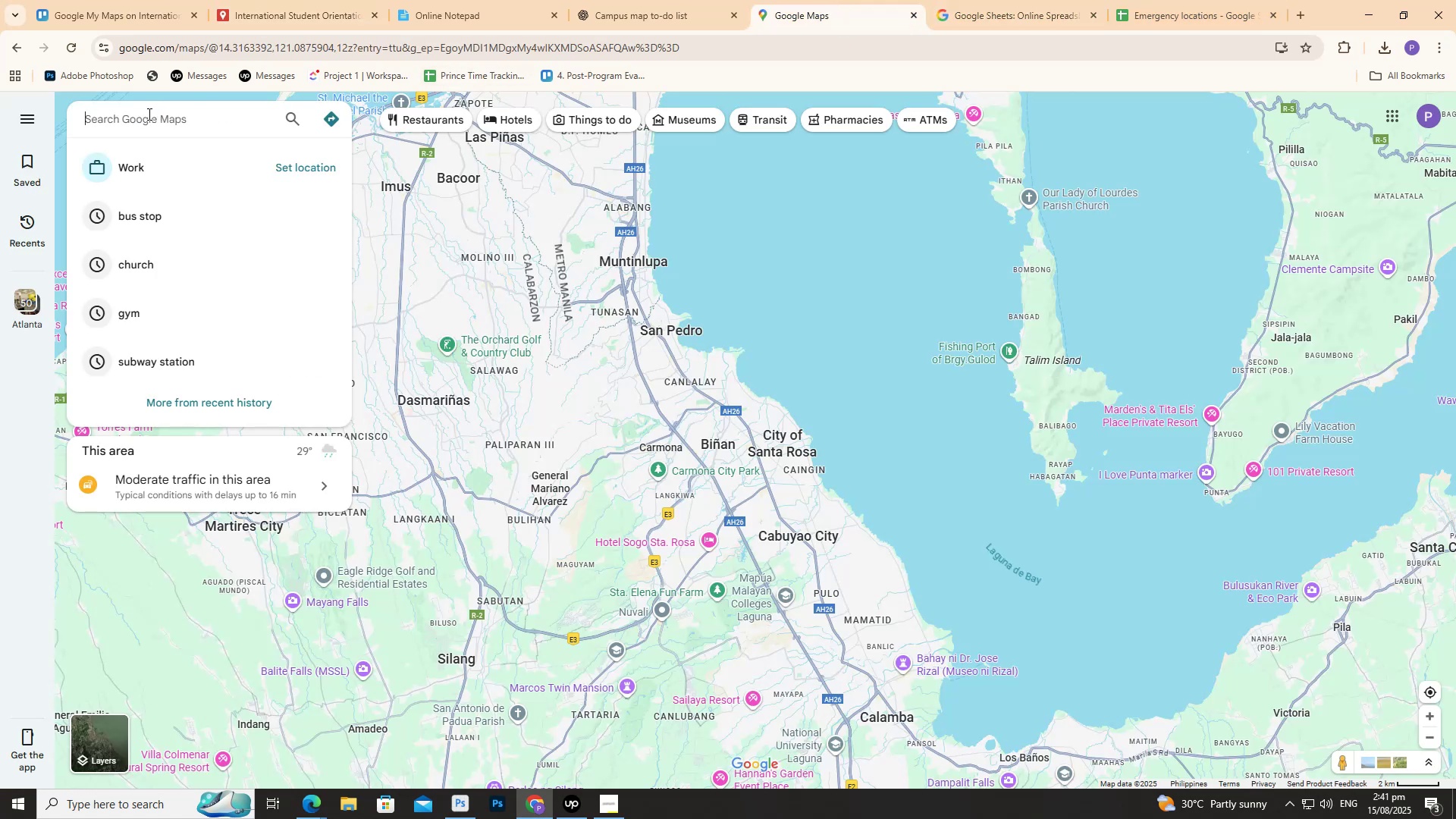 
key(Control+V)
 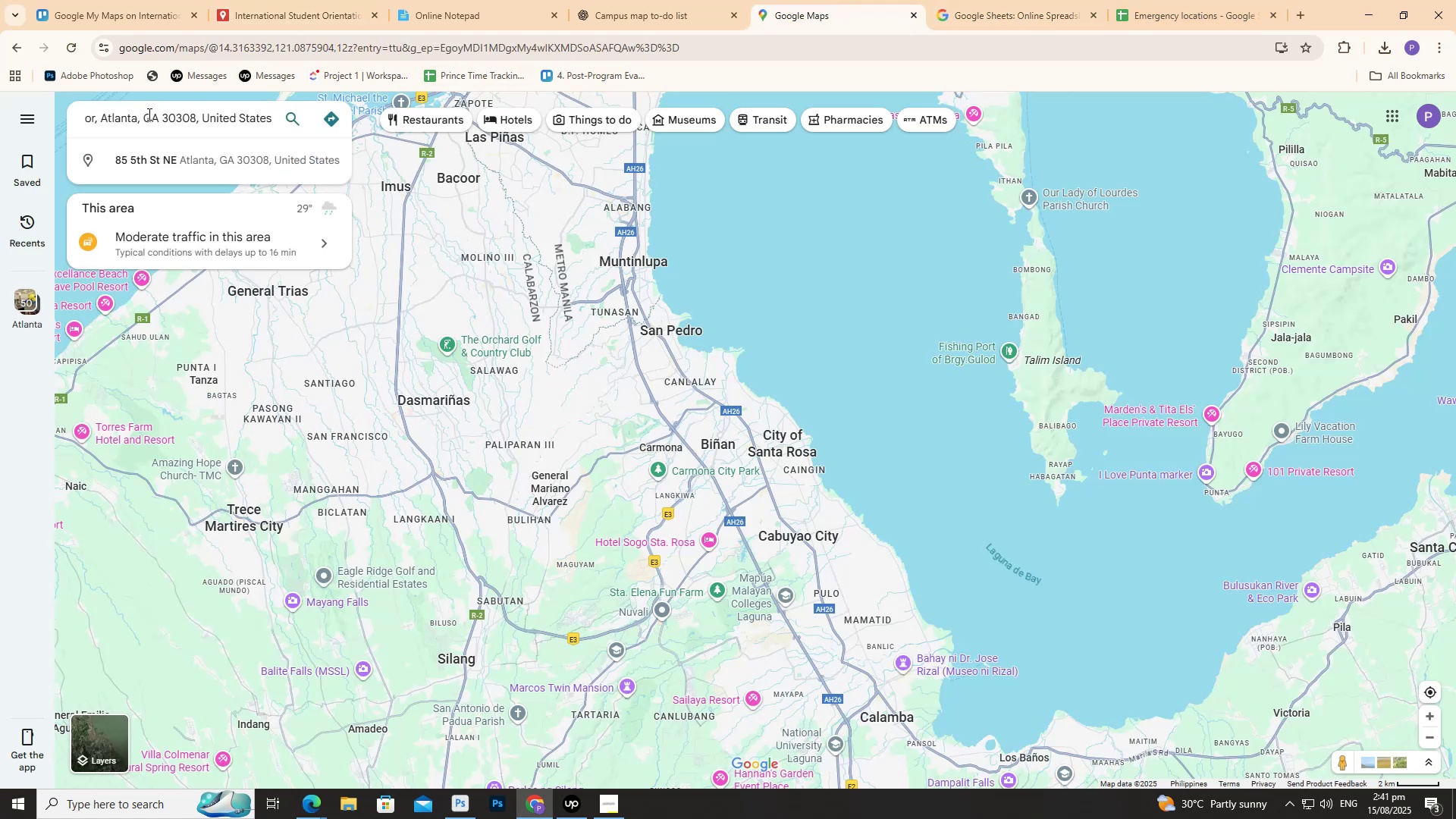 
key(Enter)
 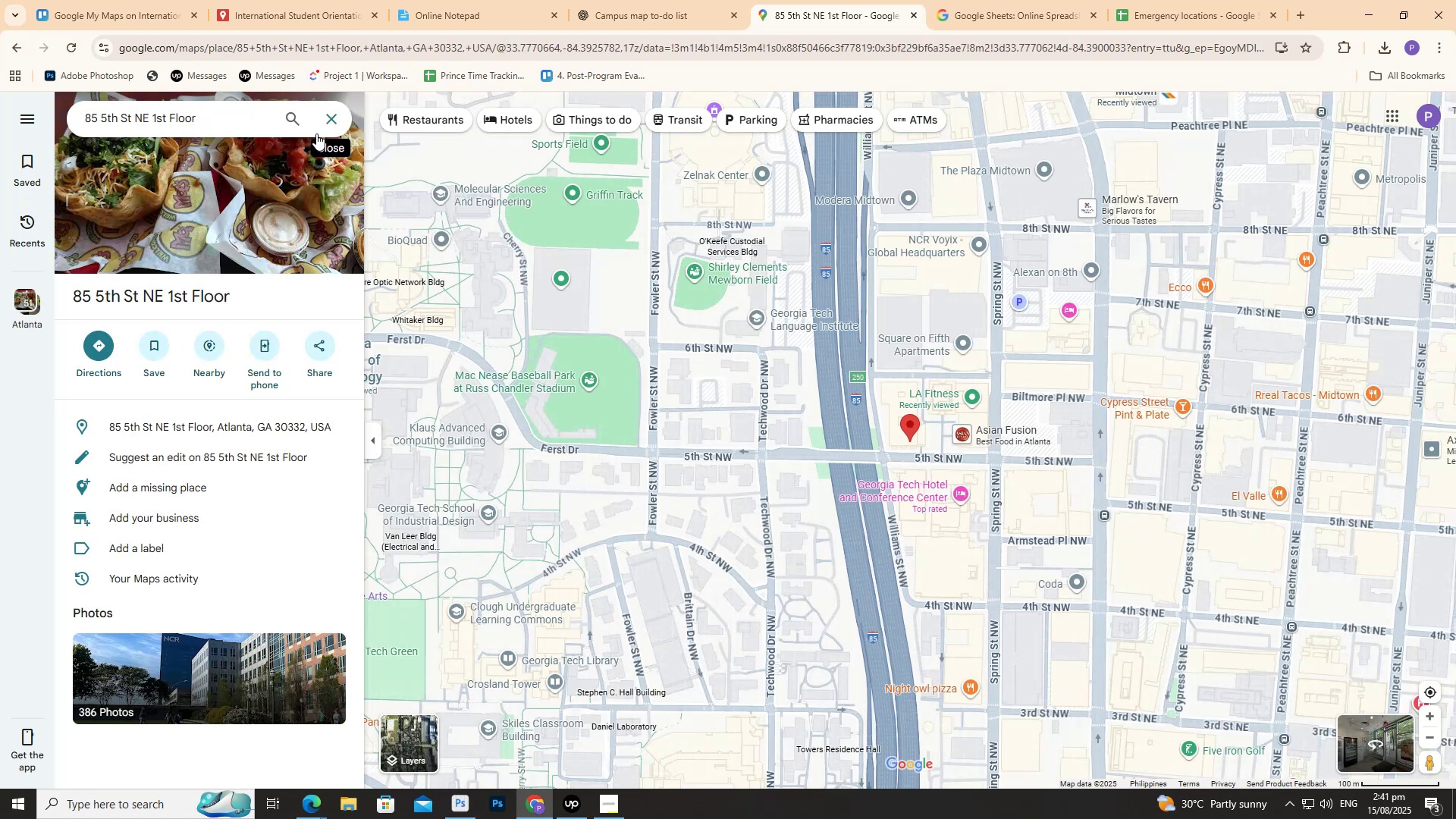 
wait(5.73)
 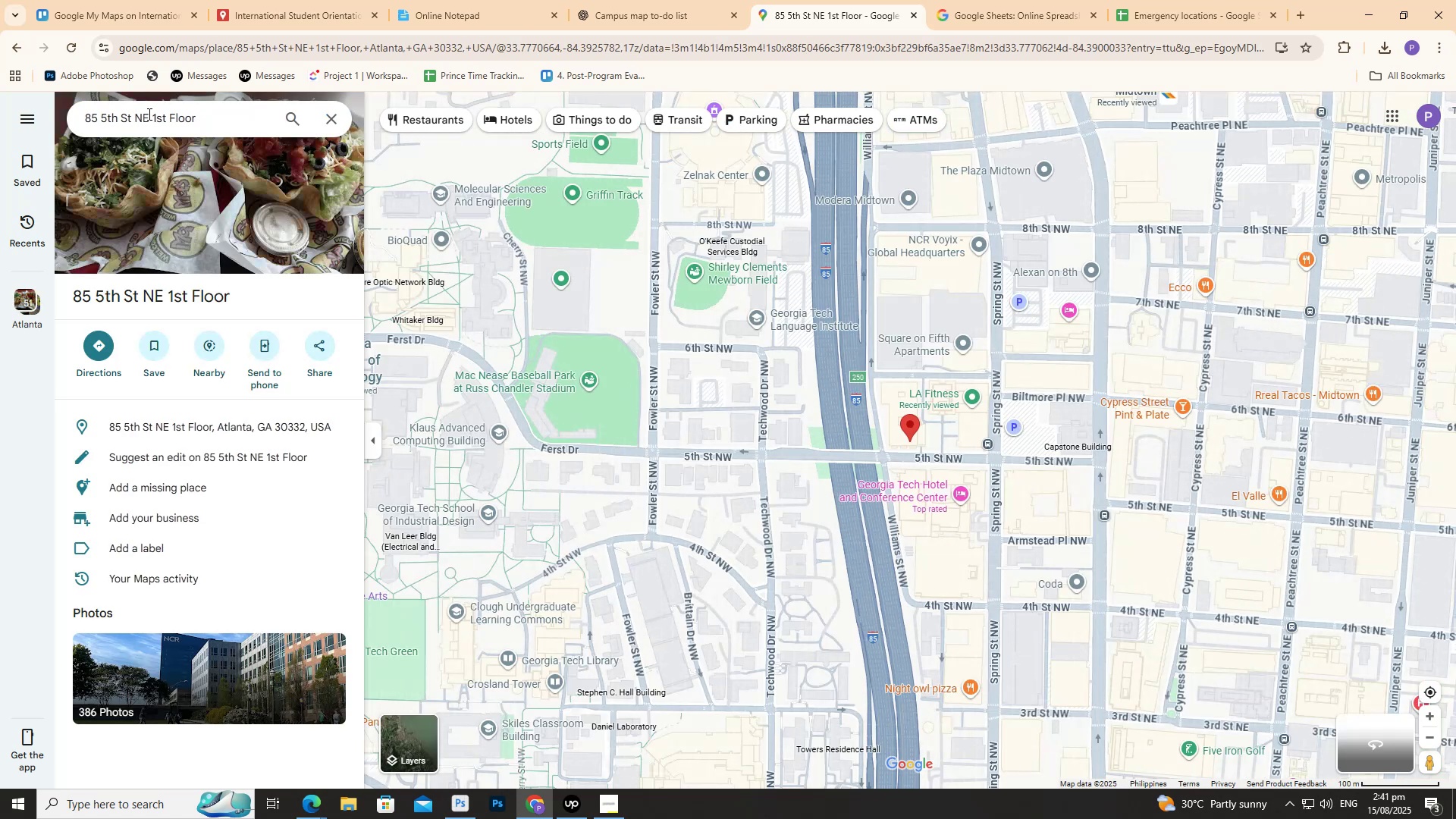 
left_click([347, 118])
 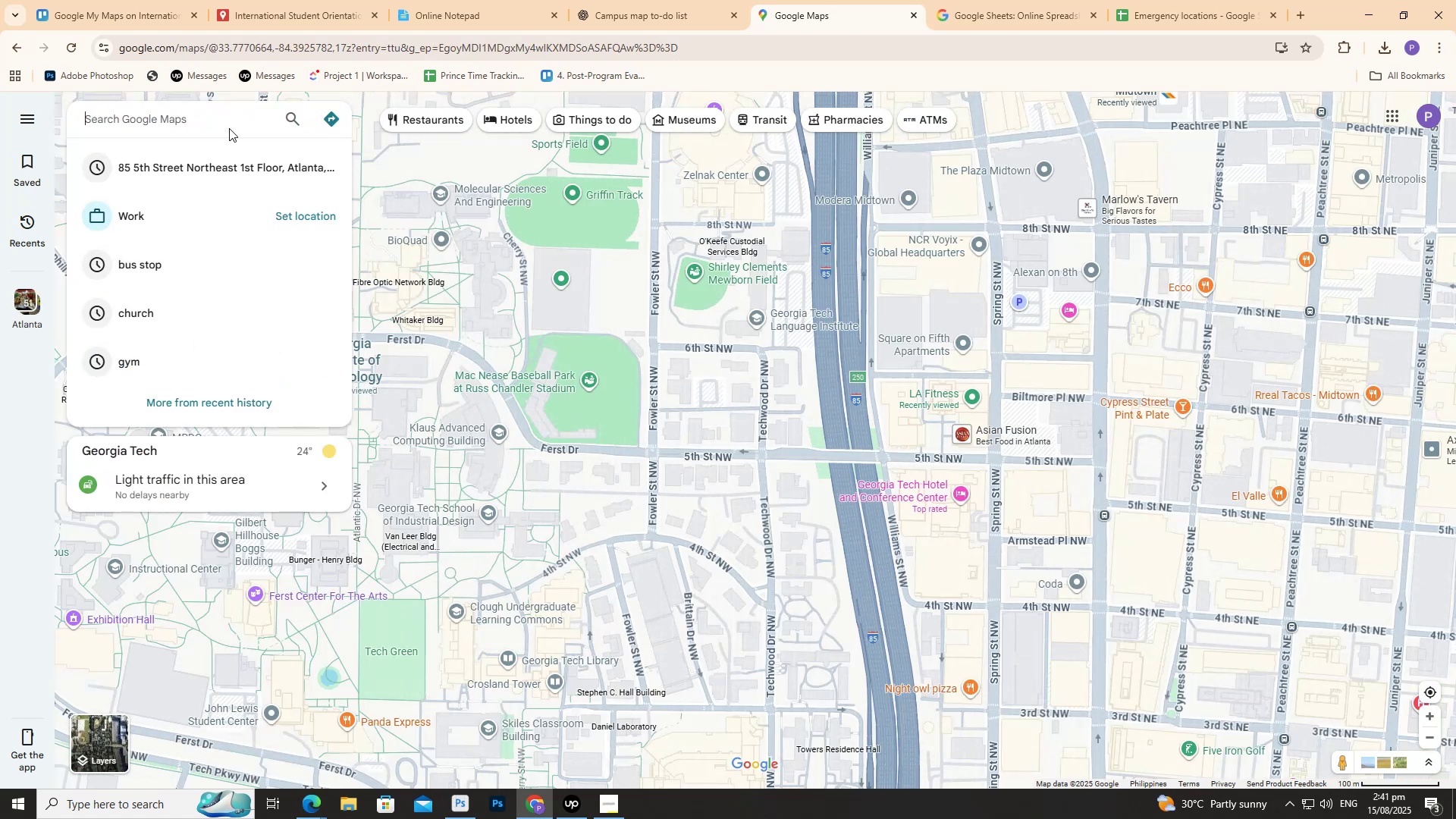 
type(policx)
key(Backspace)
type(e )
 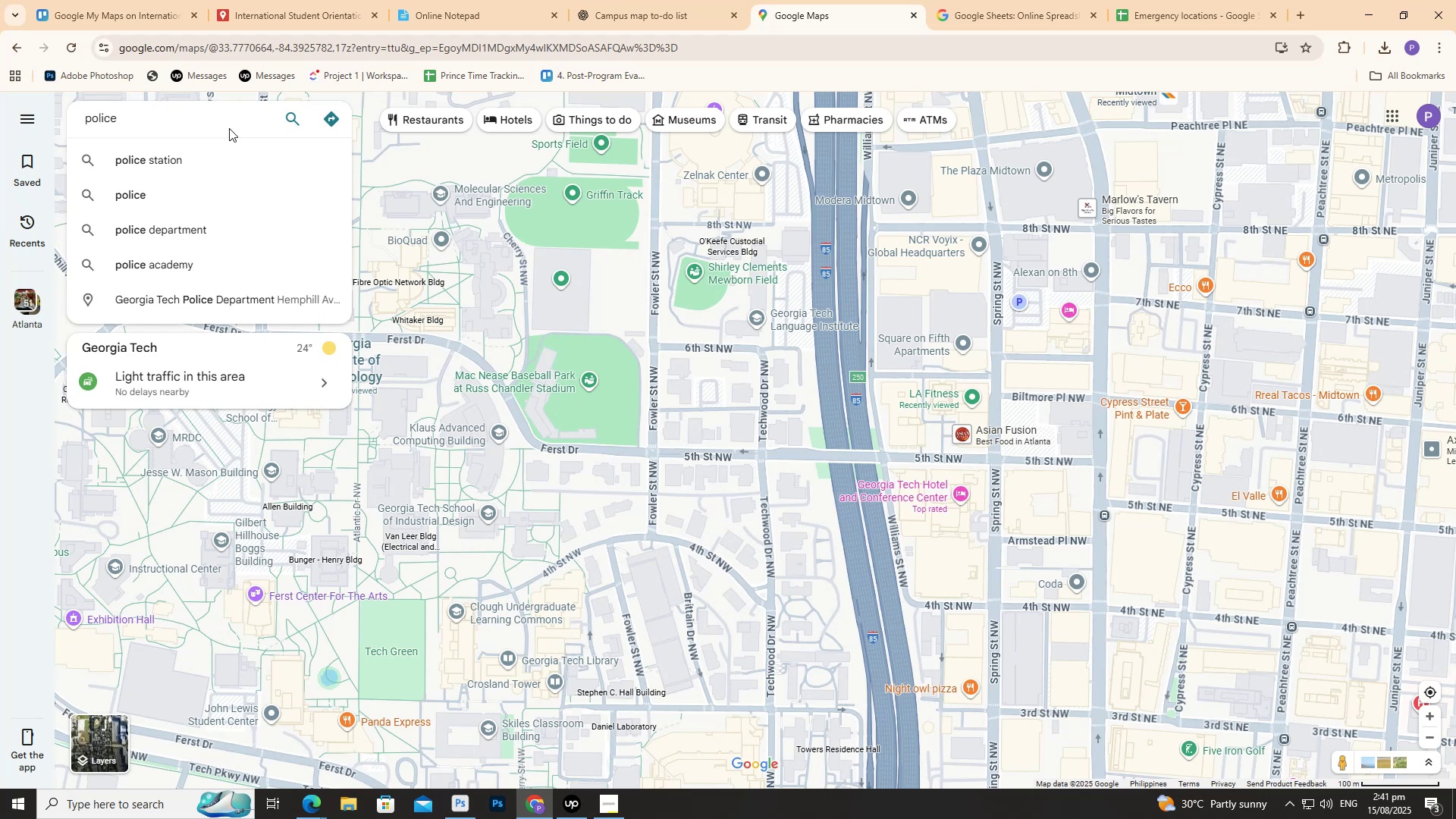 
key(ArrowDown)
 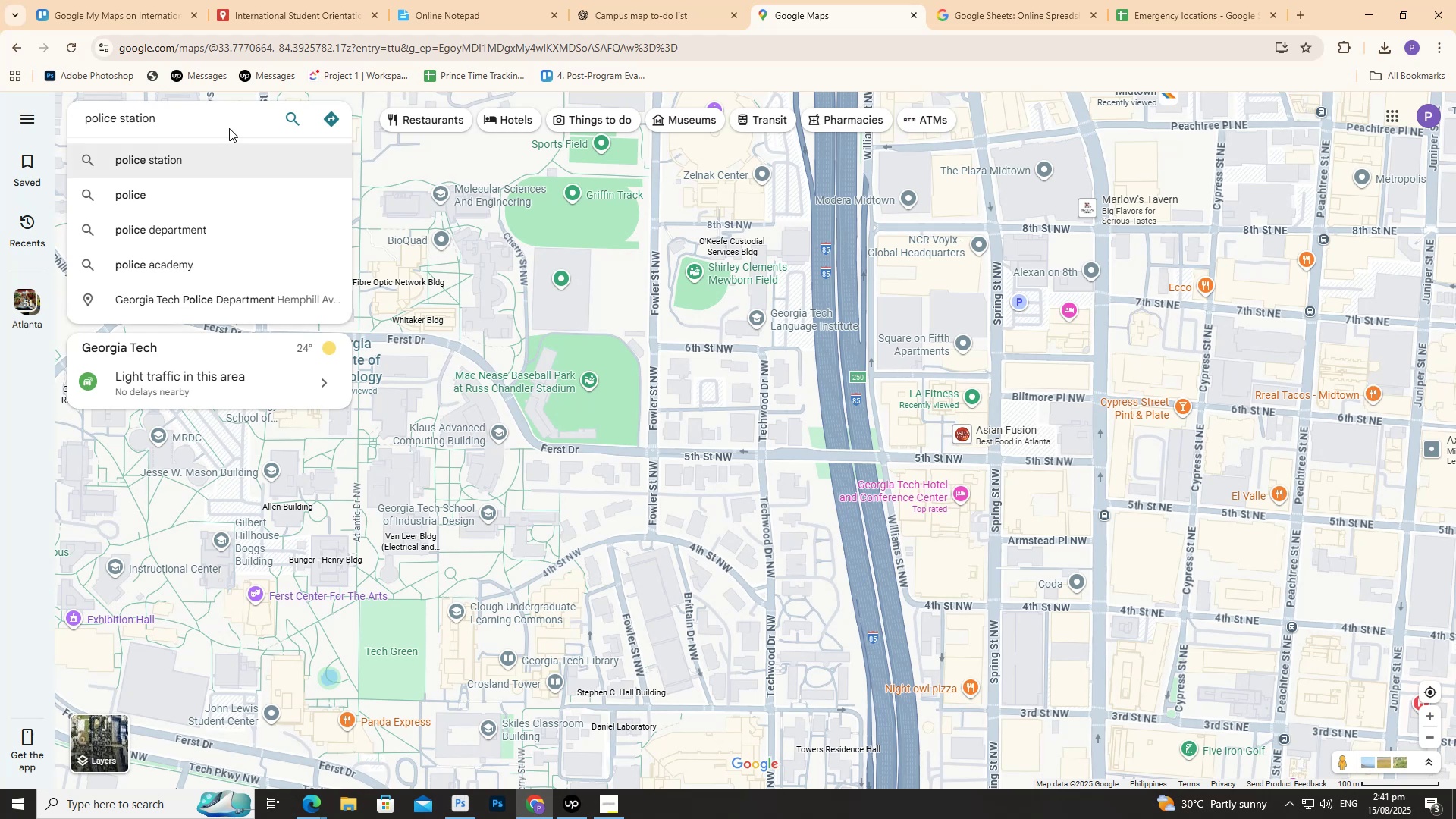 
key(Enter)
 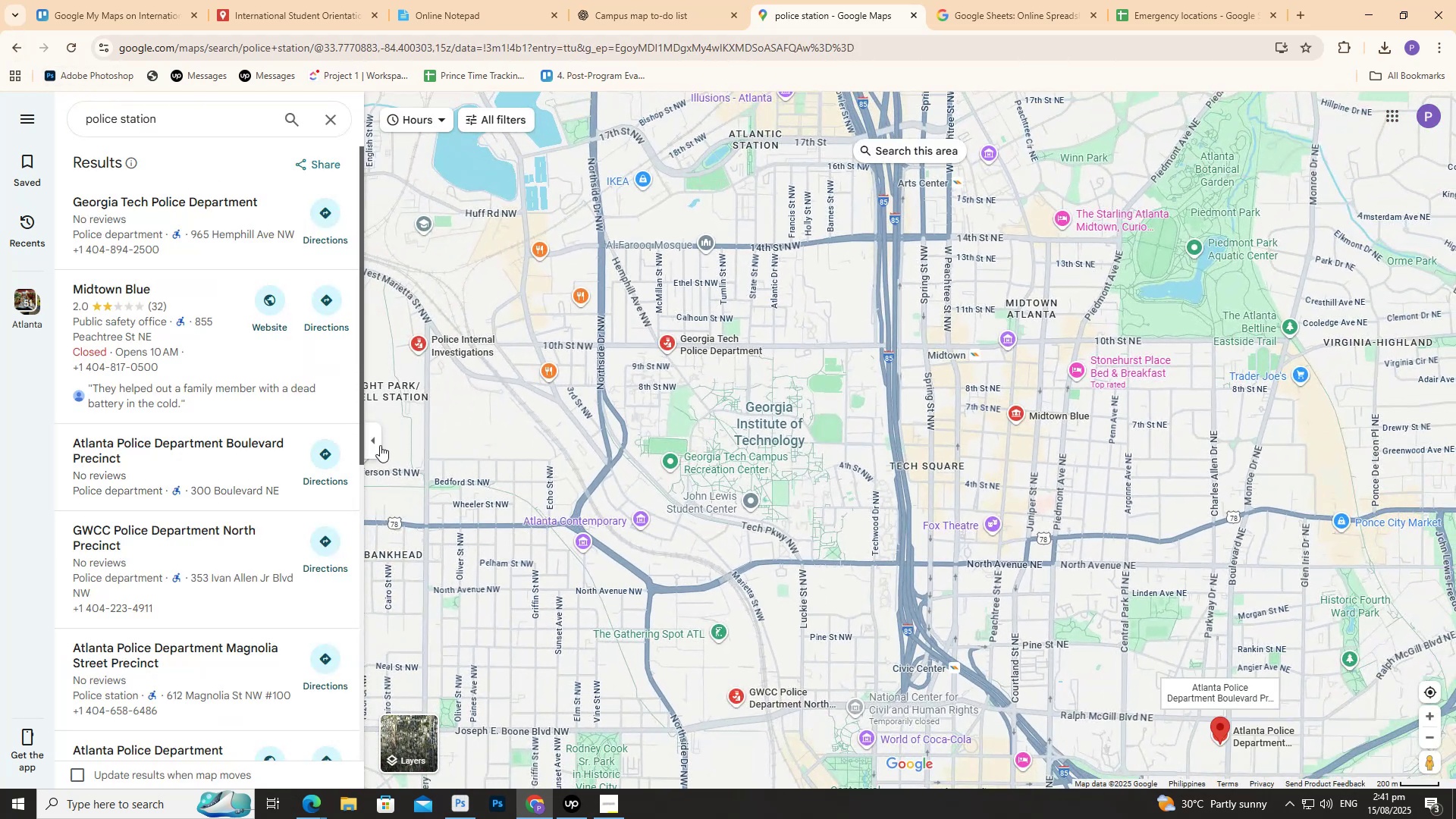 
wait(6.53)
 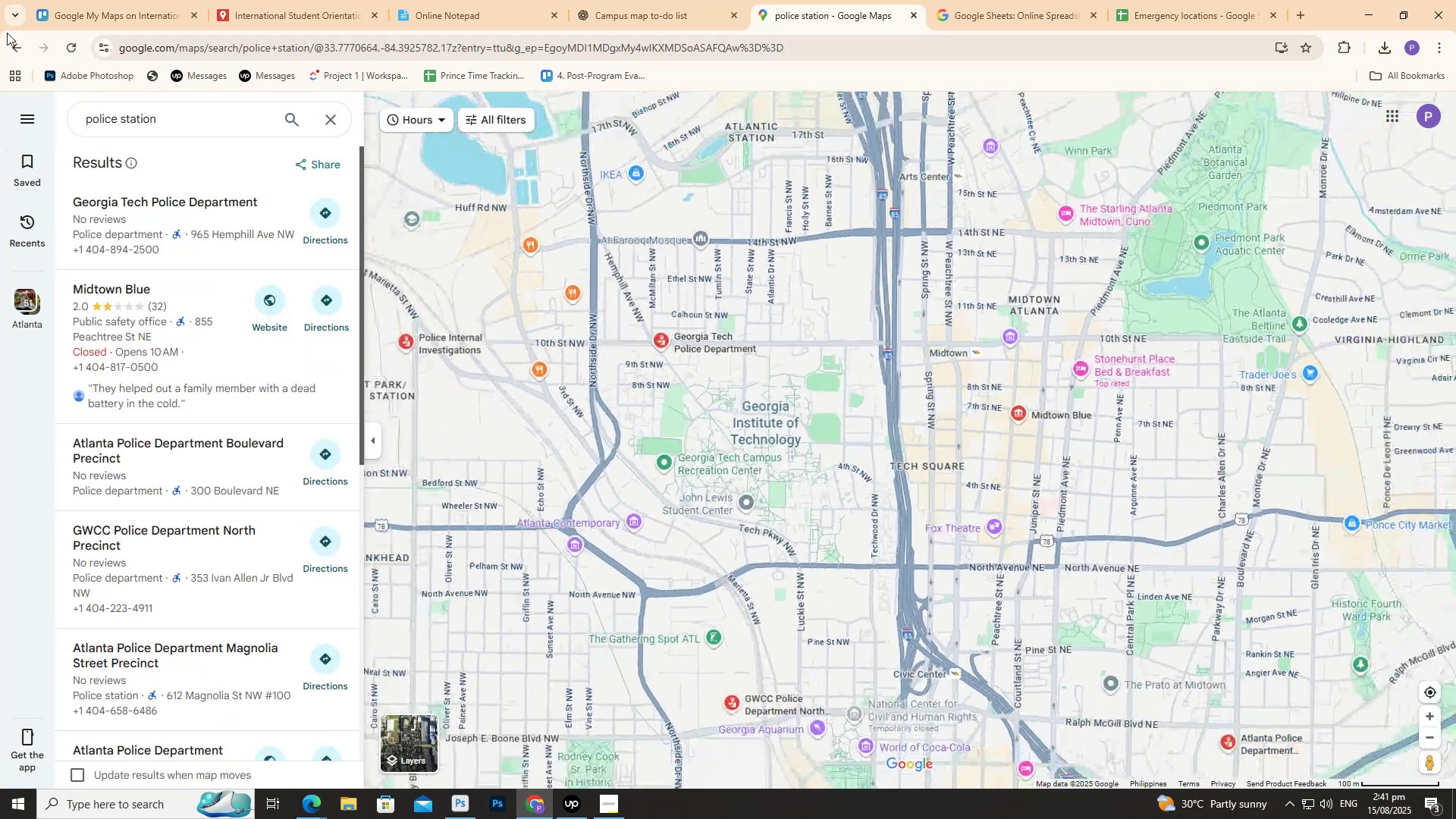 
left_click([174, 252])
 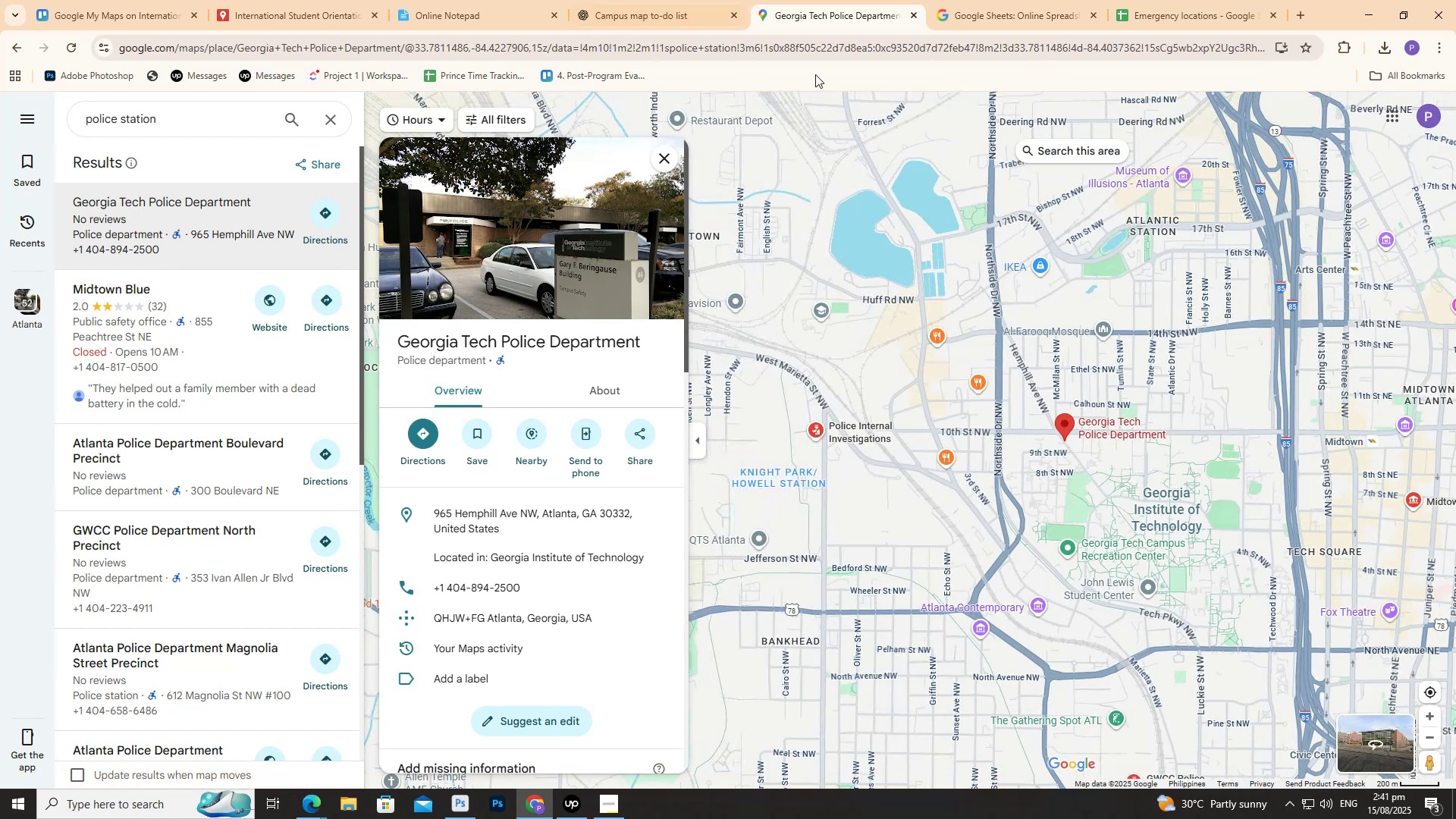 
wait(8.0)
 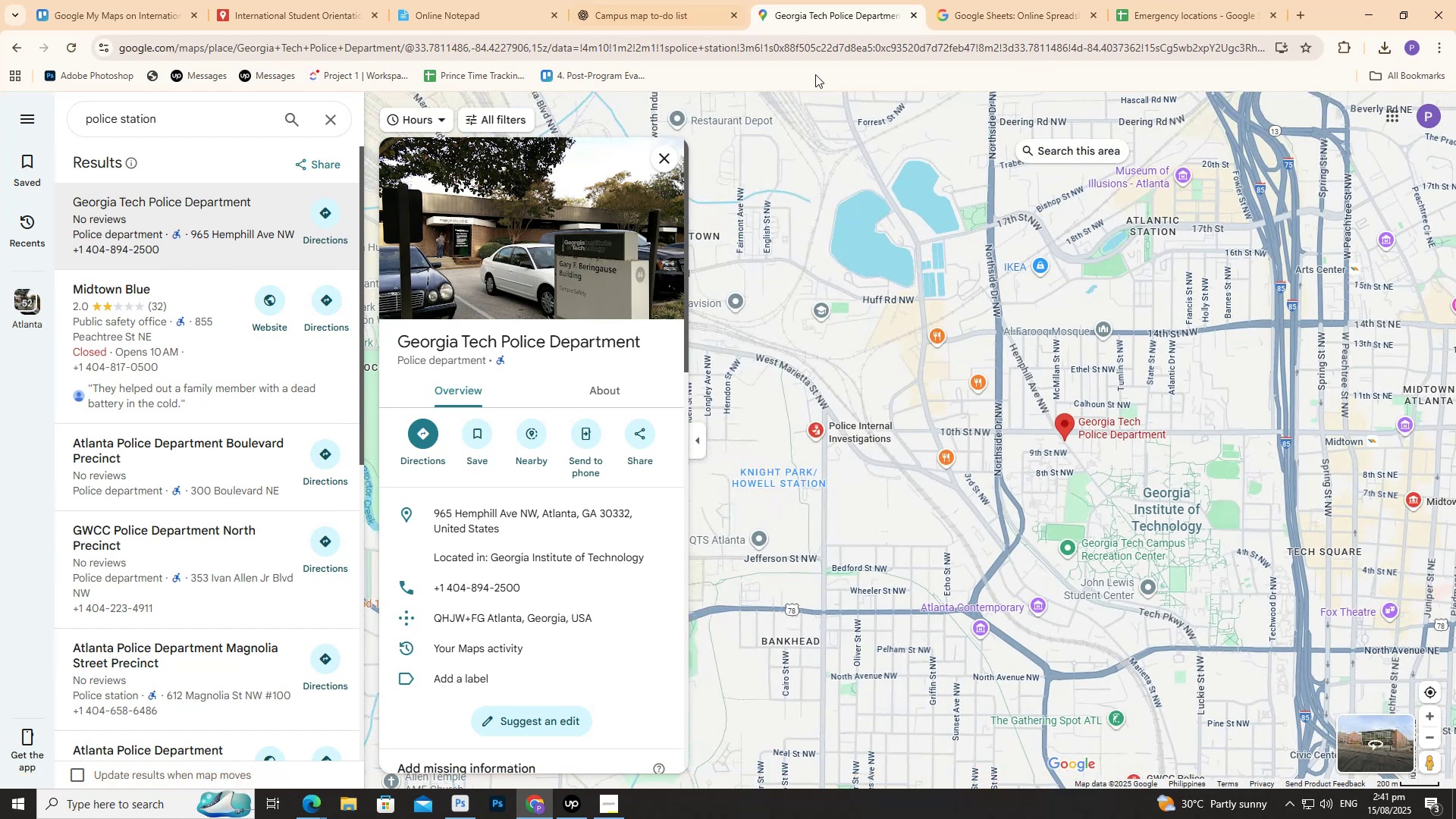 
left_click([645, 508])
 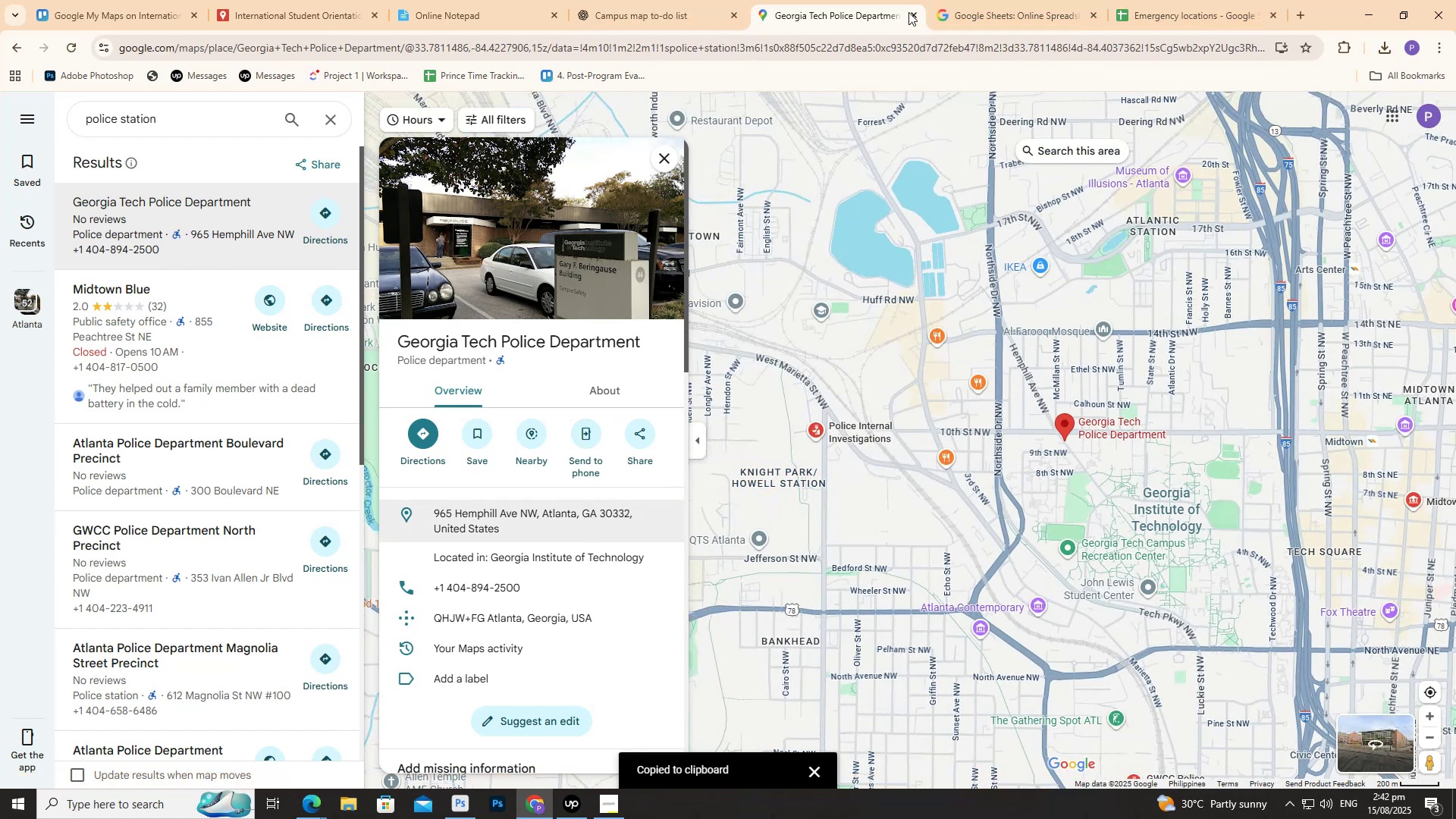 
left_click([966, 0])
 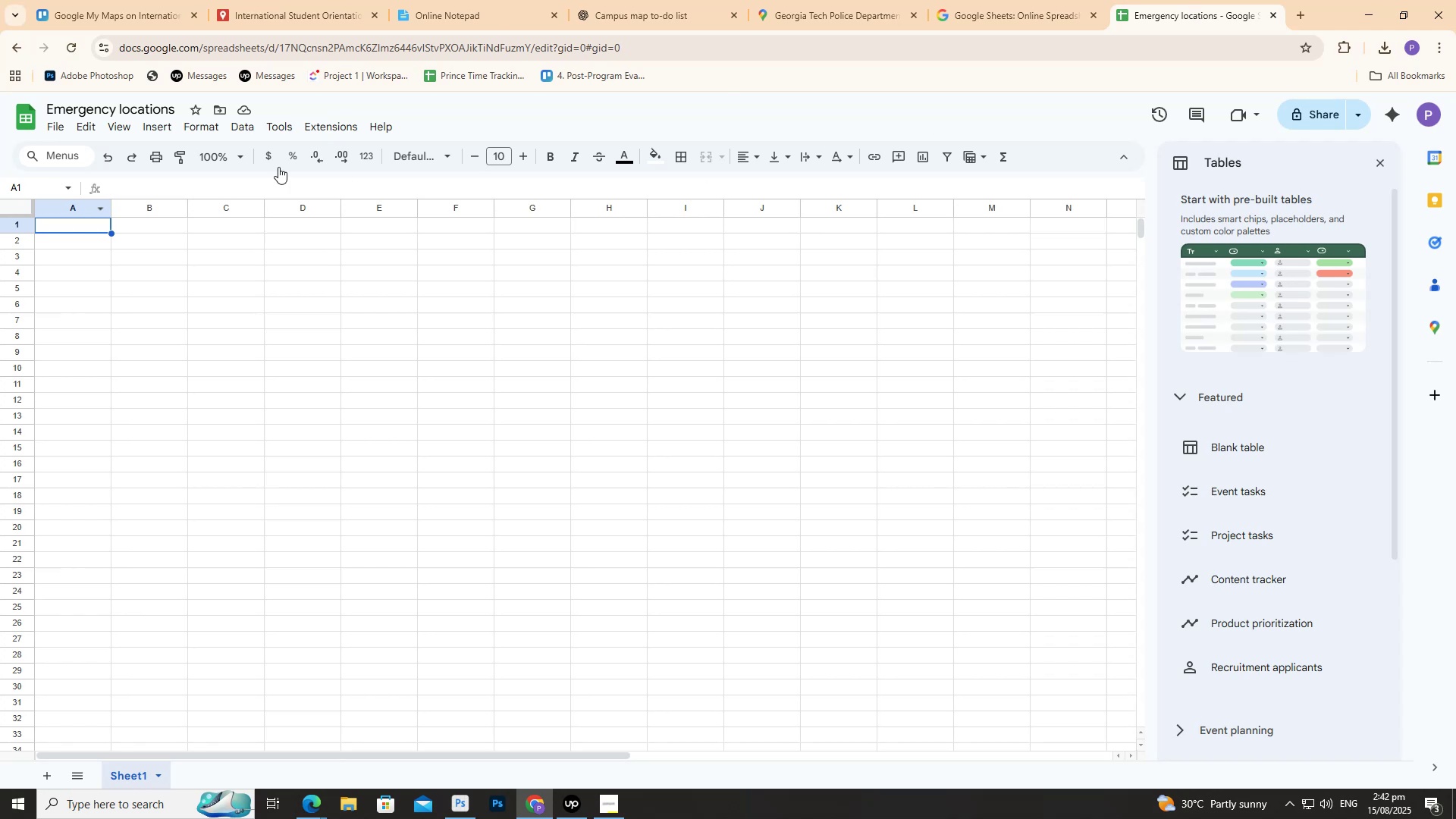 
left_click([220, 222])
 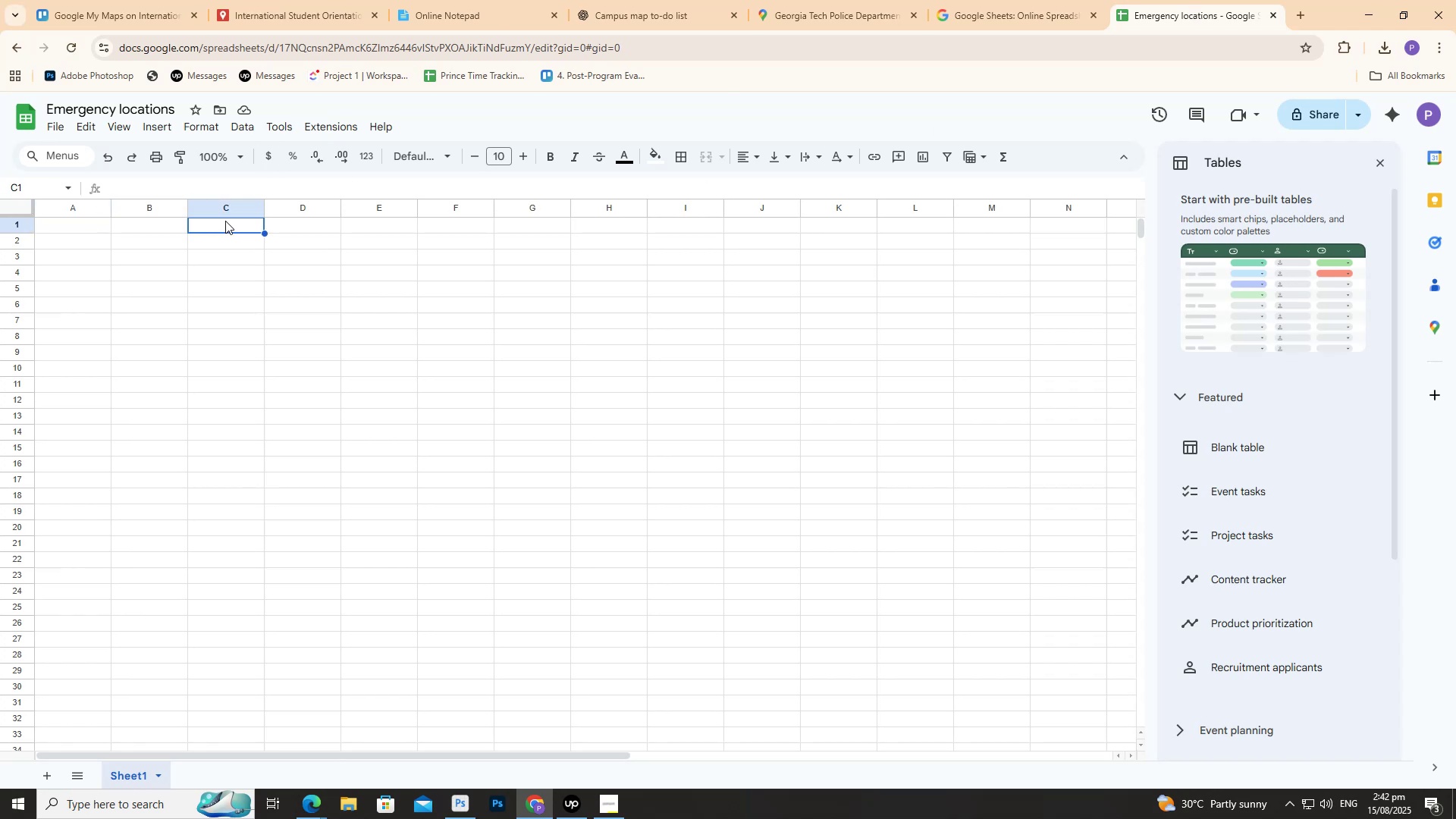 
left_click([225, 220])
 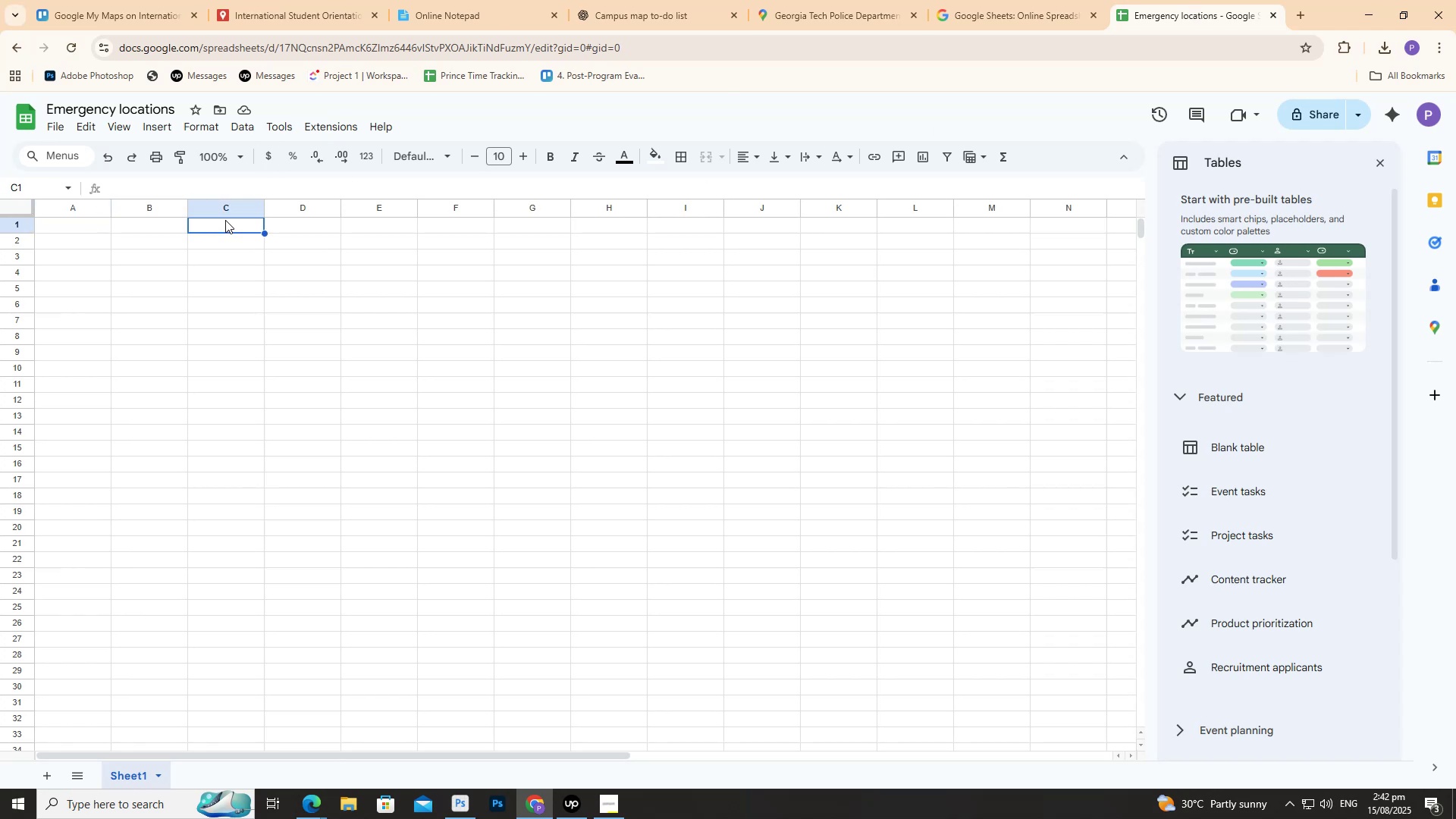 
left_click([225, 220])
 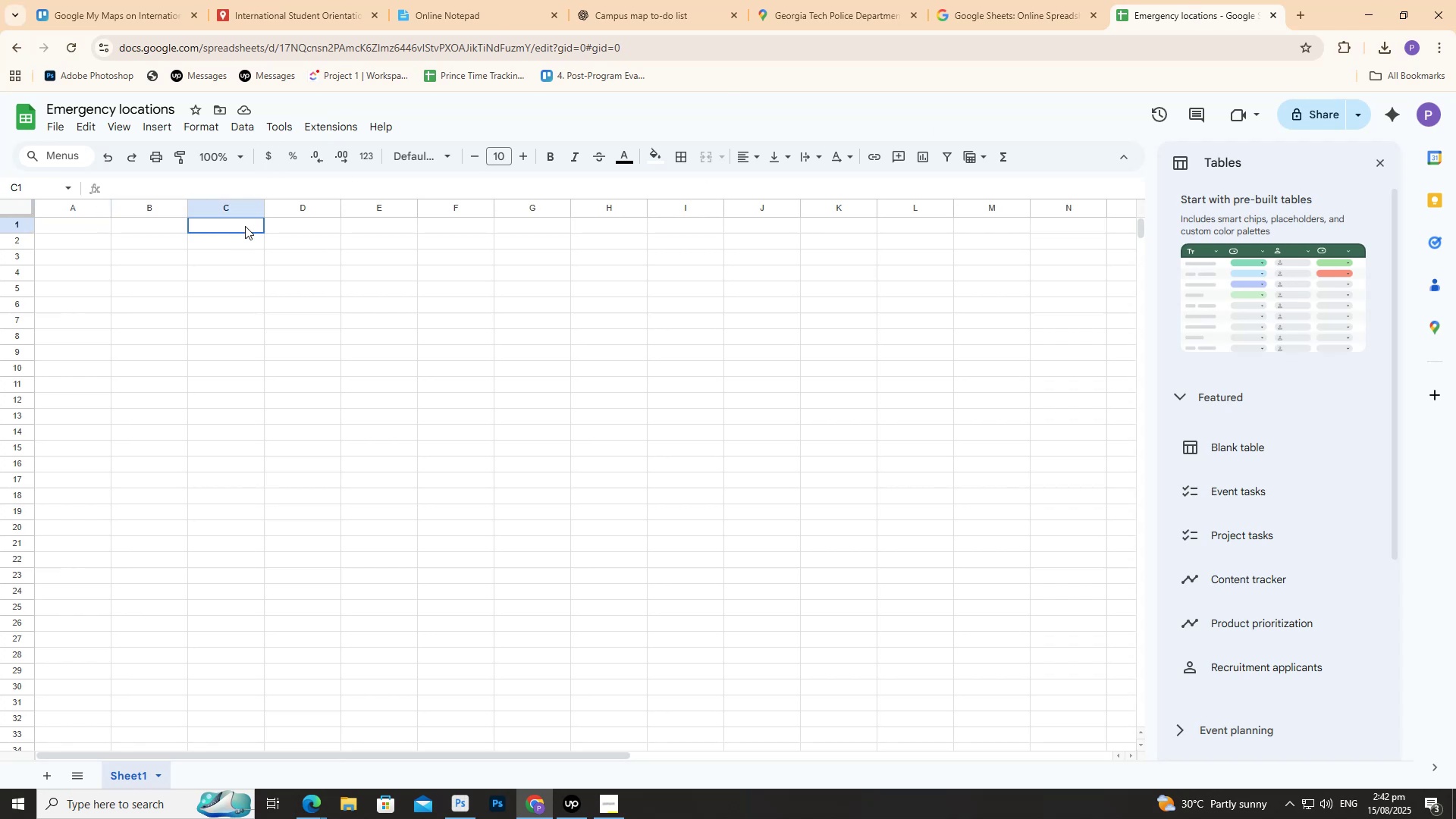 
double_click([245, 226])
 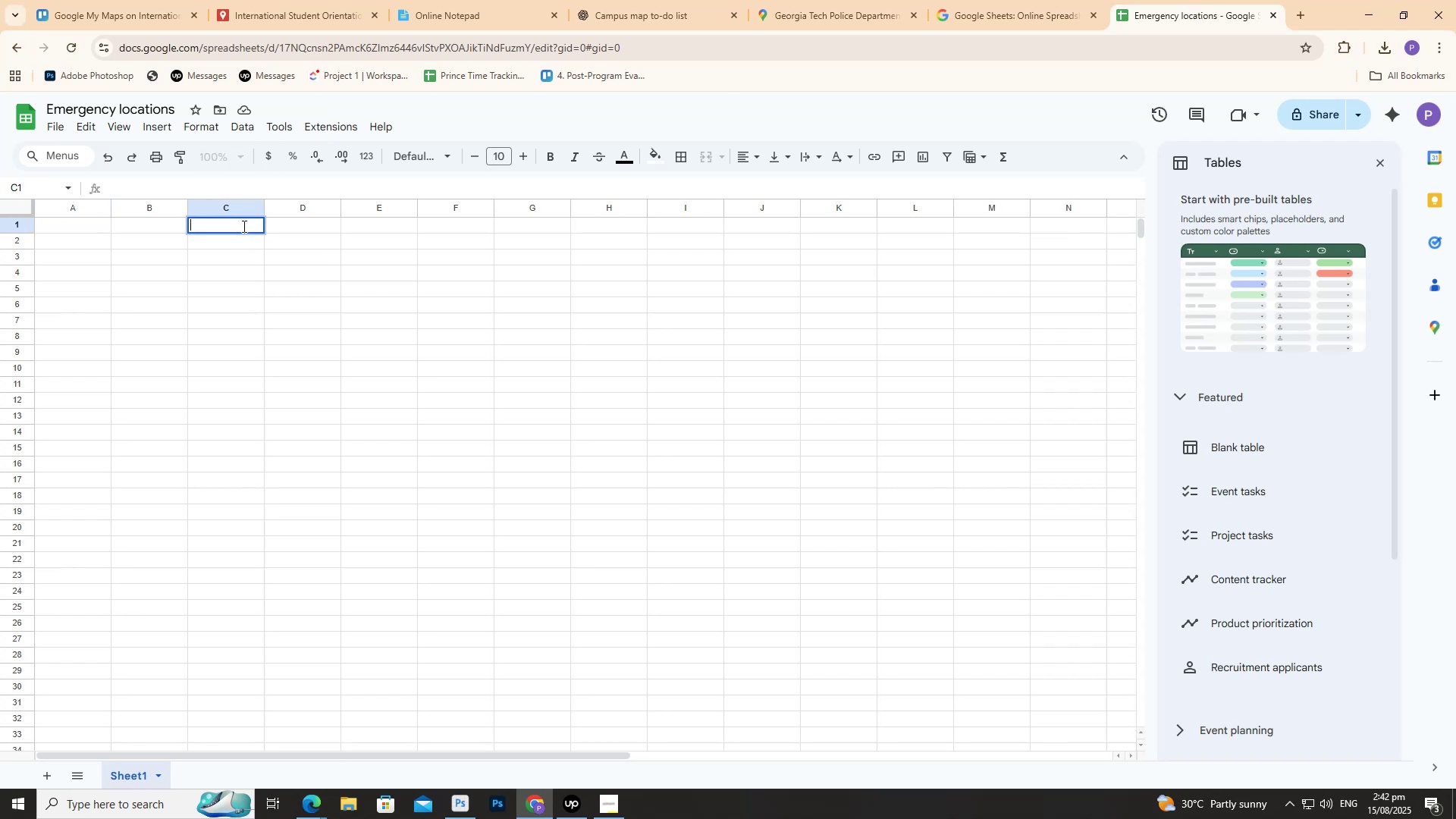 
key(Control+V)
 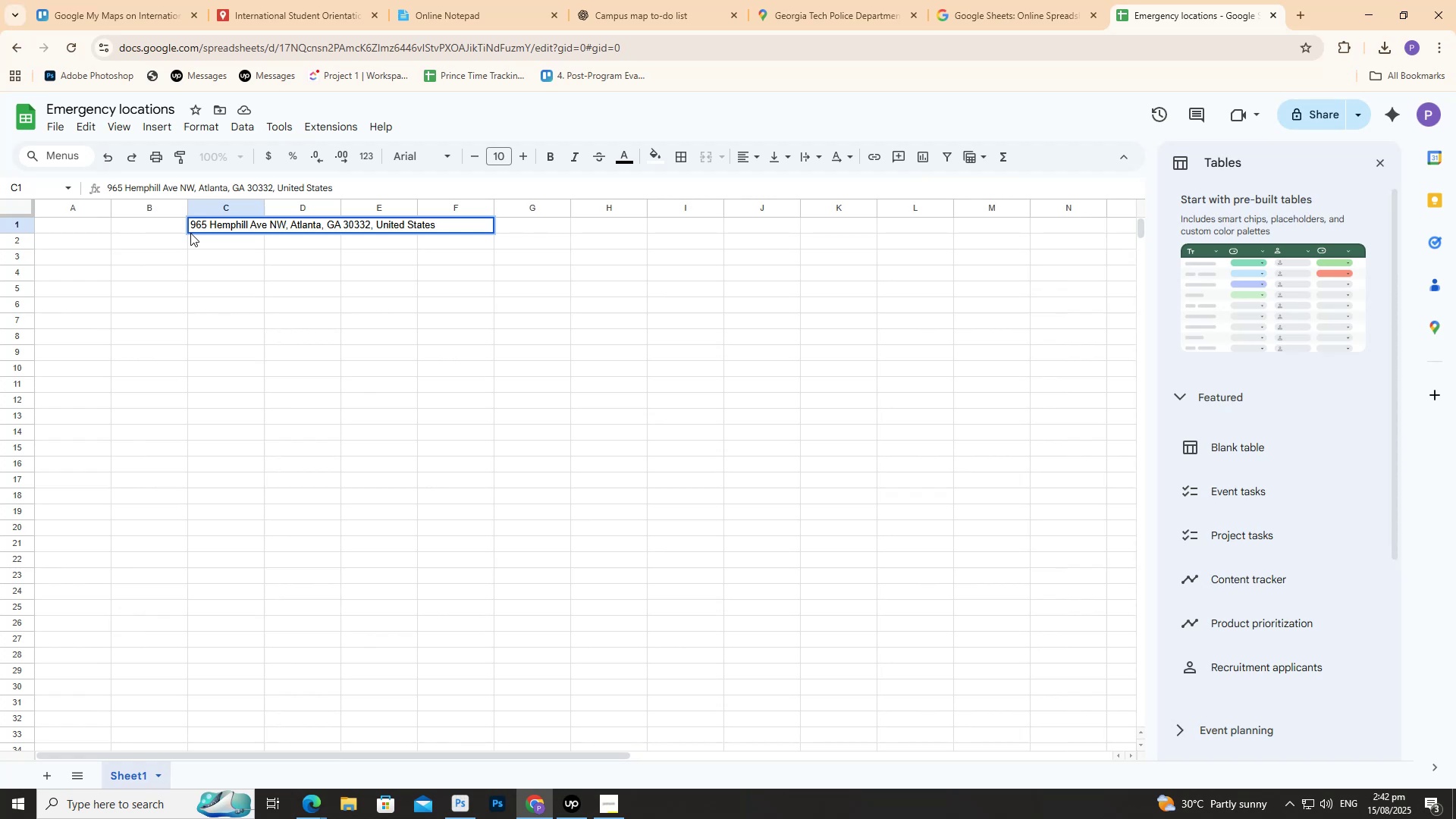 
wait(8.45)
 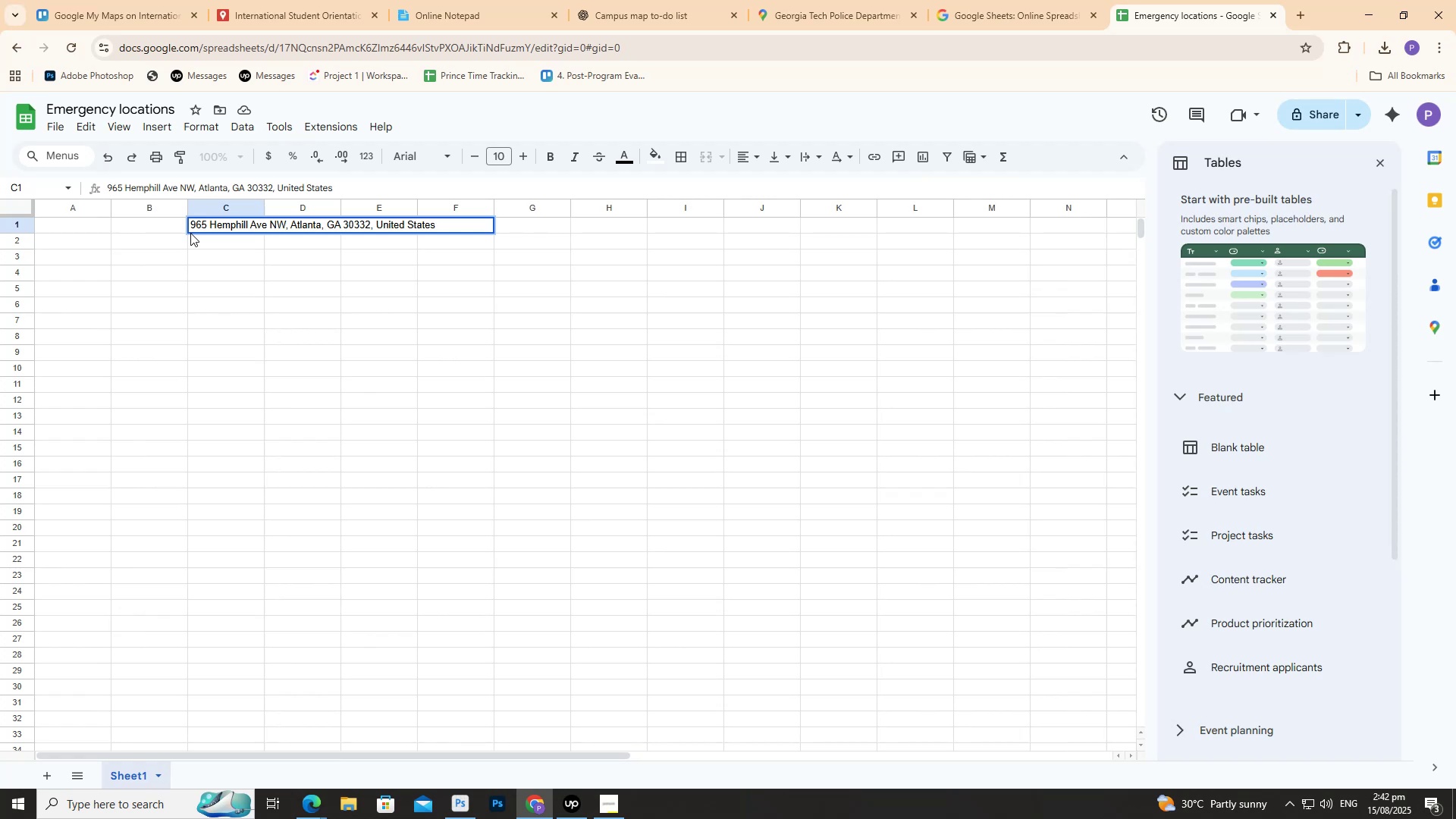 
double_click([239, 210])
 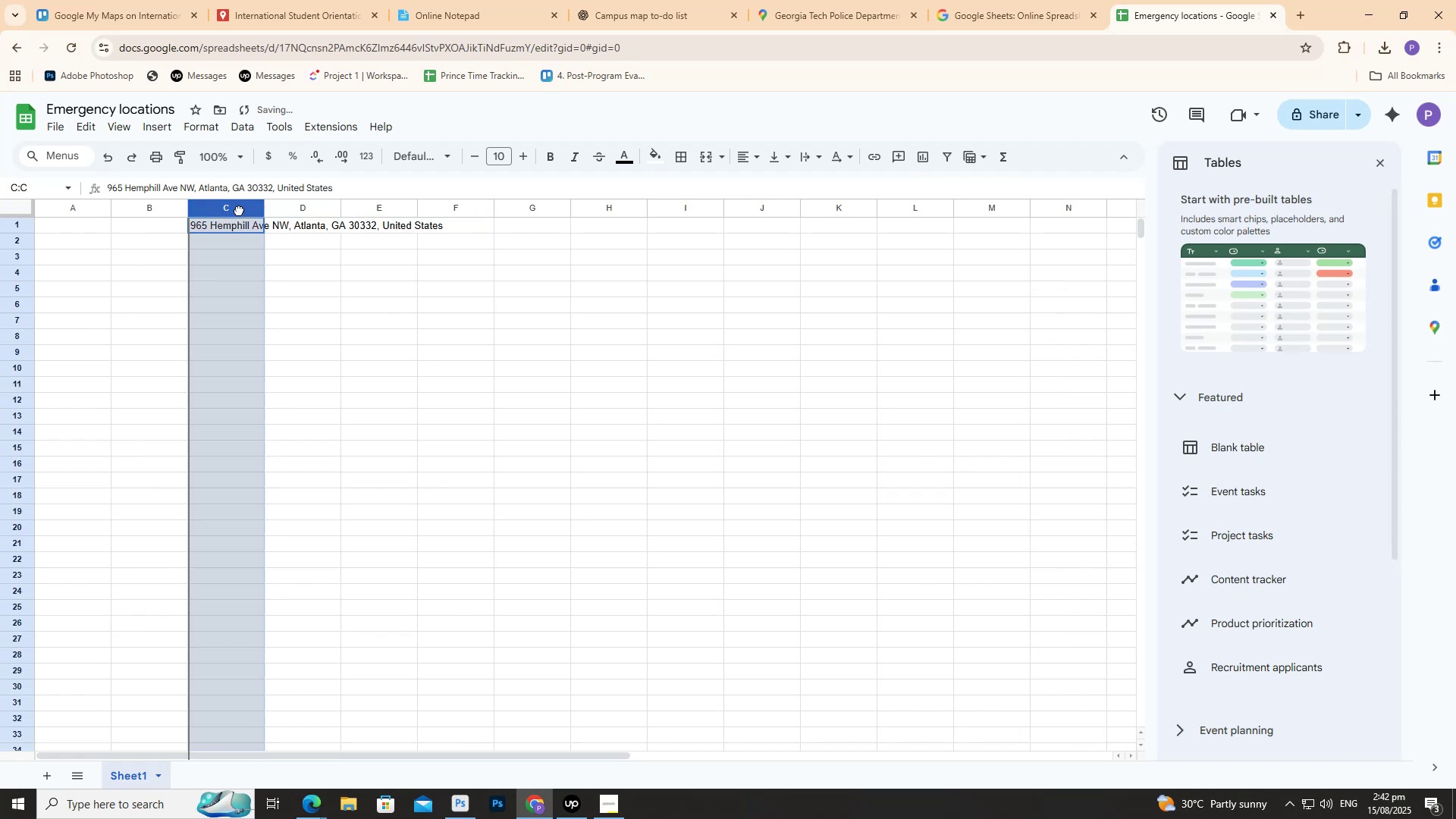 
triple_click([239, 210])
 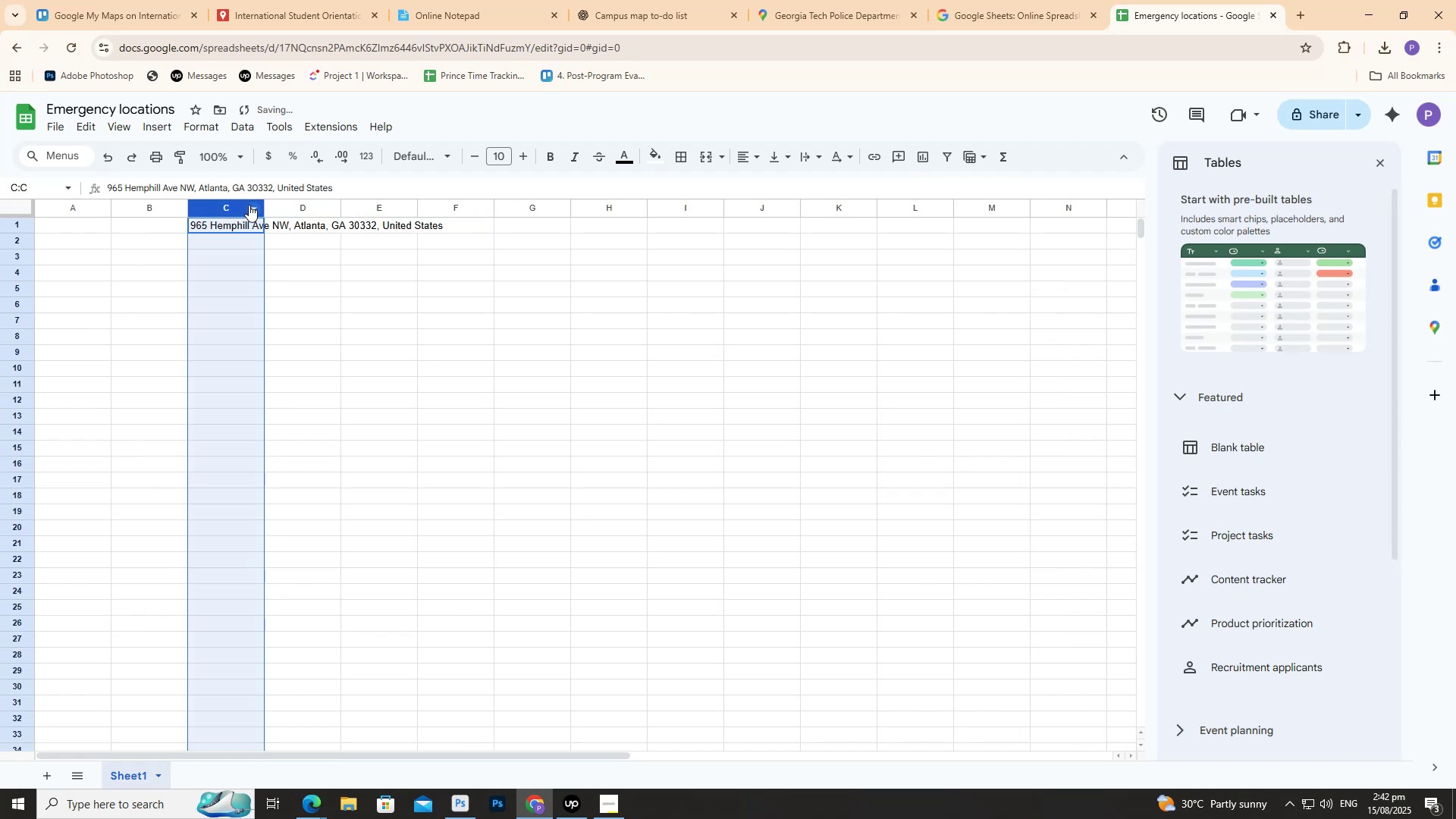 
left_click([249, 205])
 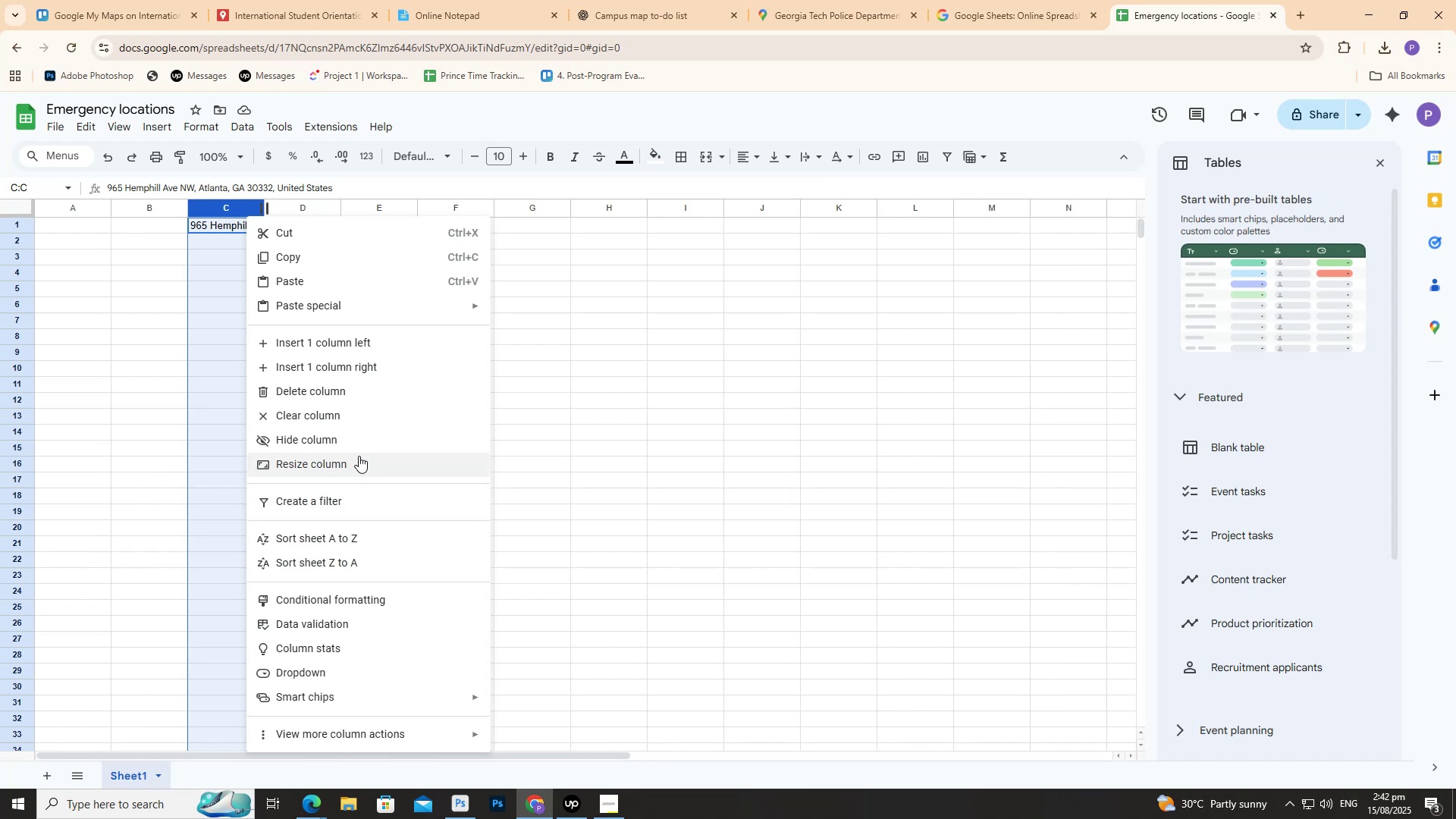 
left_click([381, 394])
 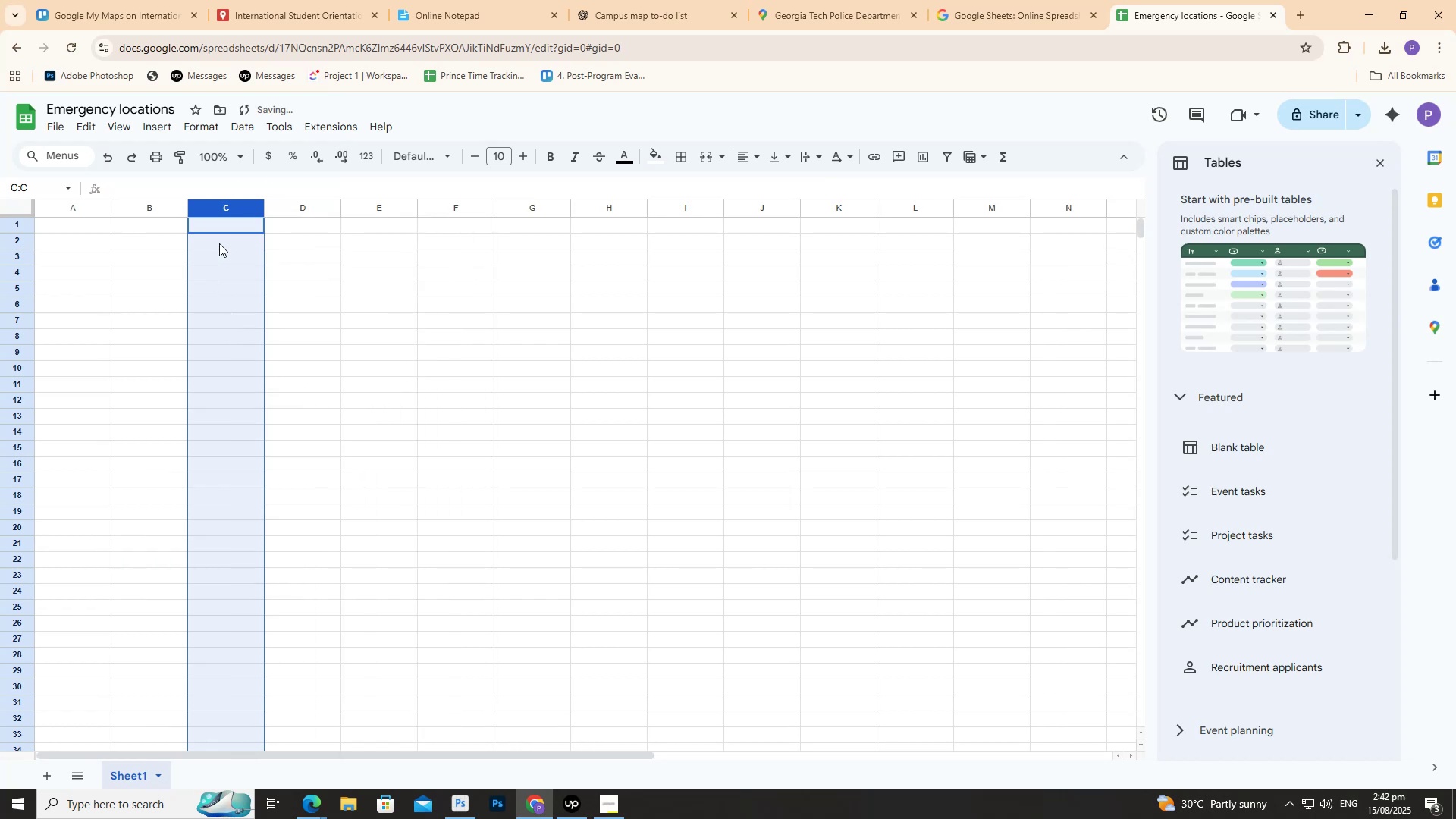 
left_click([226, 214])
 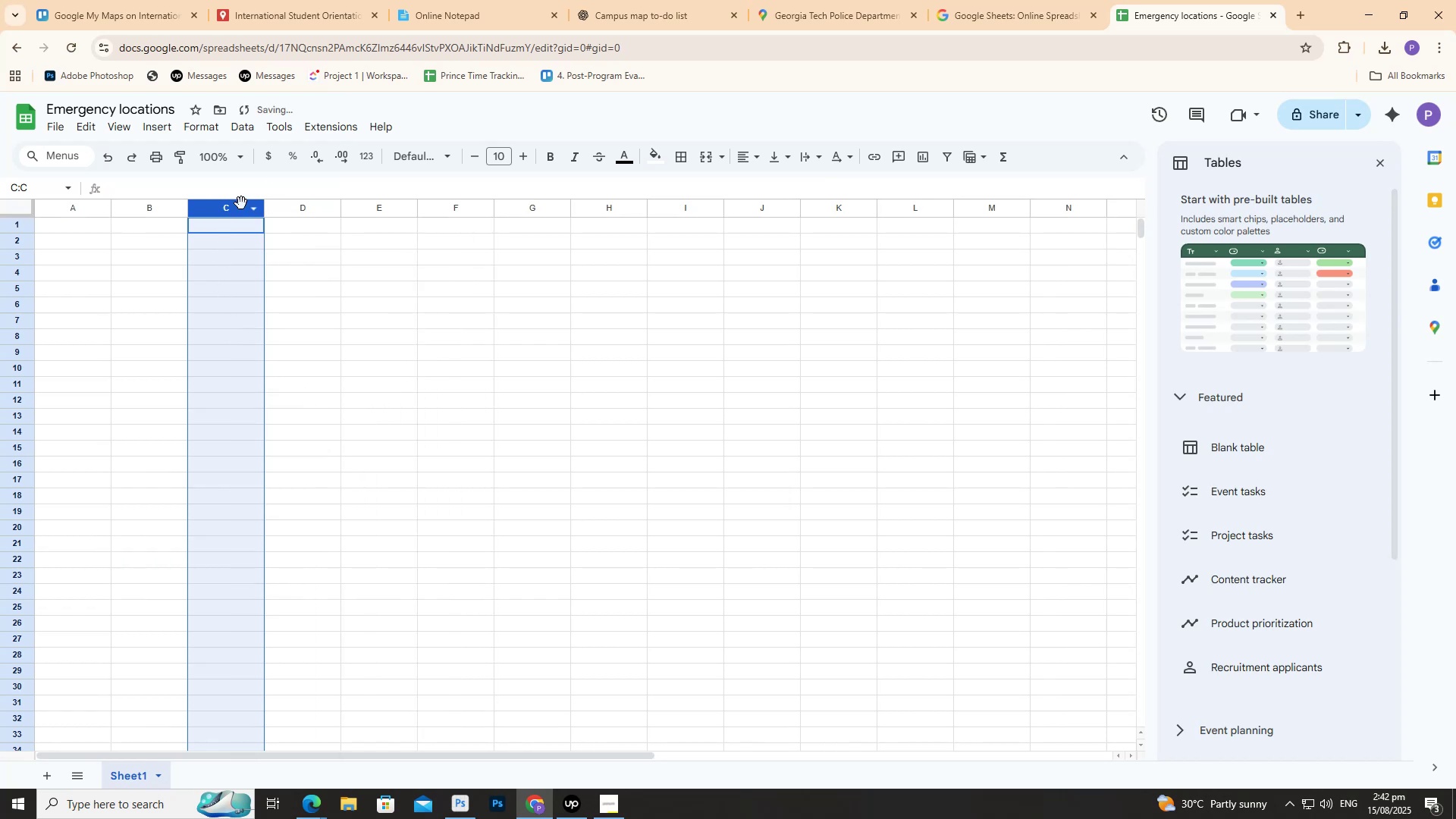 
triple_click([242, 202])
 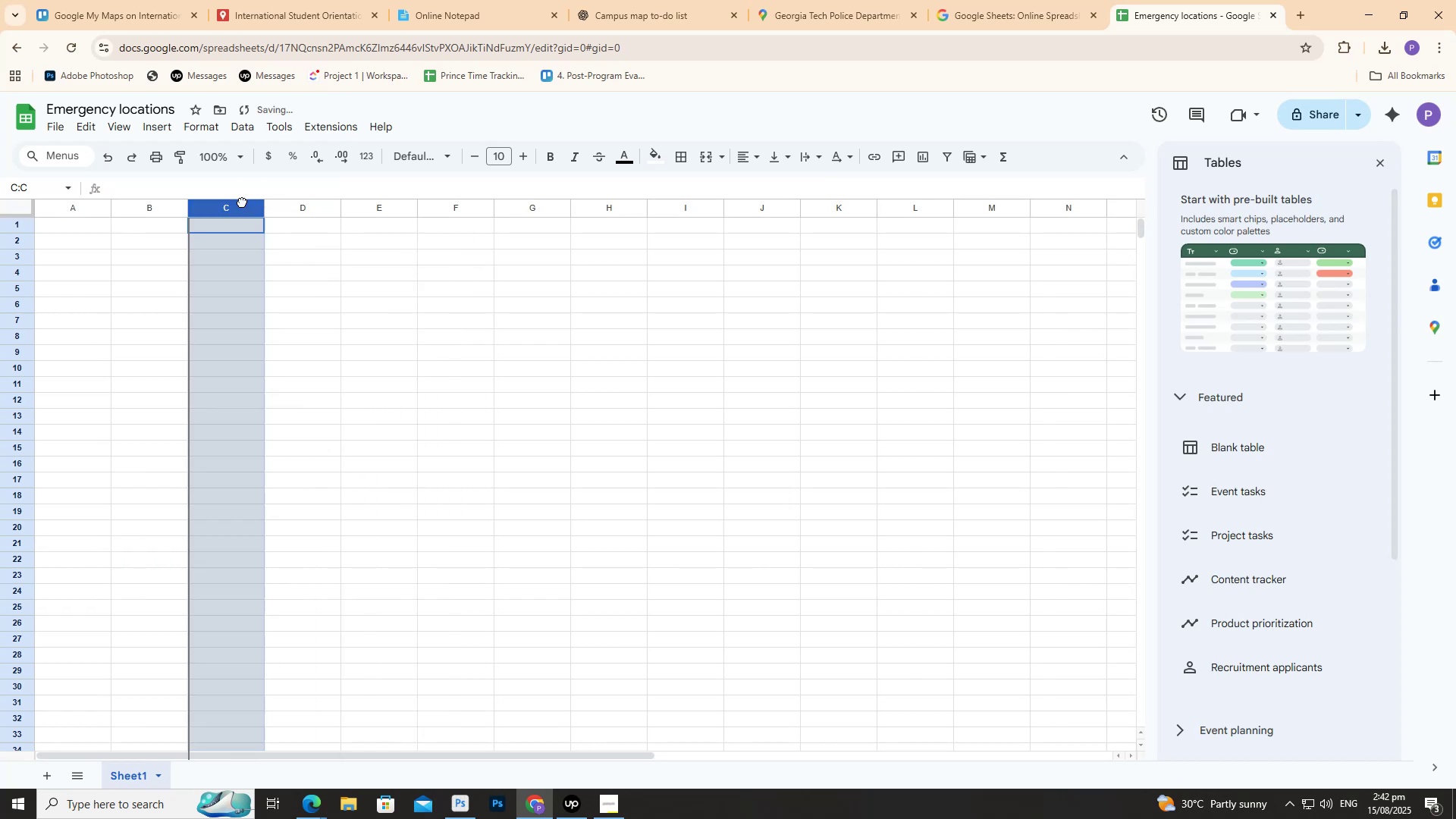 
triple_click([242, 202])
 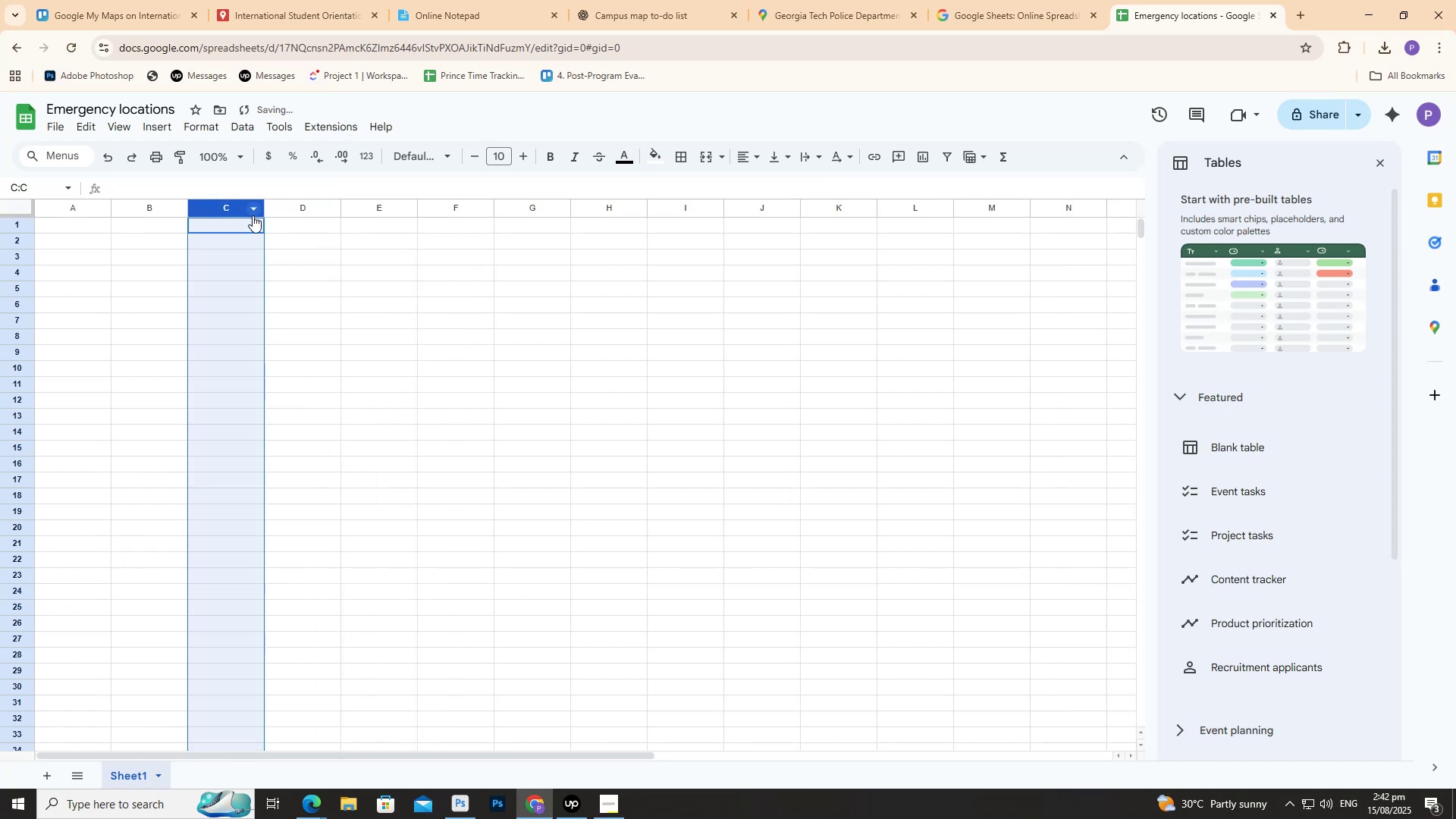 
left_click([253, 215])
 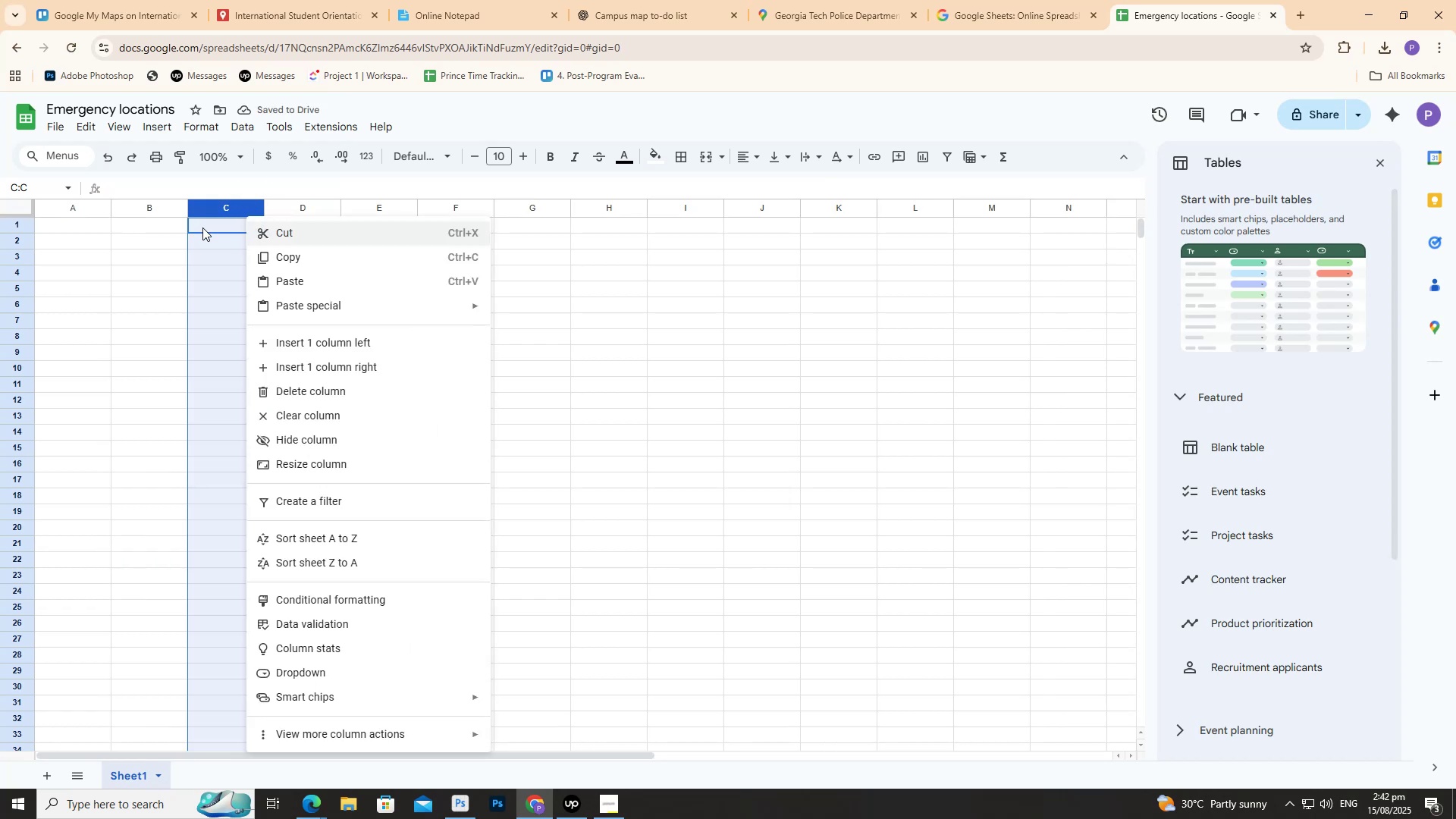 
double_click([202, 228])
 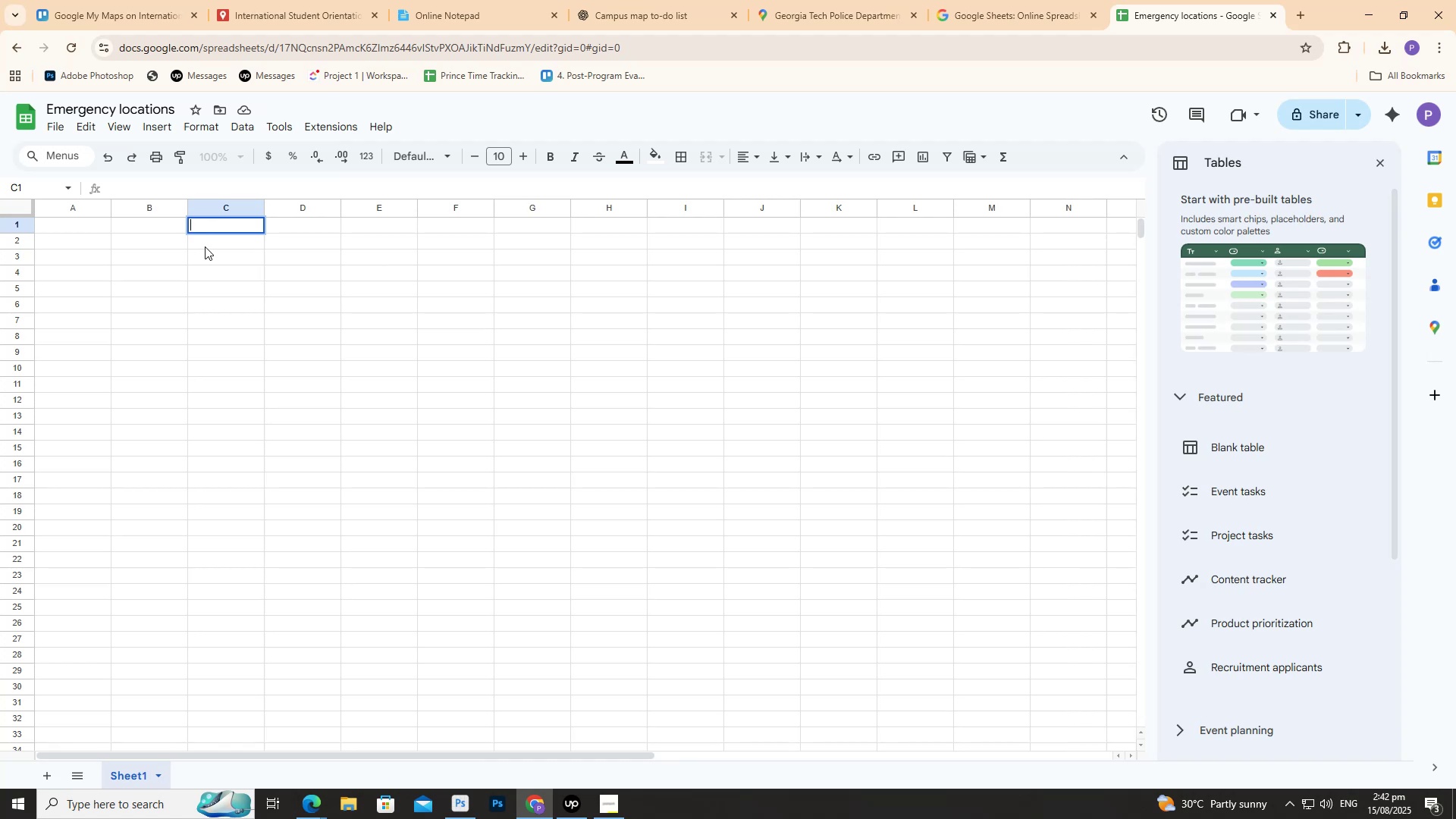 
wait(7.72)
 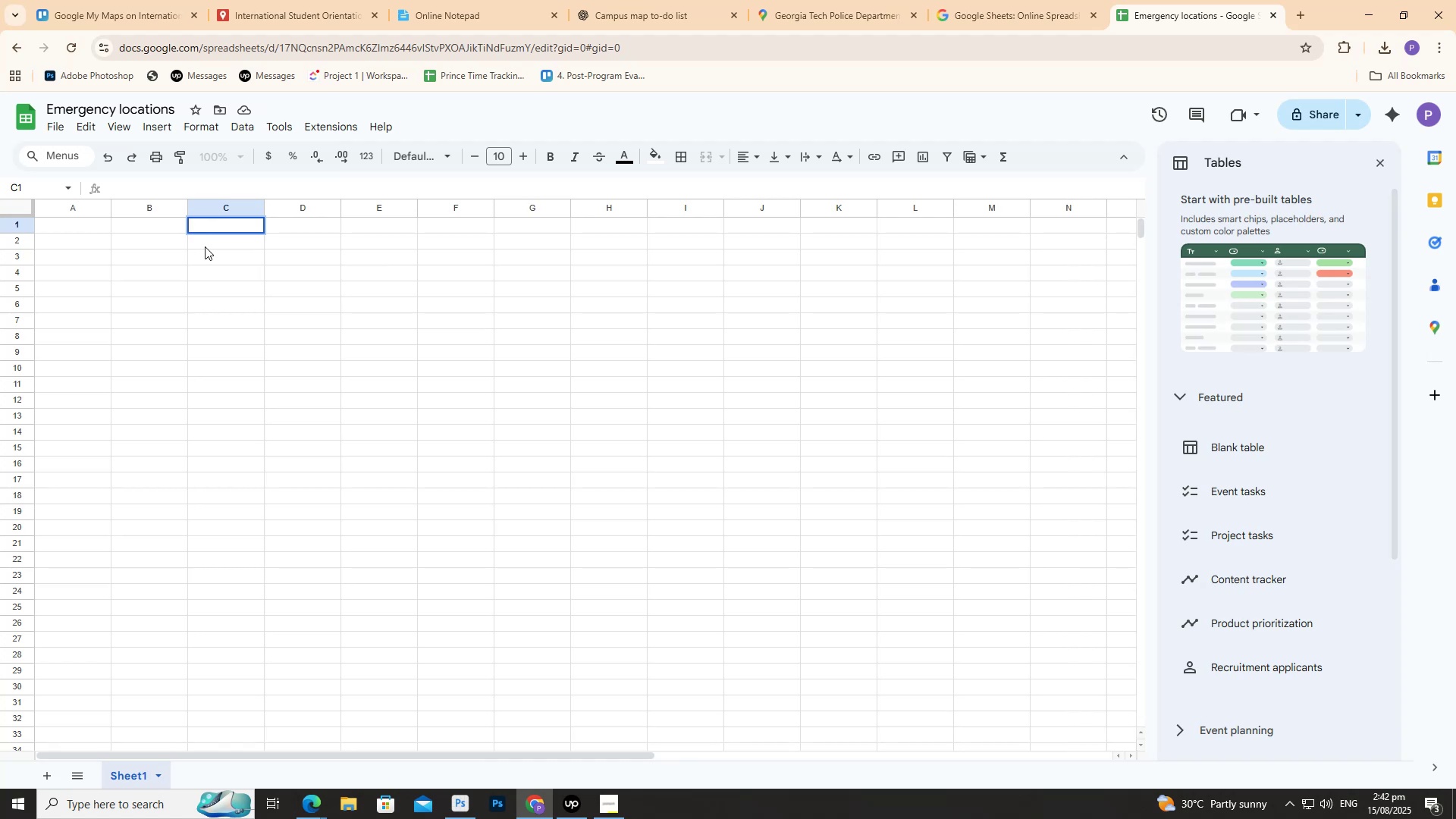 
type(add)
key(Backspace)
key(Backspace)
key(Backspace)
type(Addre)
 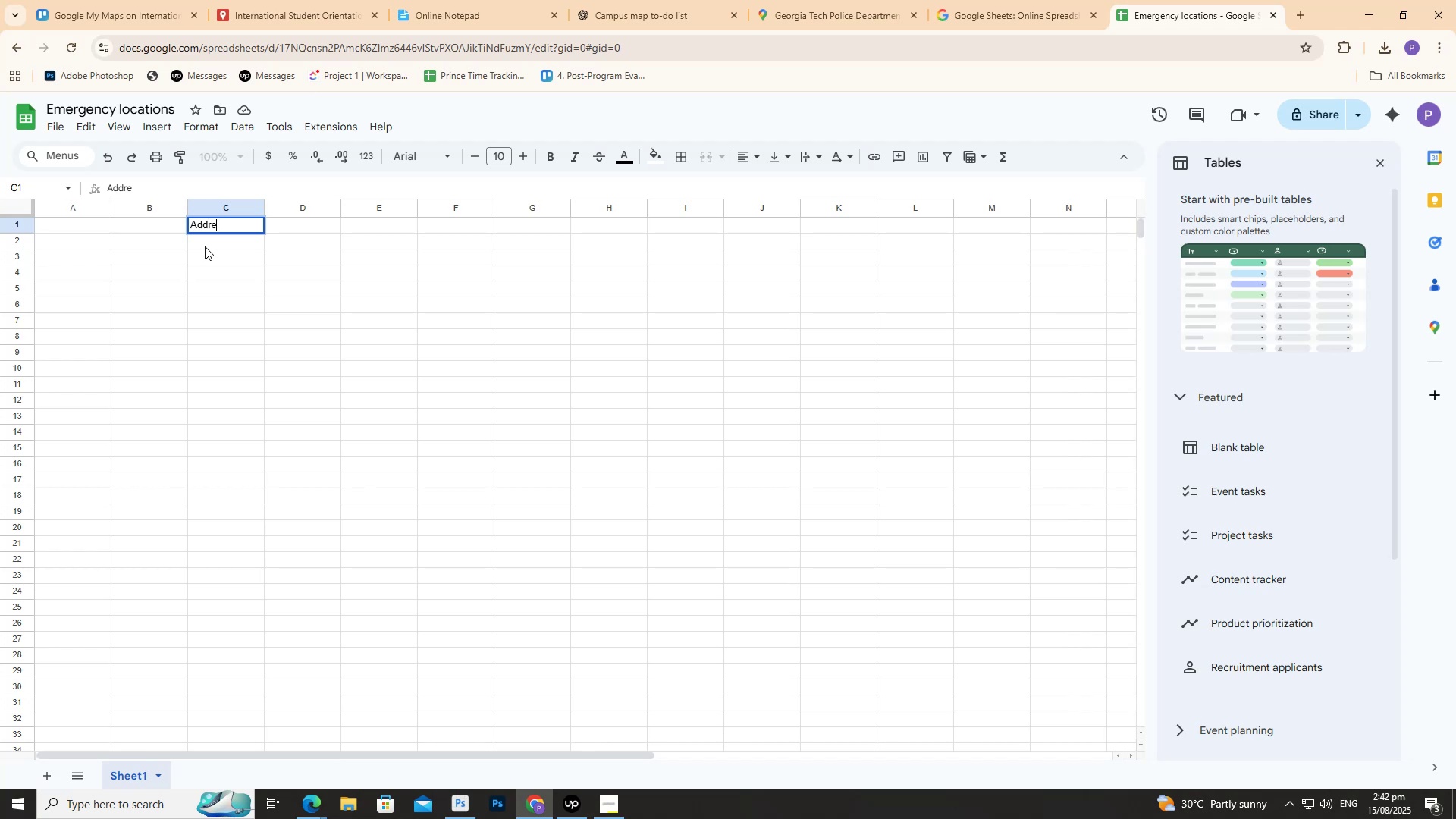 
type(ss)
 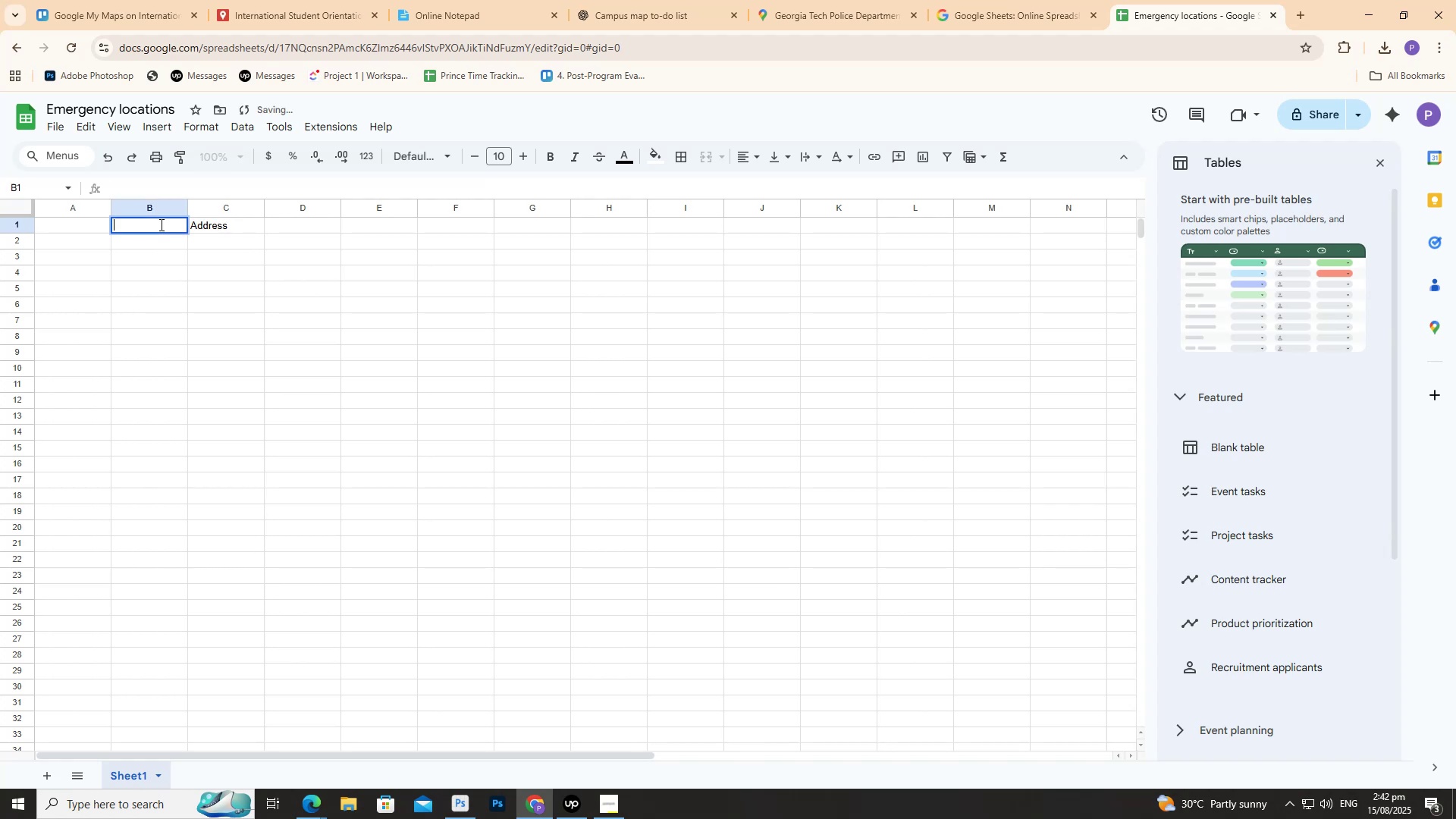 
wait(5.36)
 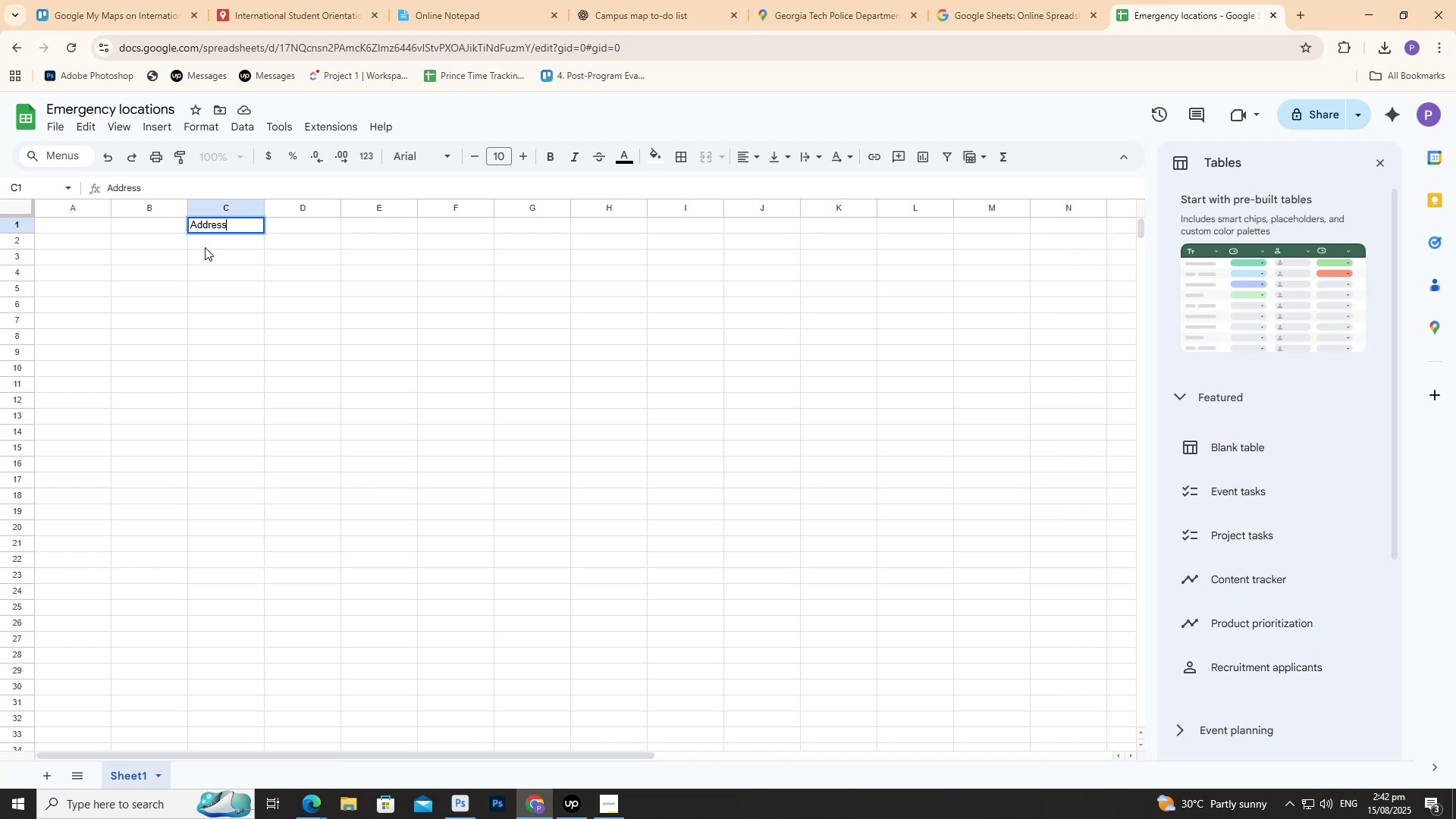 
type(Information)
 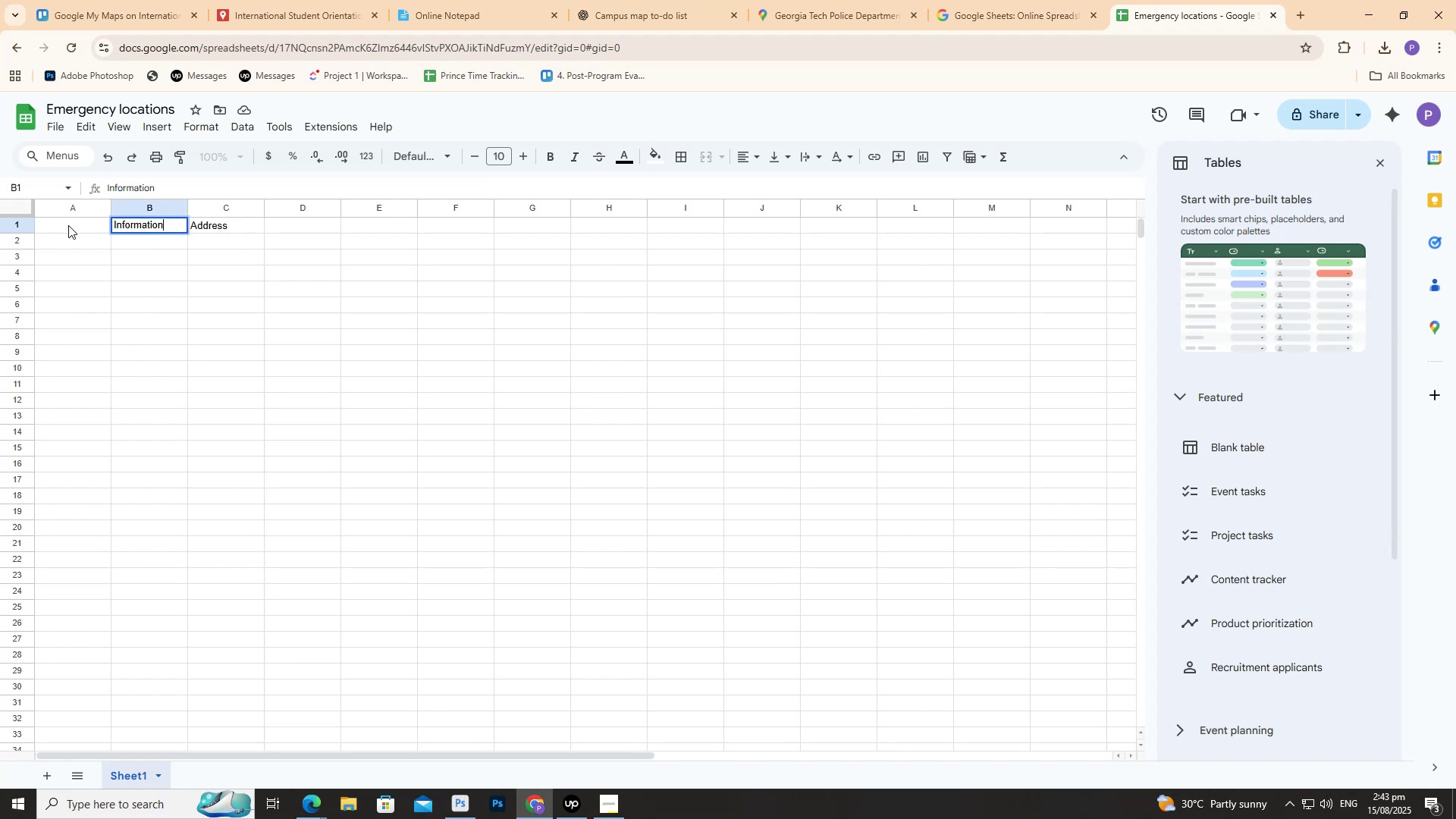 
double_click([68, 224])
 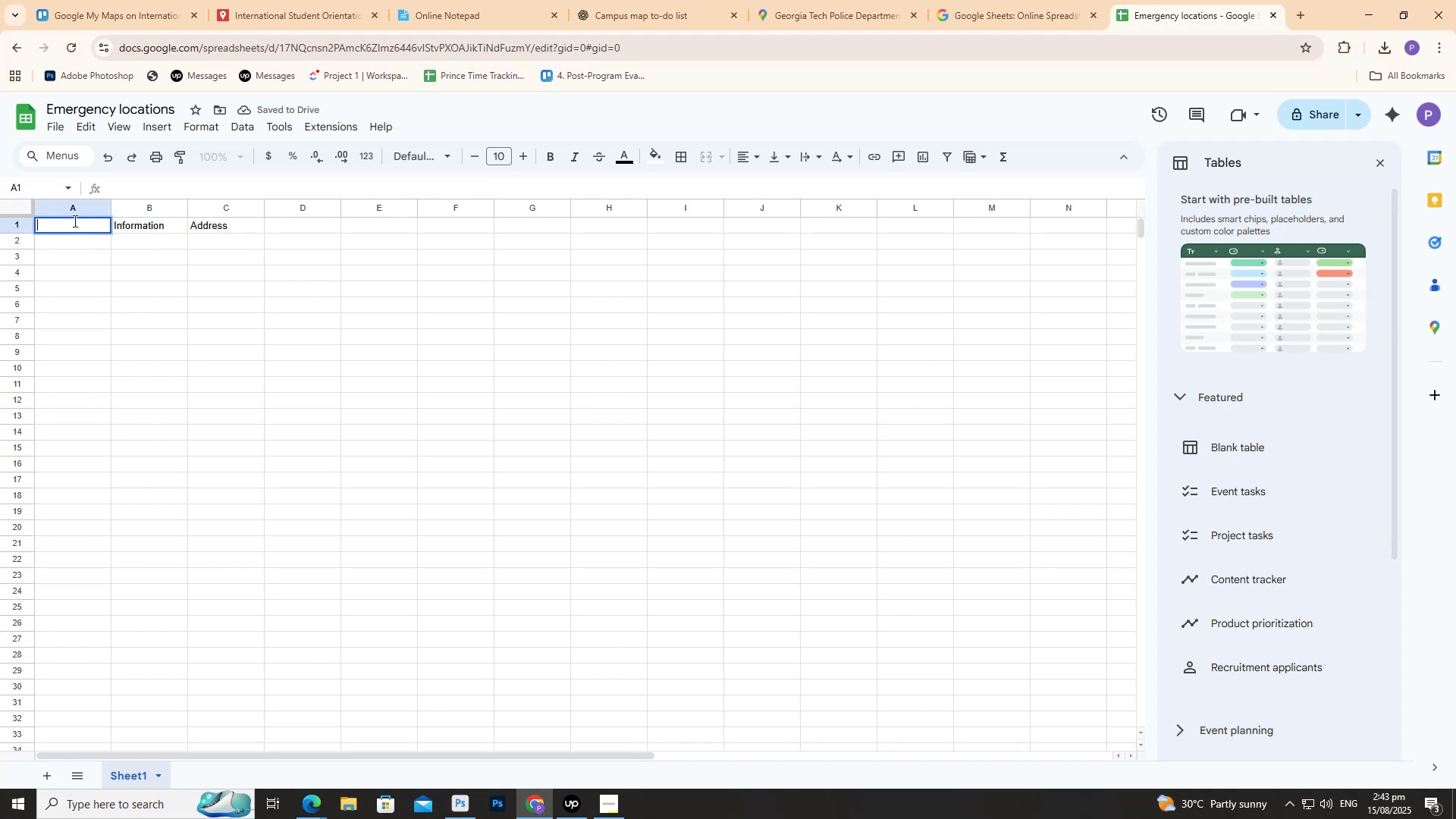 
type(name)
key(Backspace)
key(Backspace)
key(Backspace)
key(Backspace)
 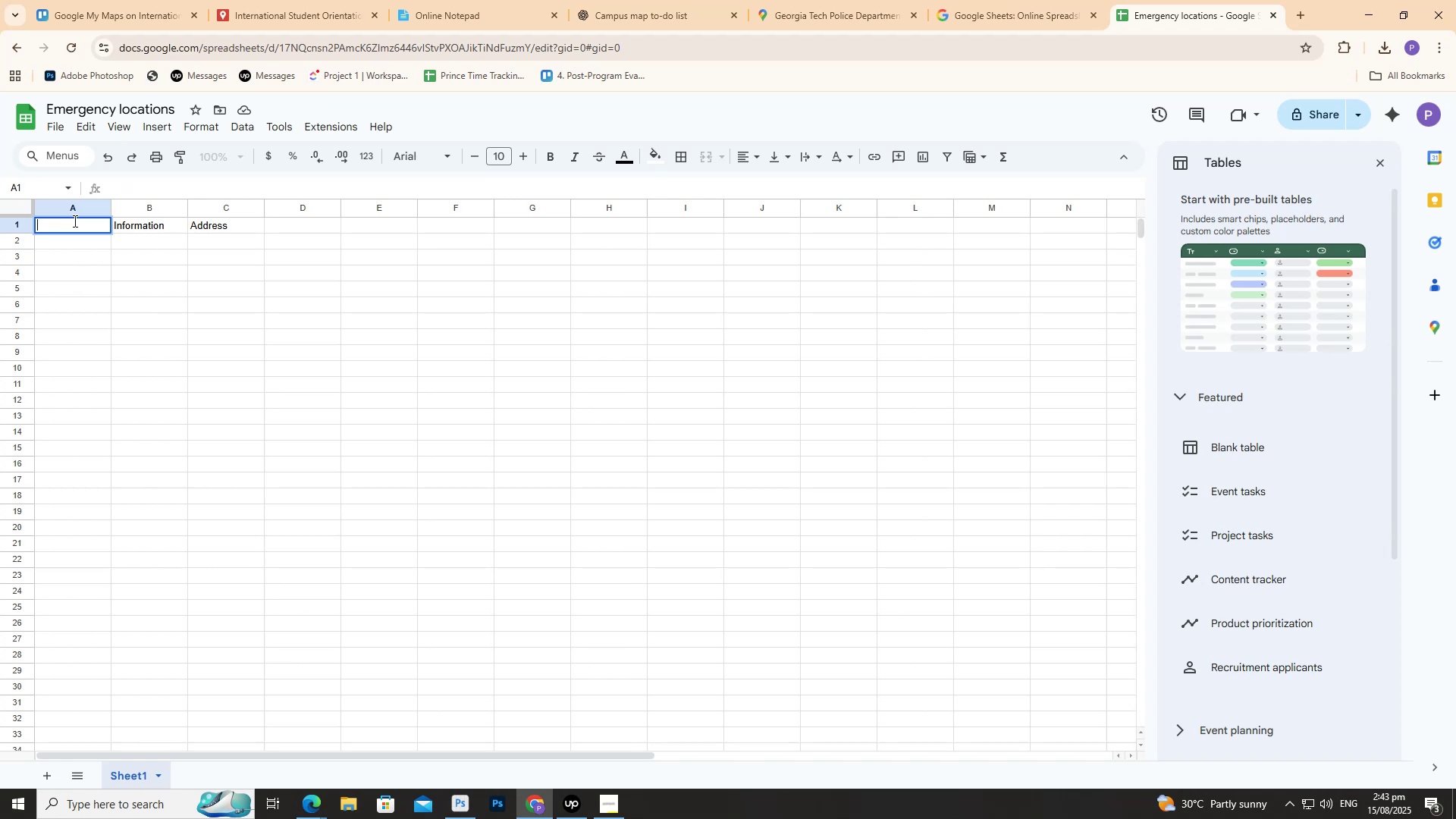 
wait(8.22)
 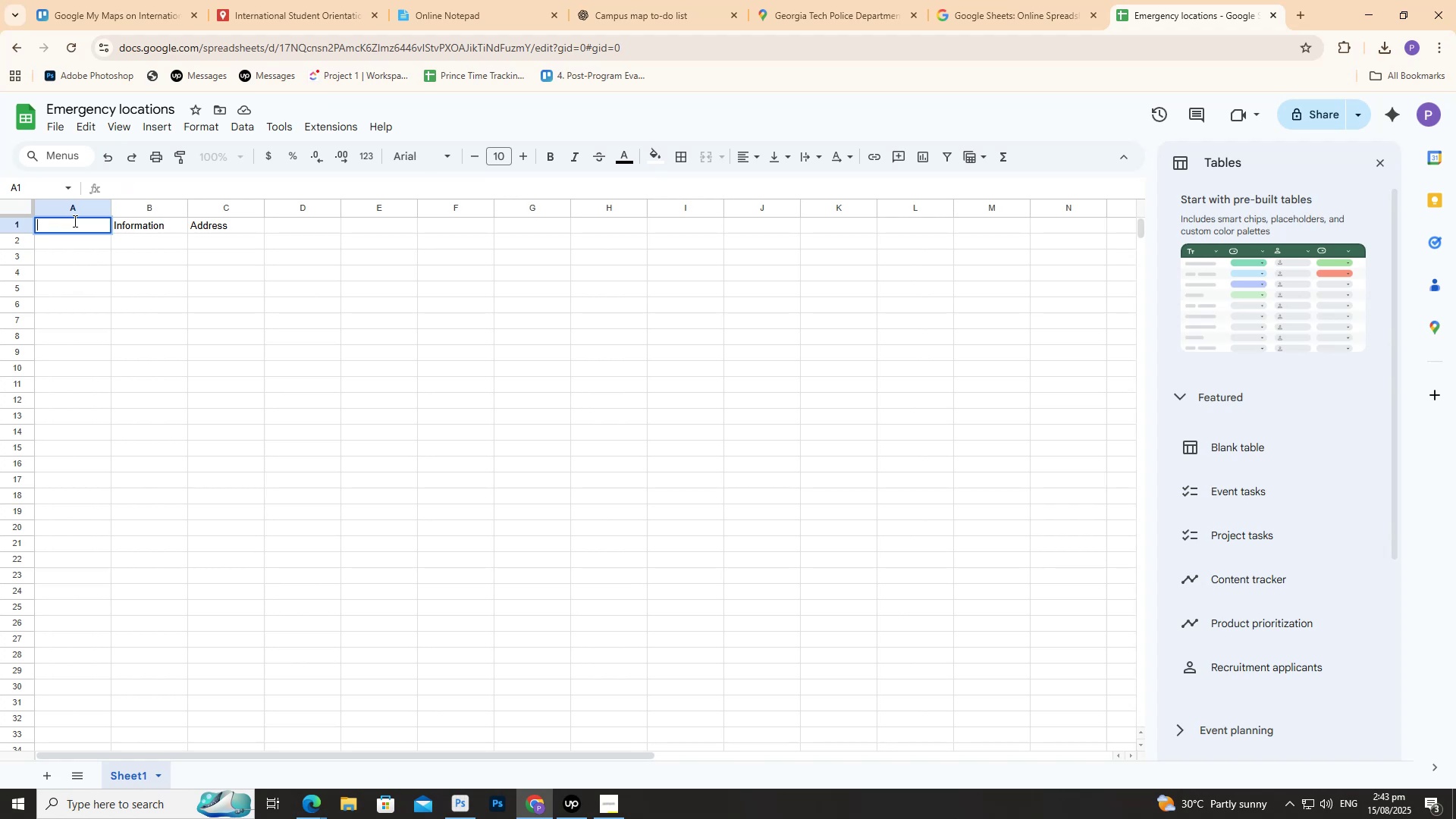 
key(CapsLock)
 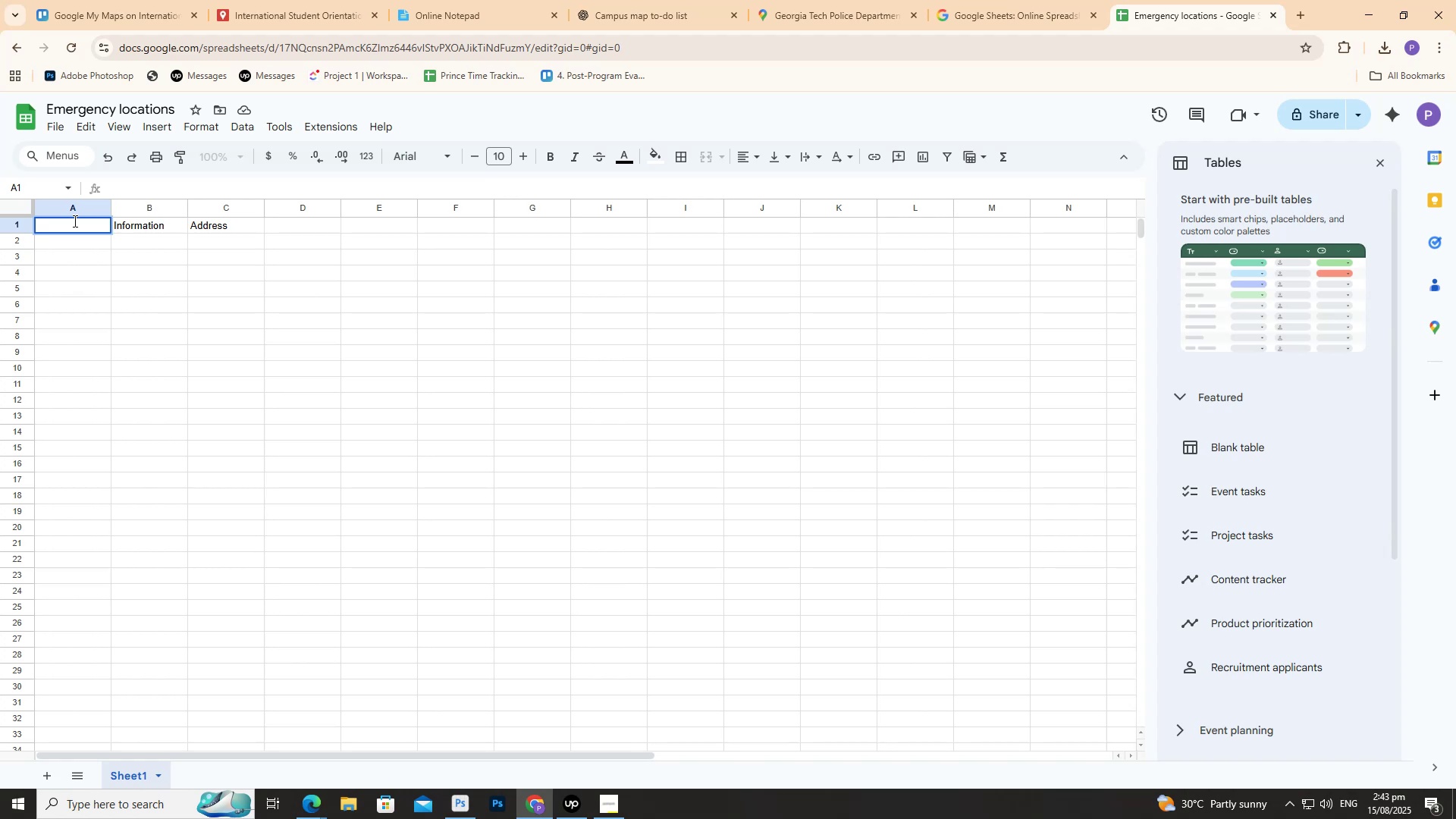 
wait(16.49)
 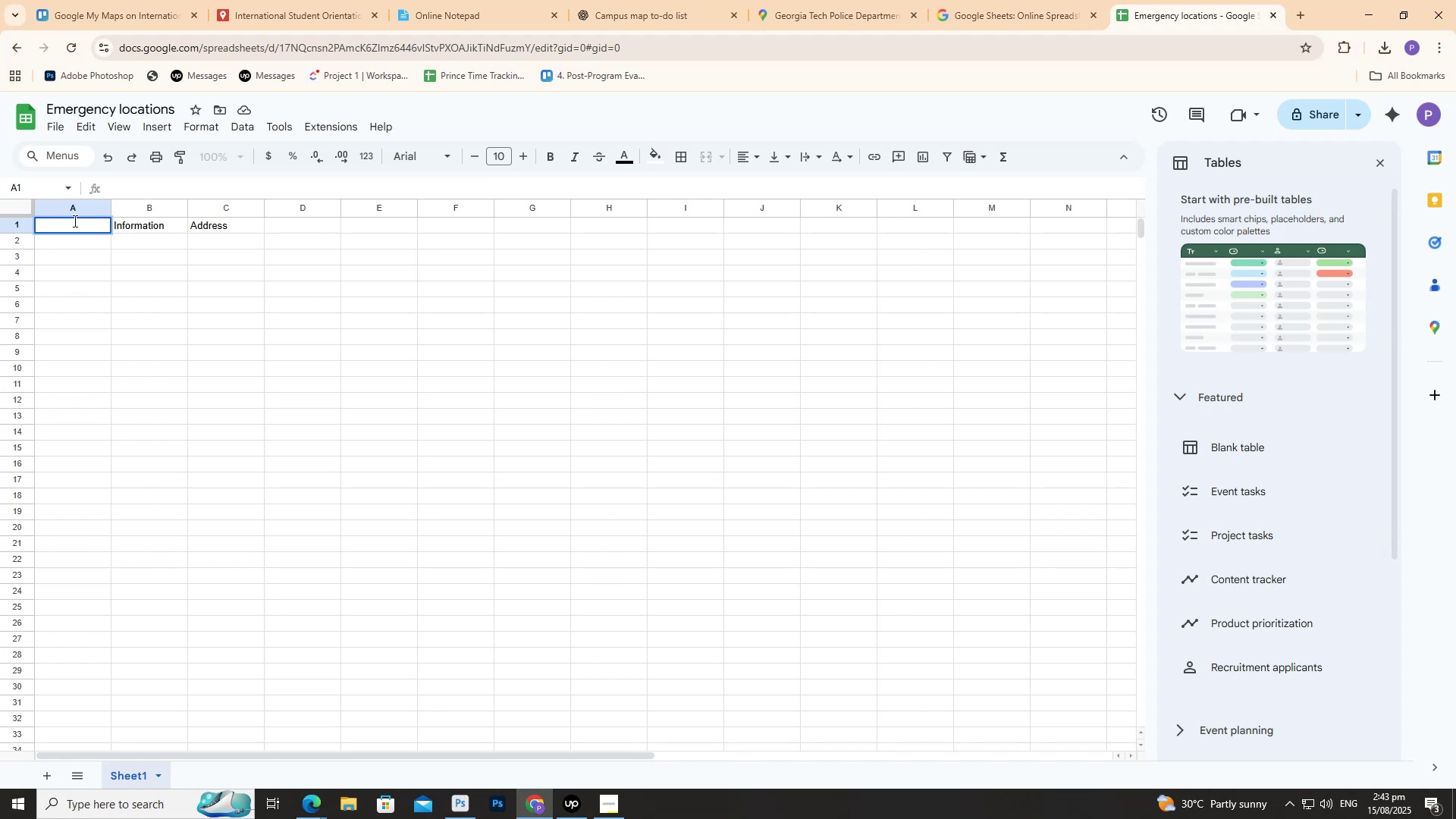 
type(Name)
 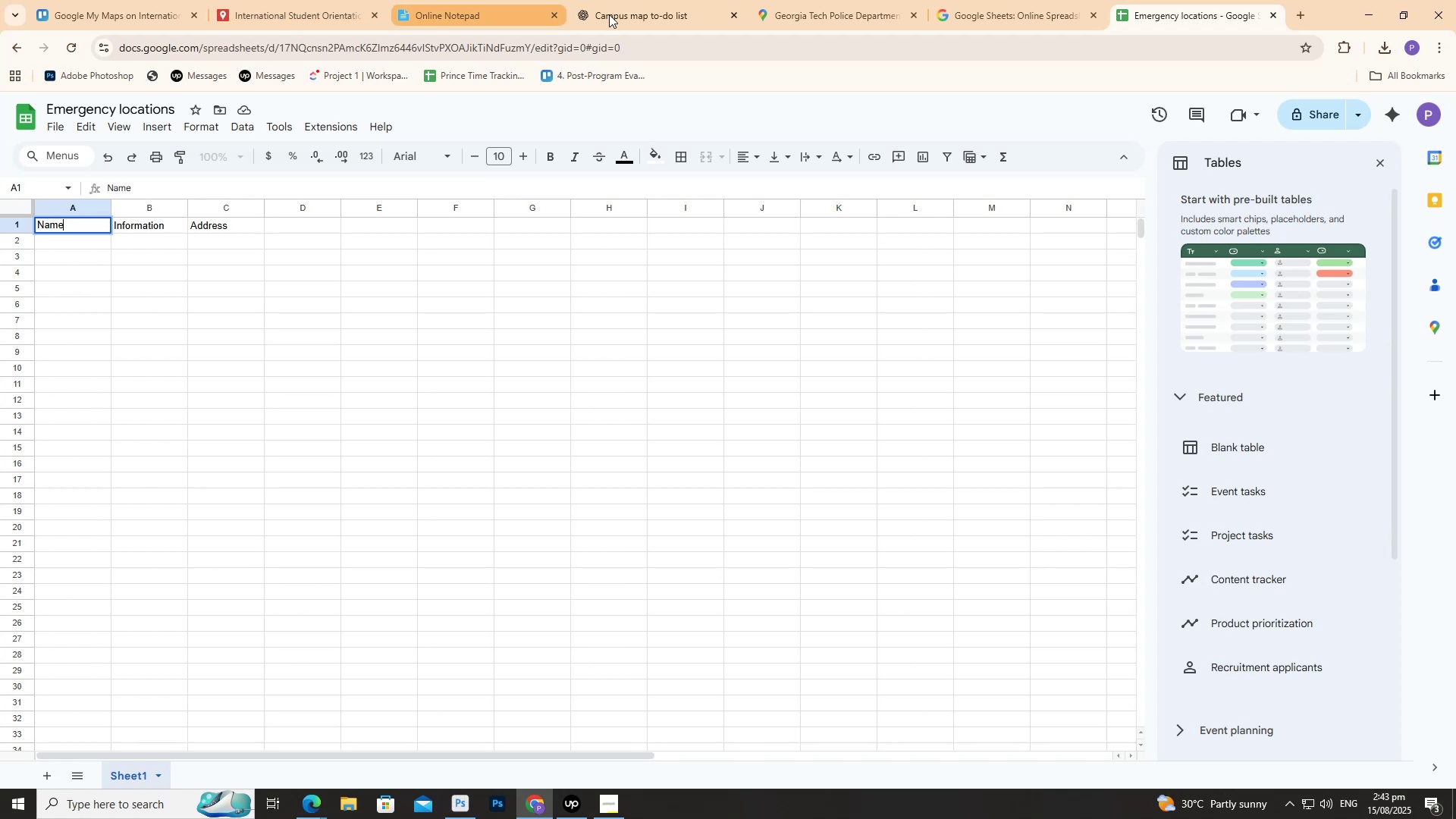 
left_click([657, 0])
 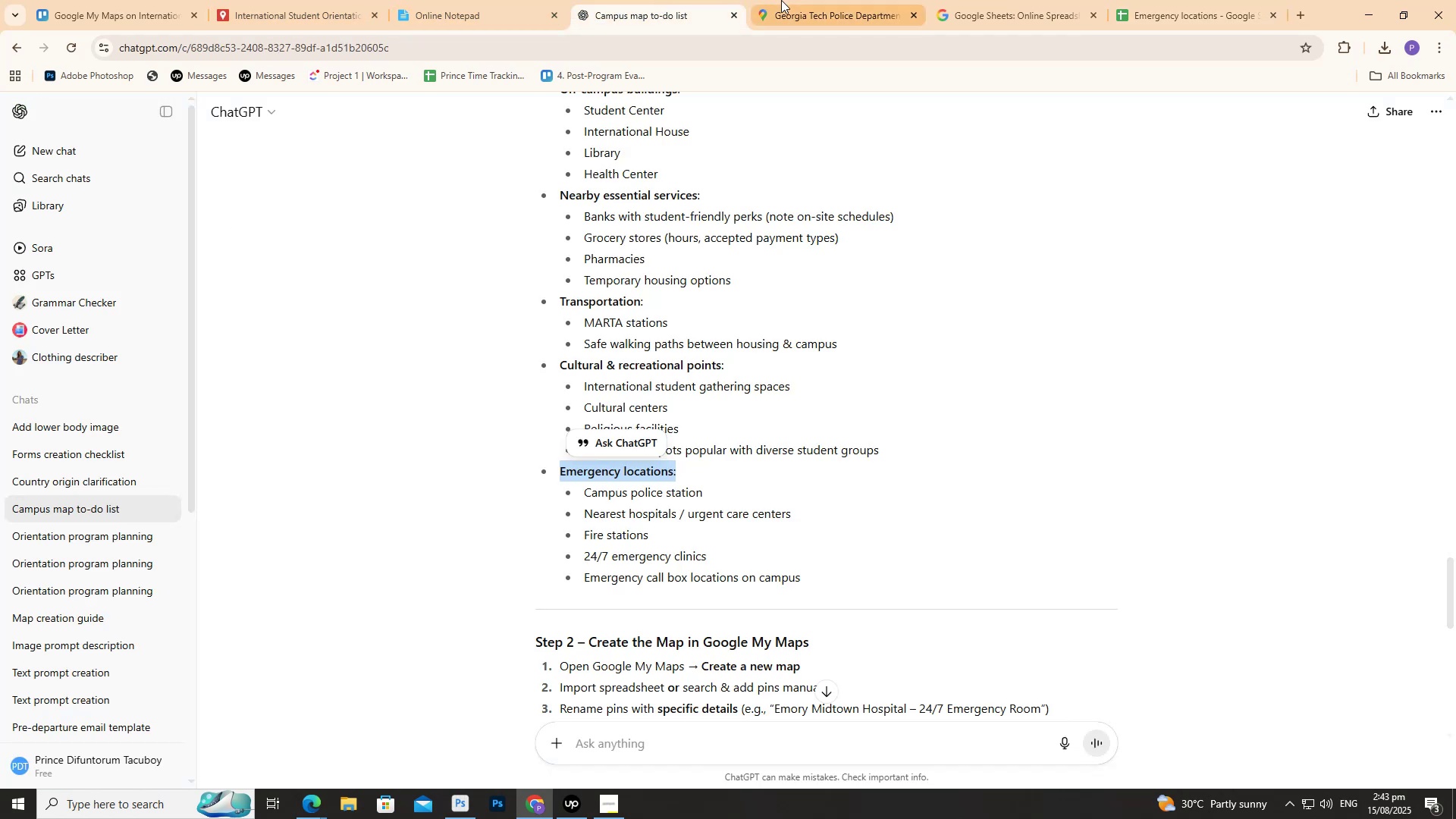 
left_click([796, 0])
 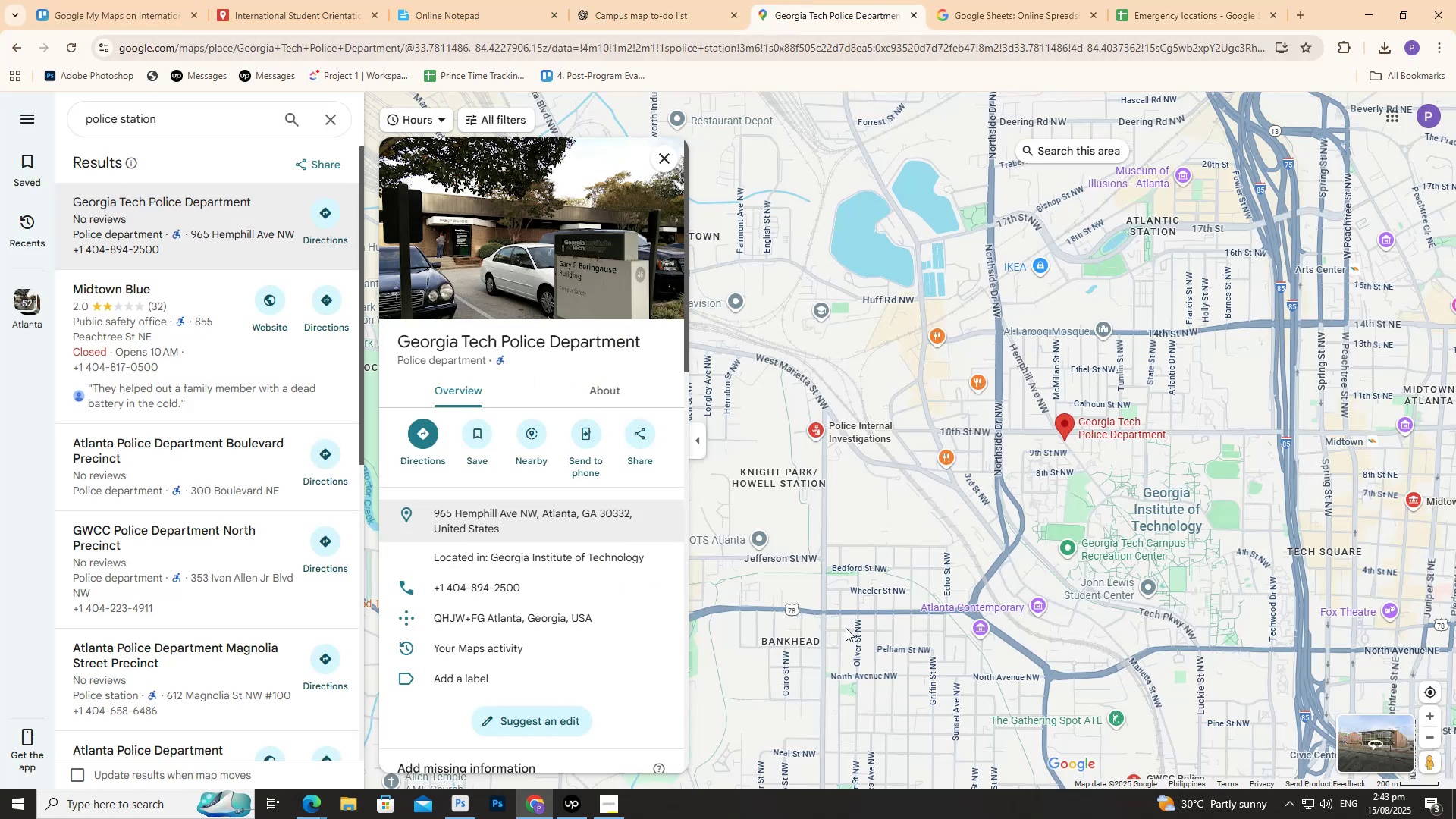 
left_click([661, 516])
 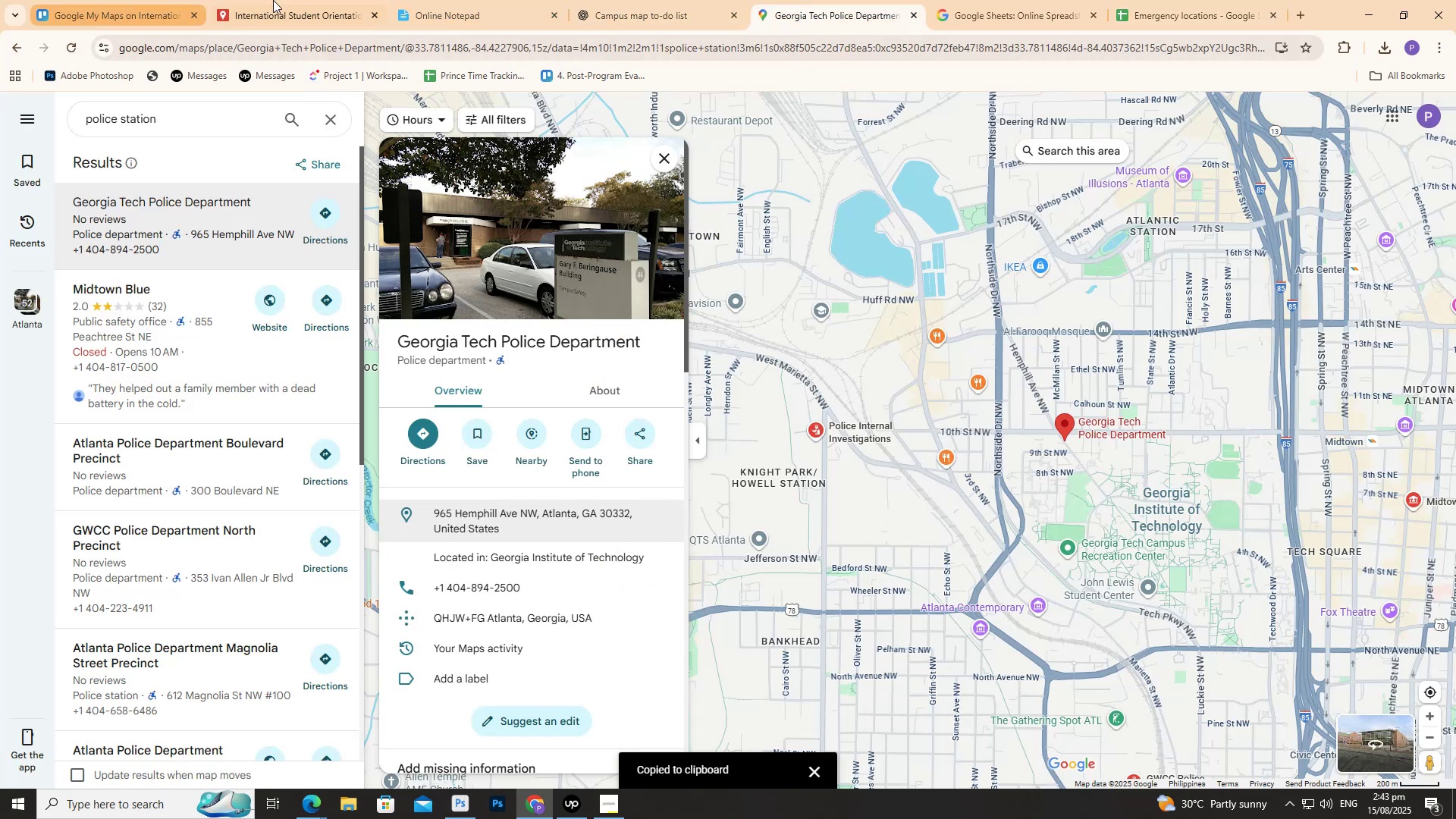 
left_click([318, 0])
 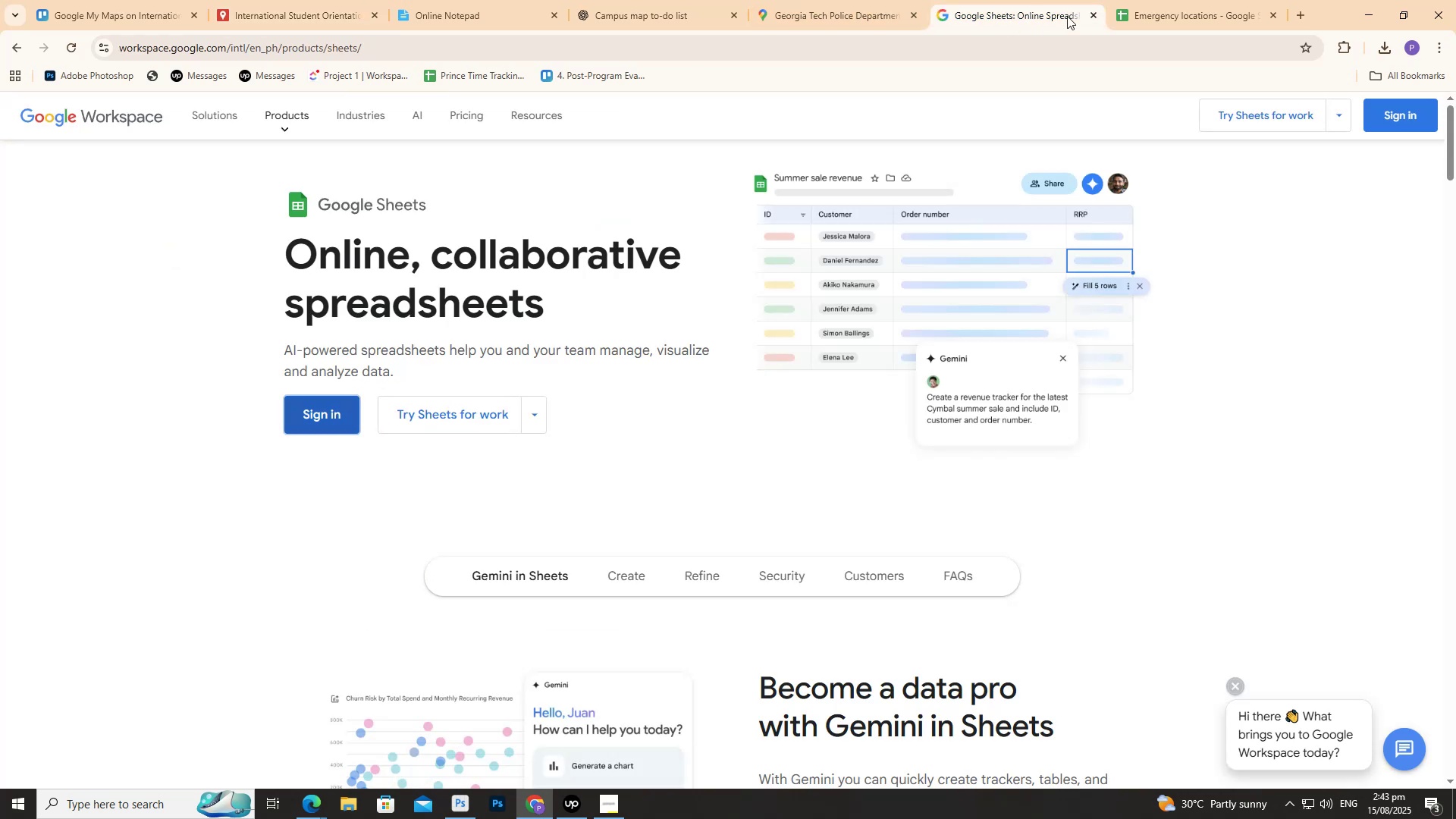 
left_click([1219, 11])
 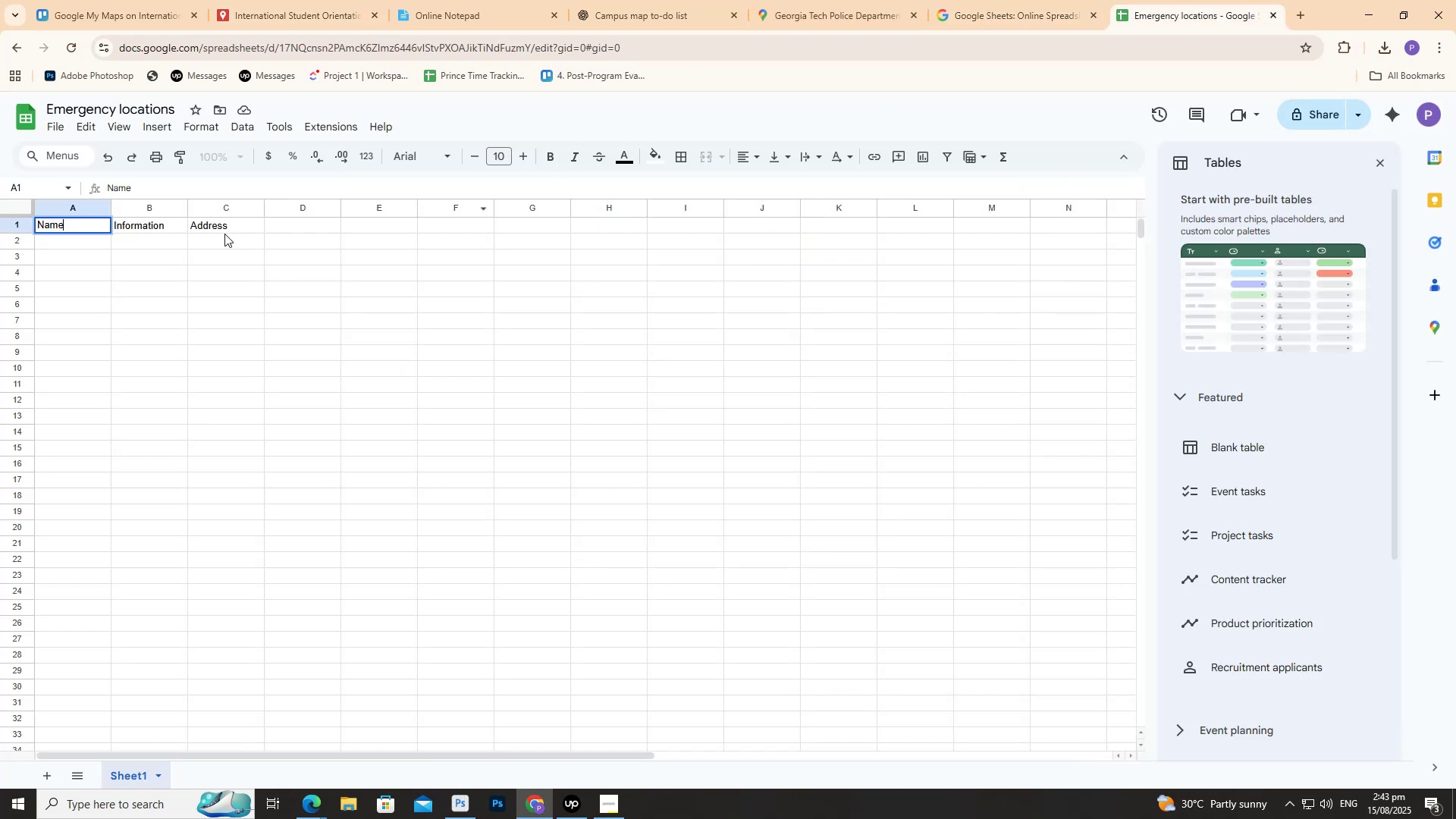 
double_click([221, 240])
 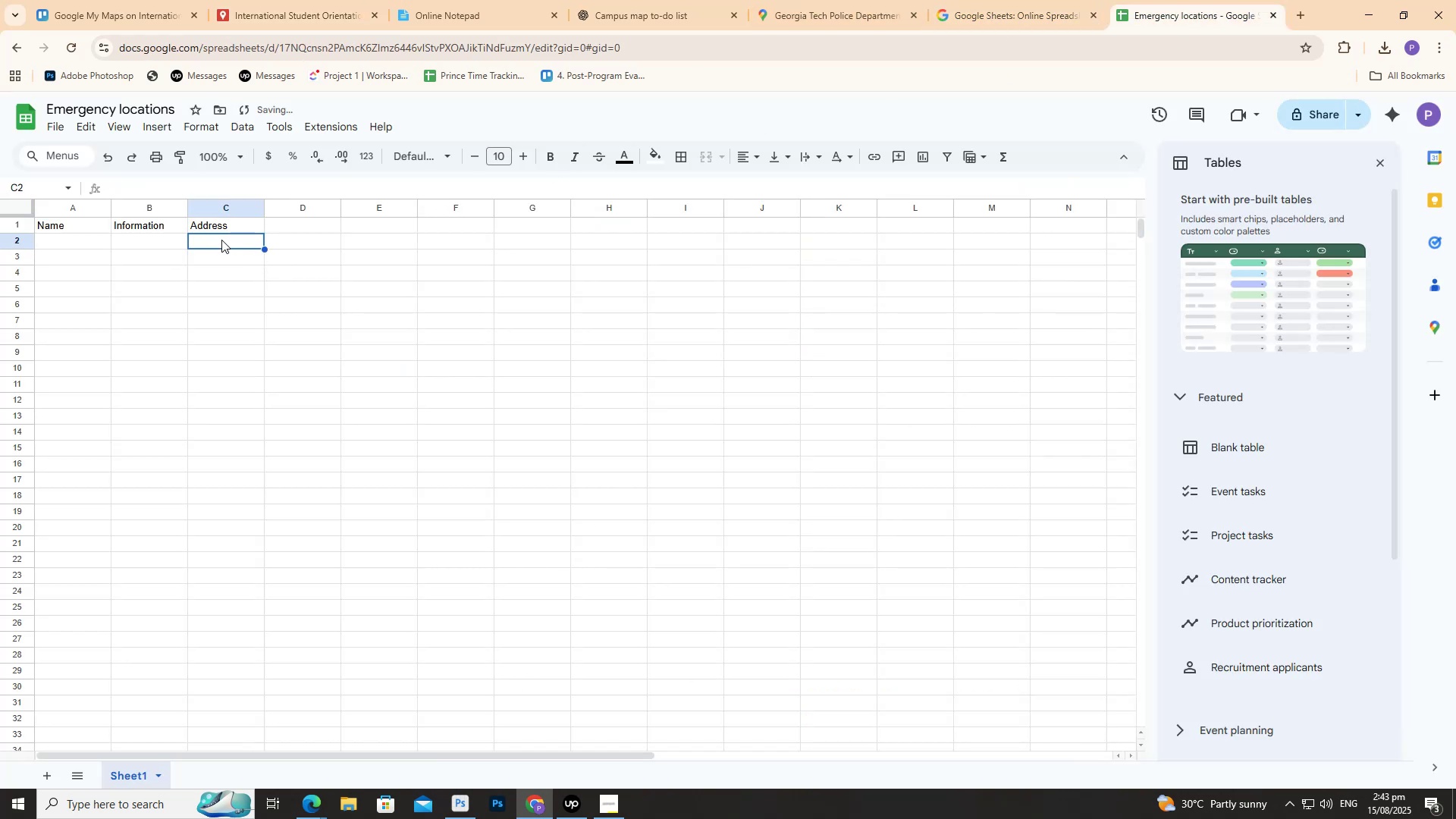 
triple_click([221, 240])
 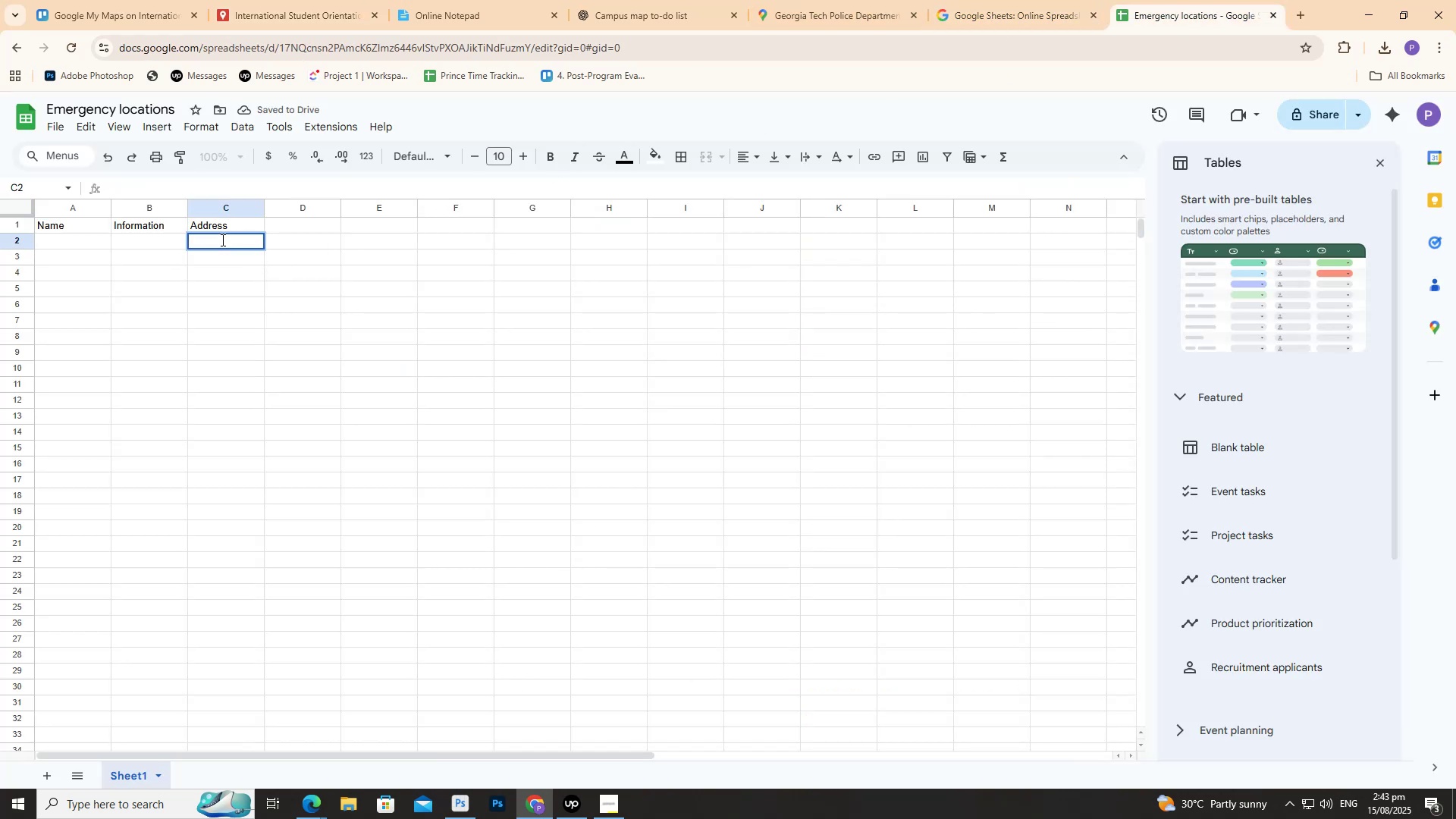 
key(Control+ControlLeft)
 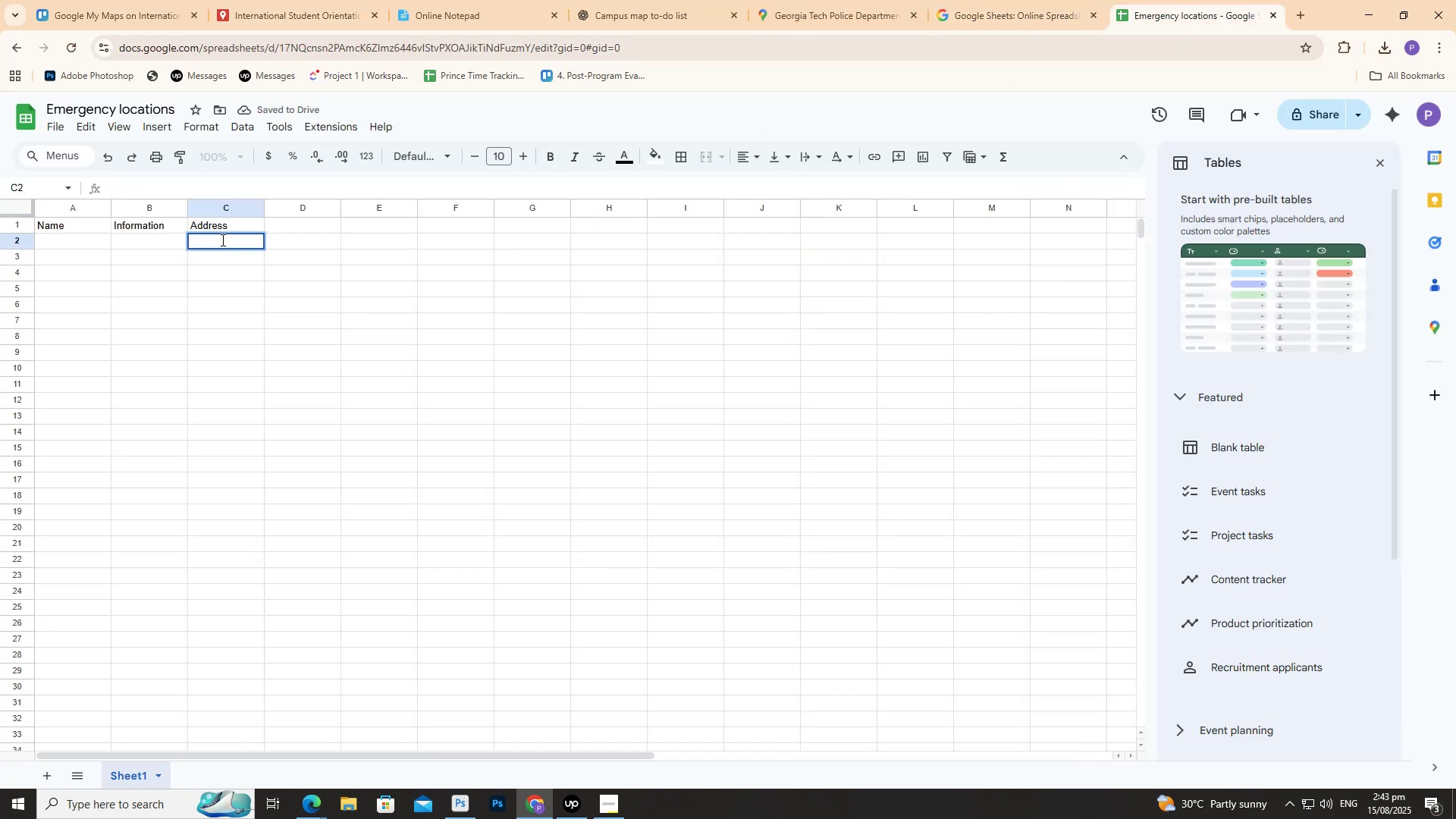 
key(V)
 